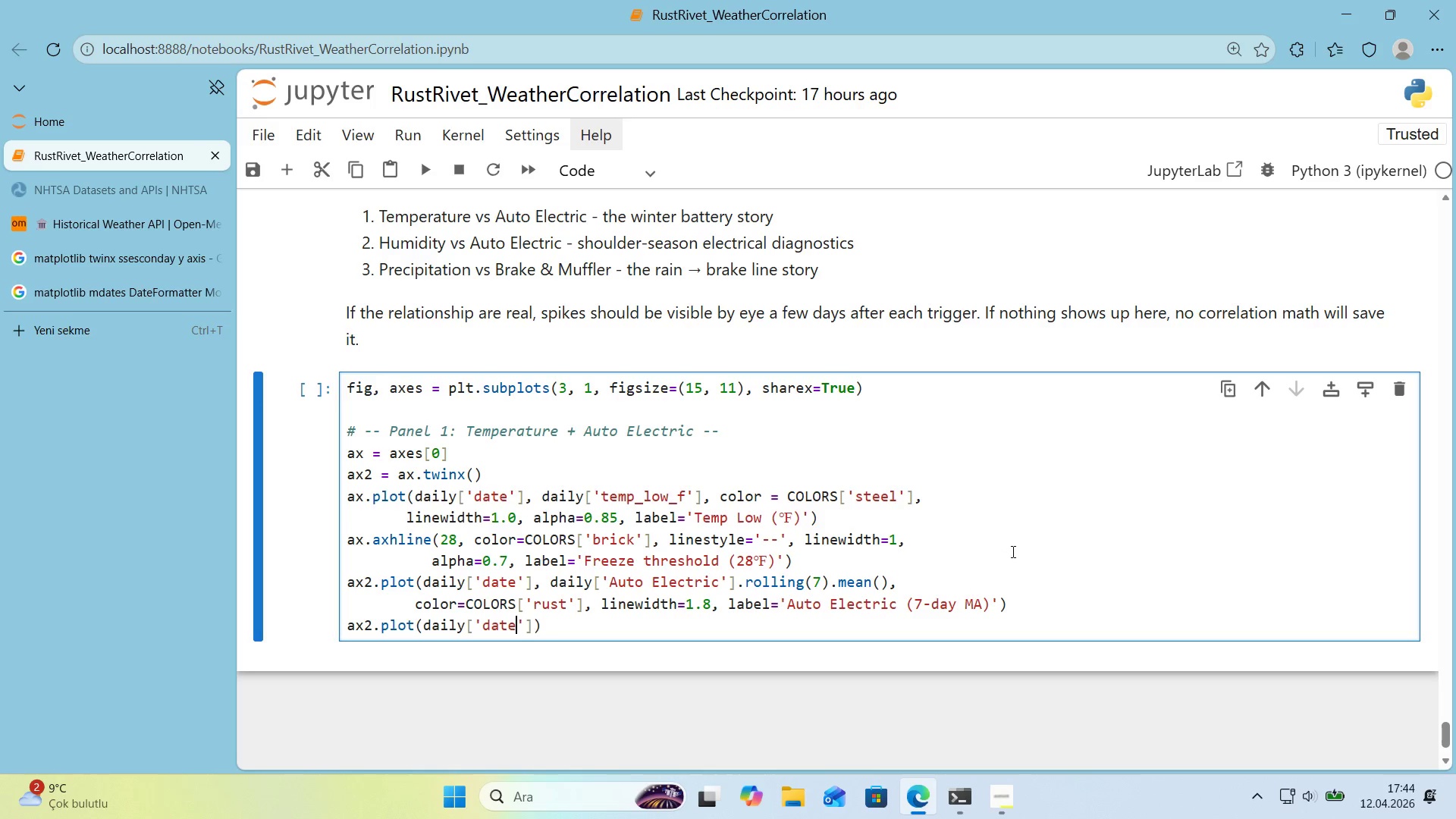 
key(ArrowRight)
 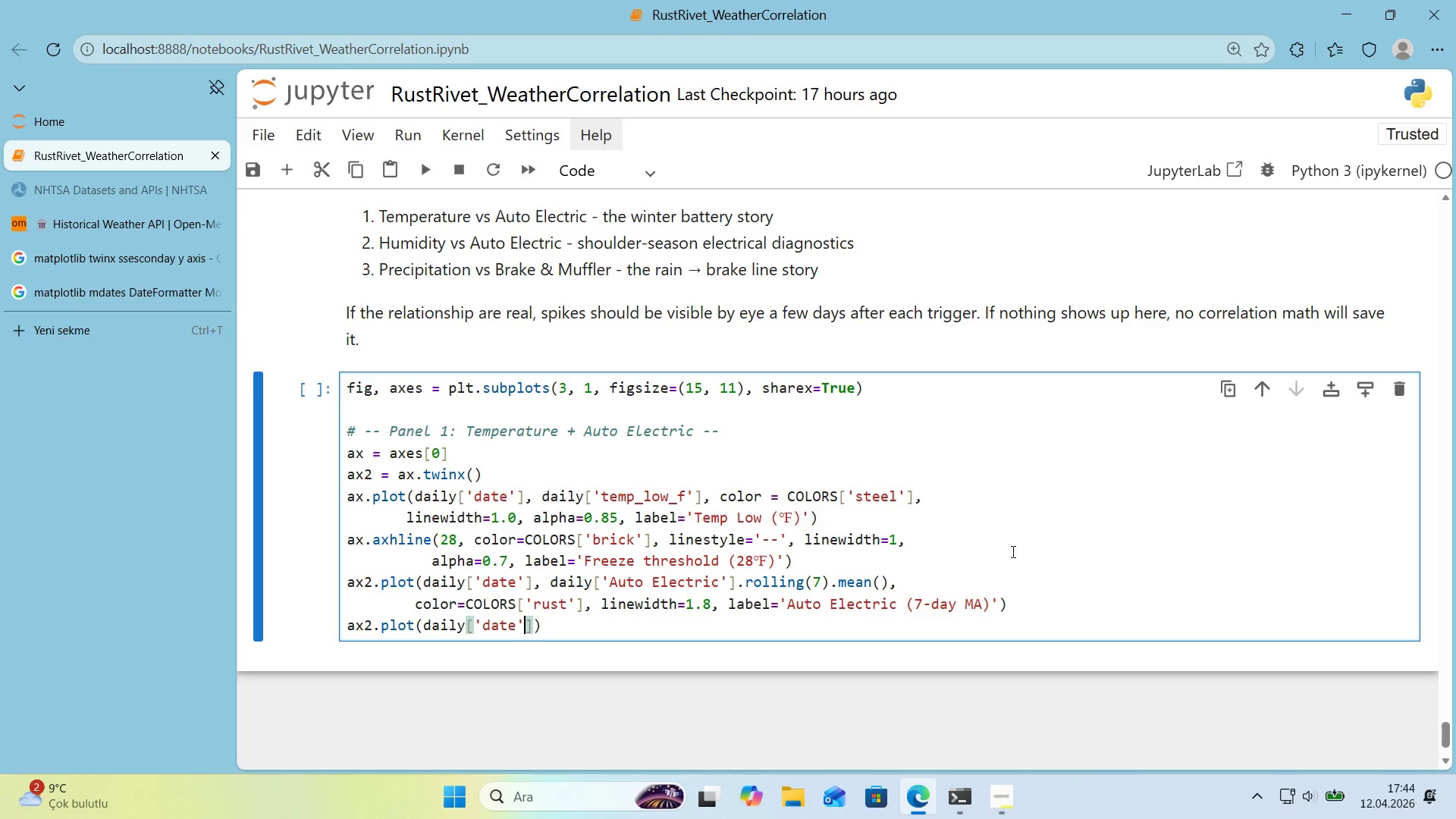 
key(ArrowRight)
 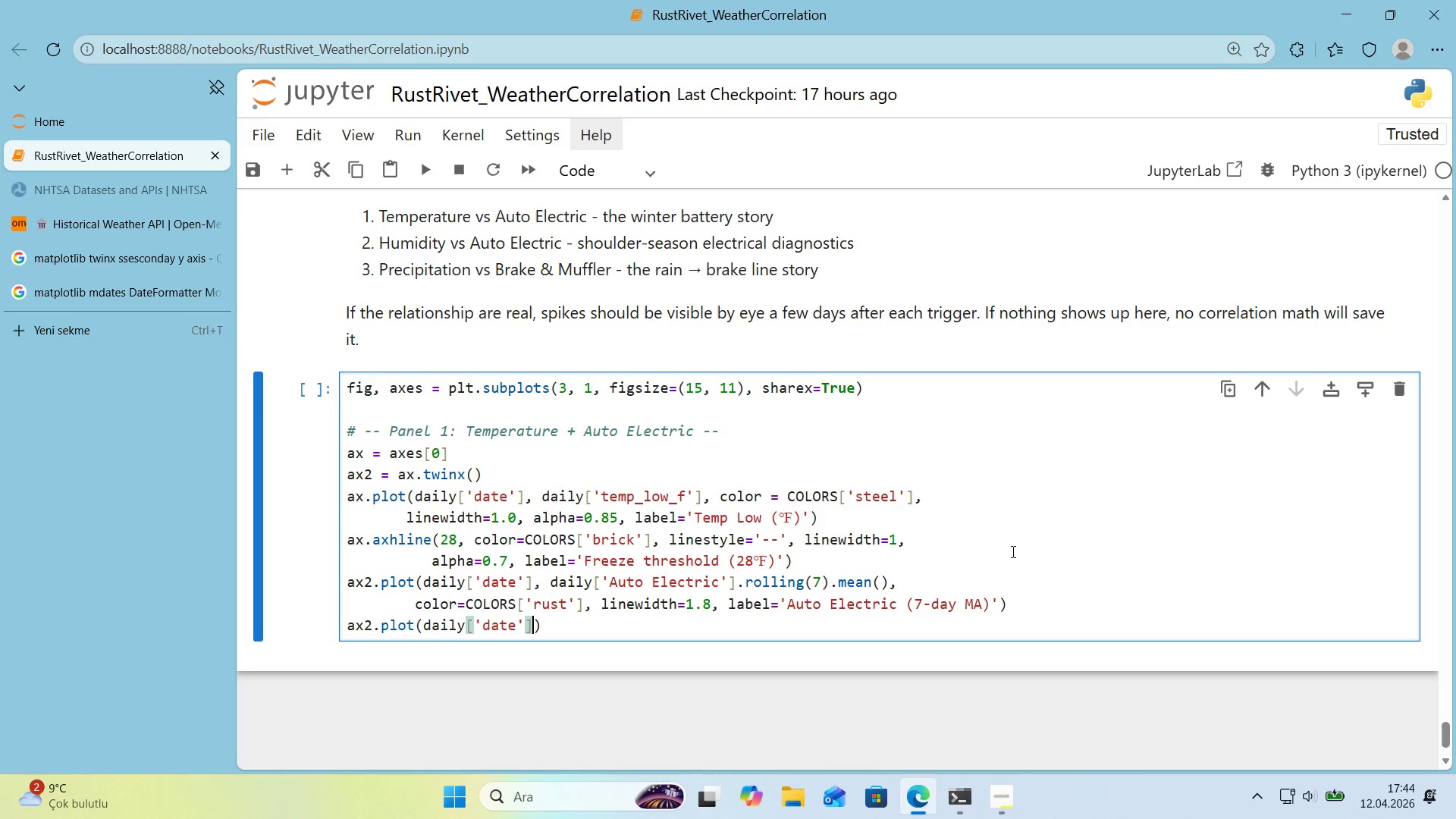 
key(Comma)
 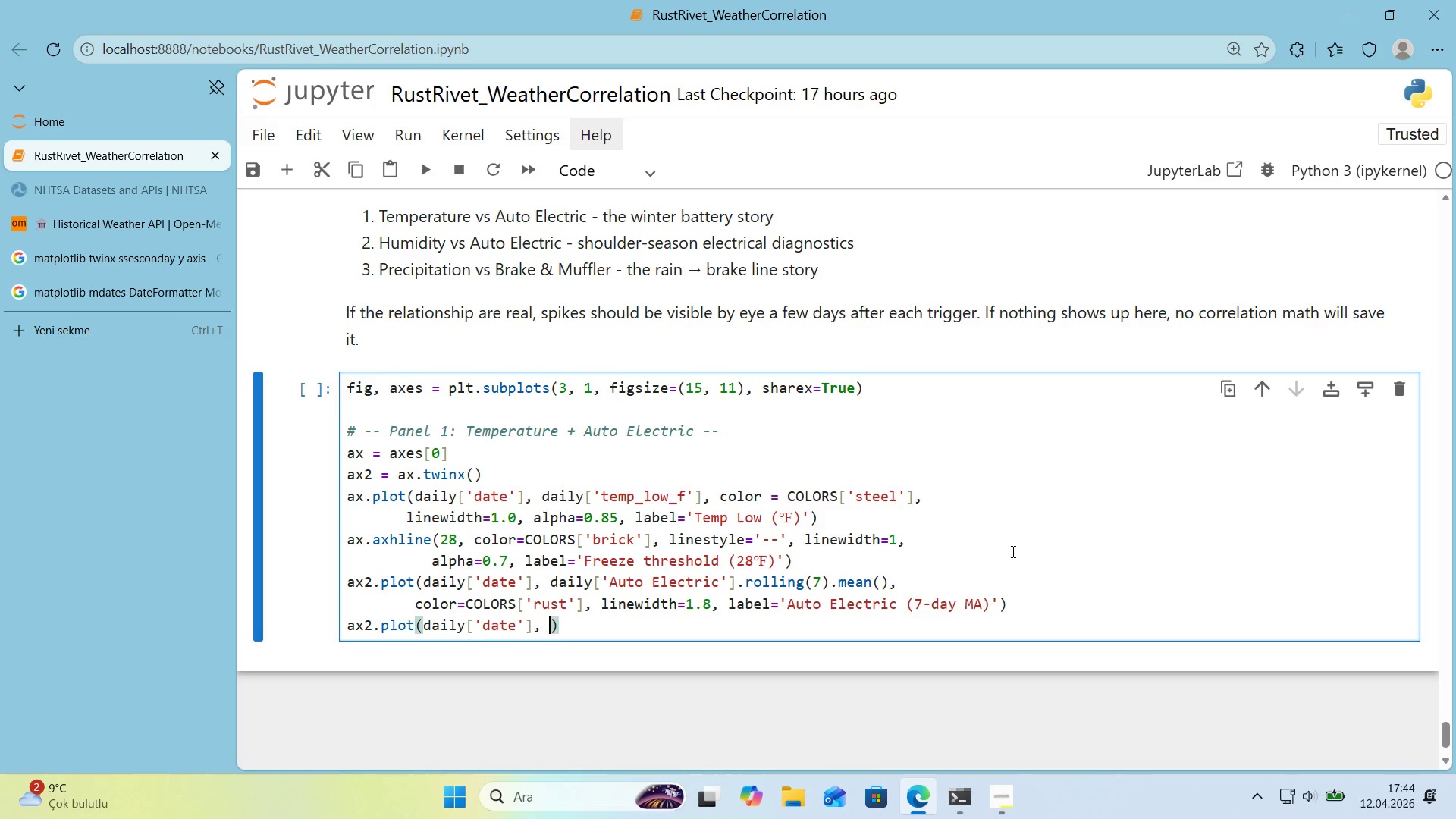 
key(Space)
 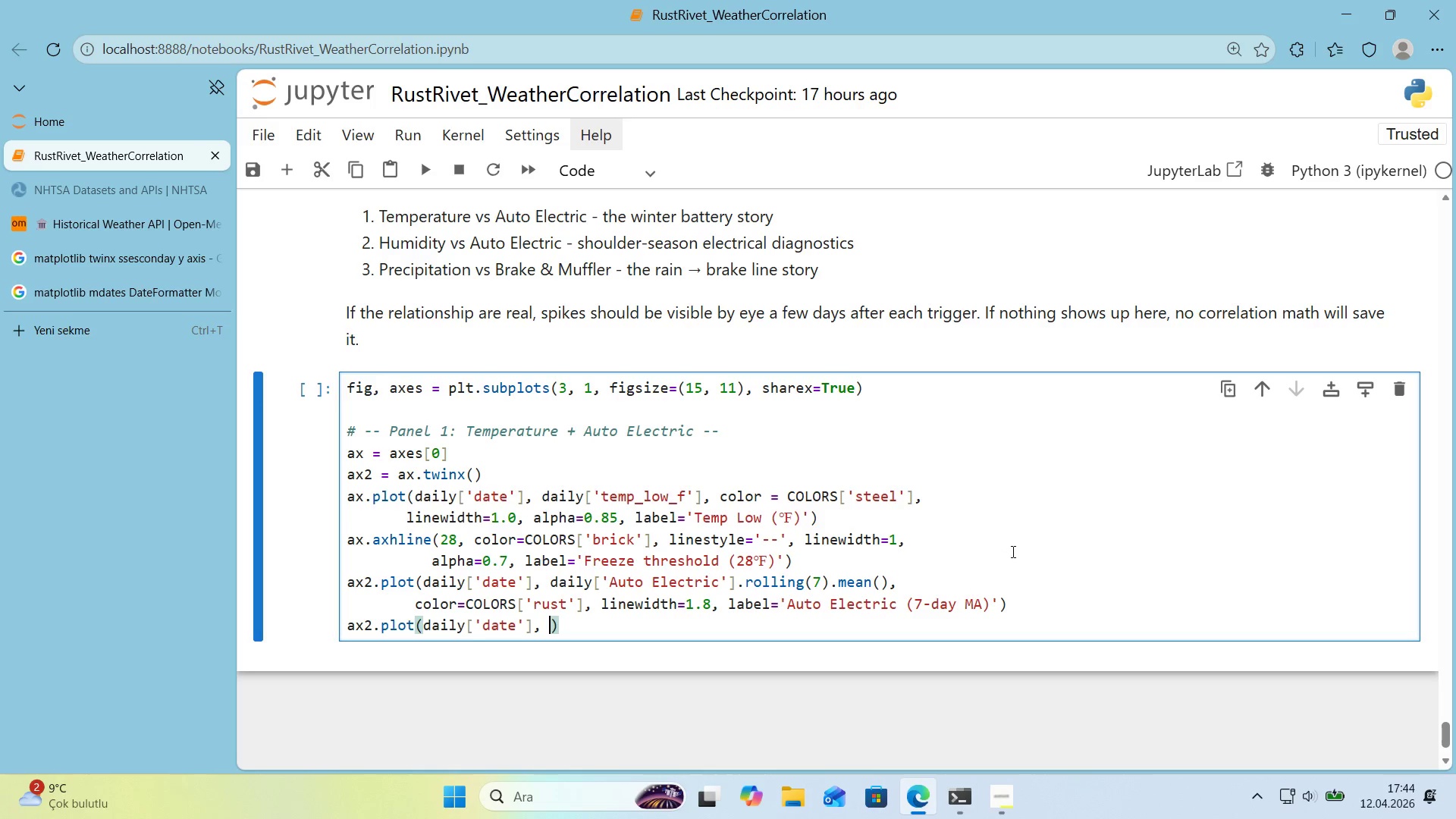 
key(Backspace)
 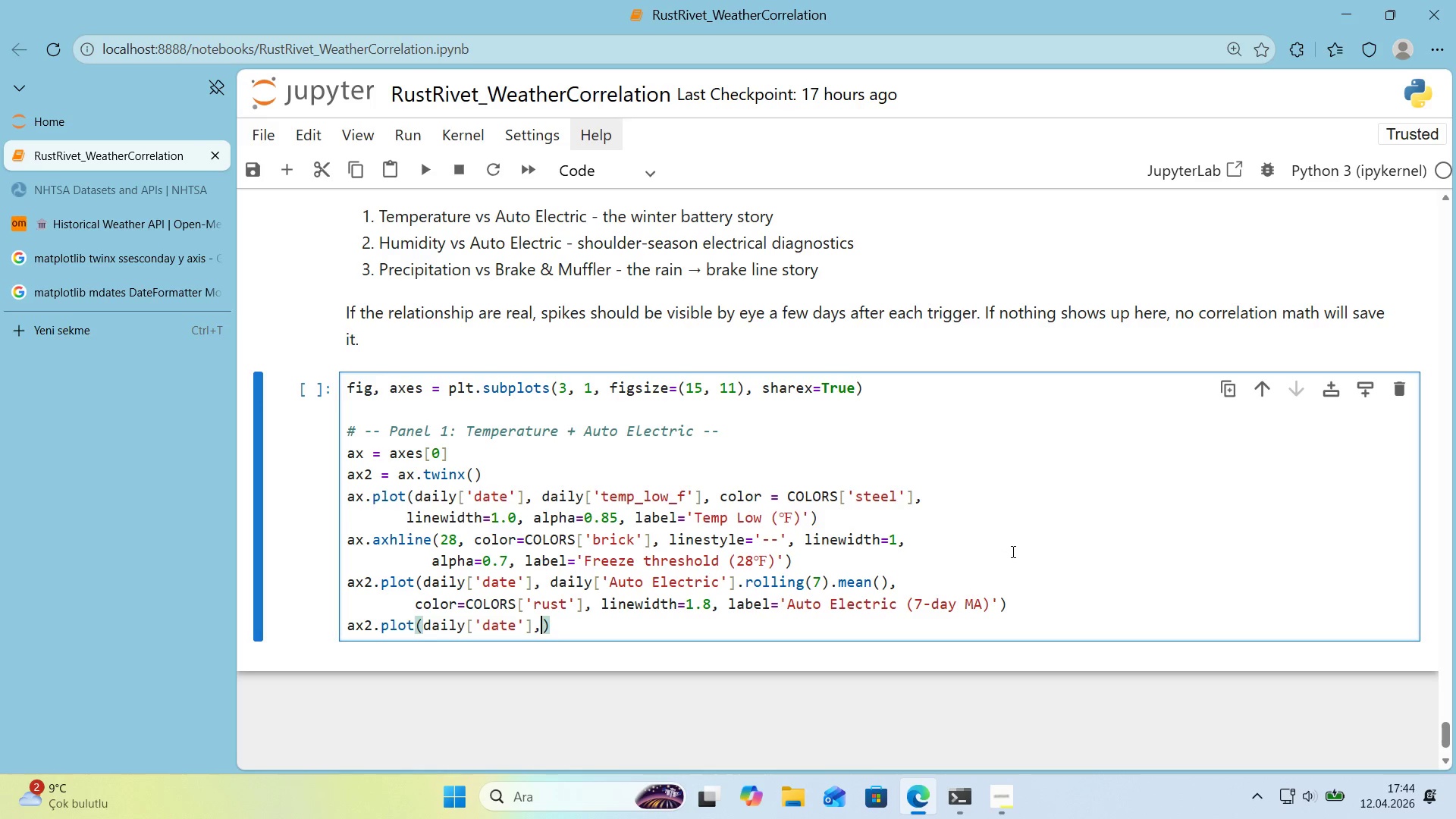 
key(Backspace)
 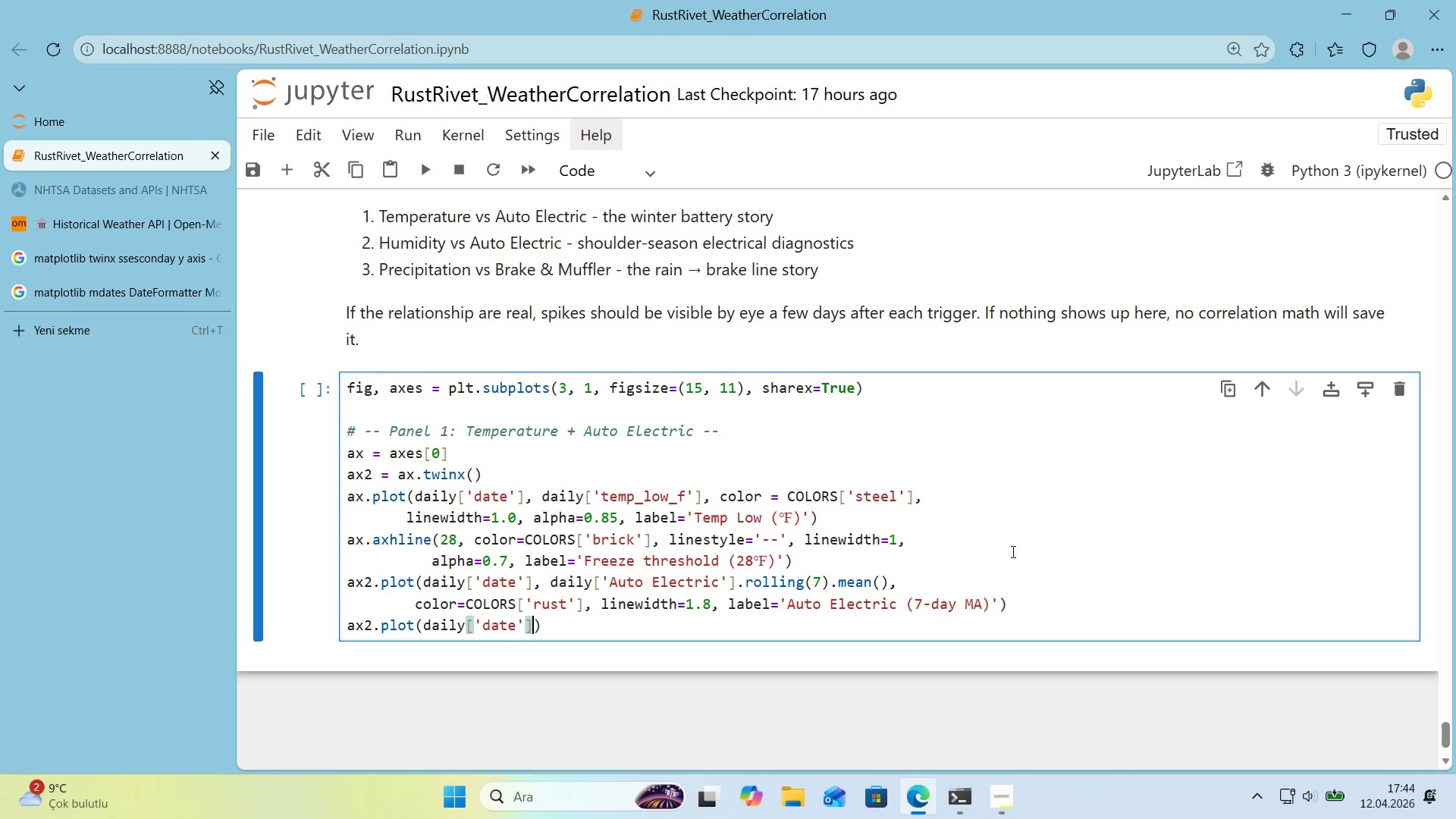 
key(Backspace)
 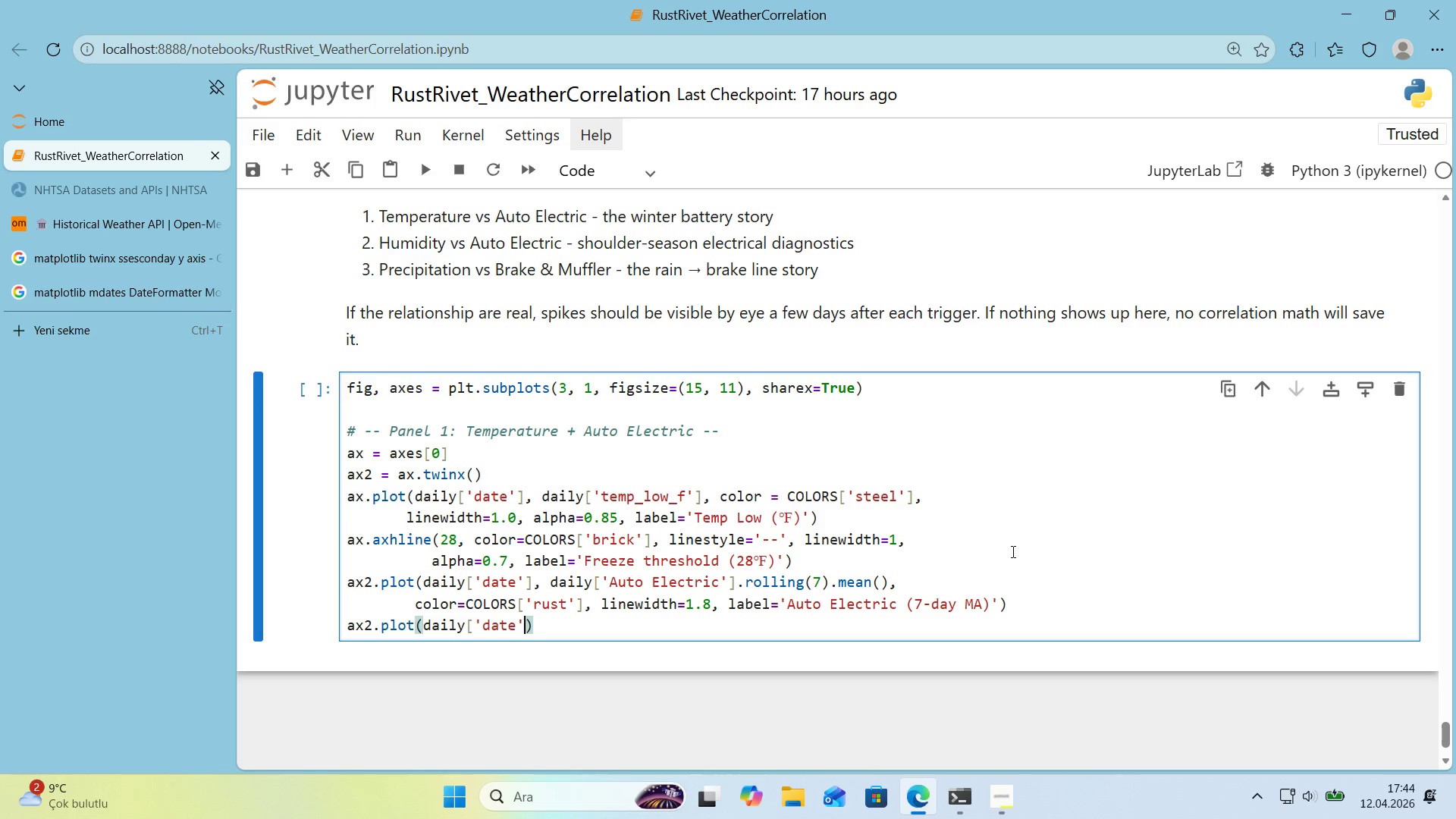 
key(Backspace)
 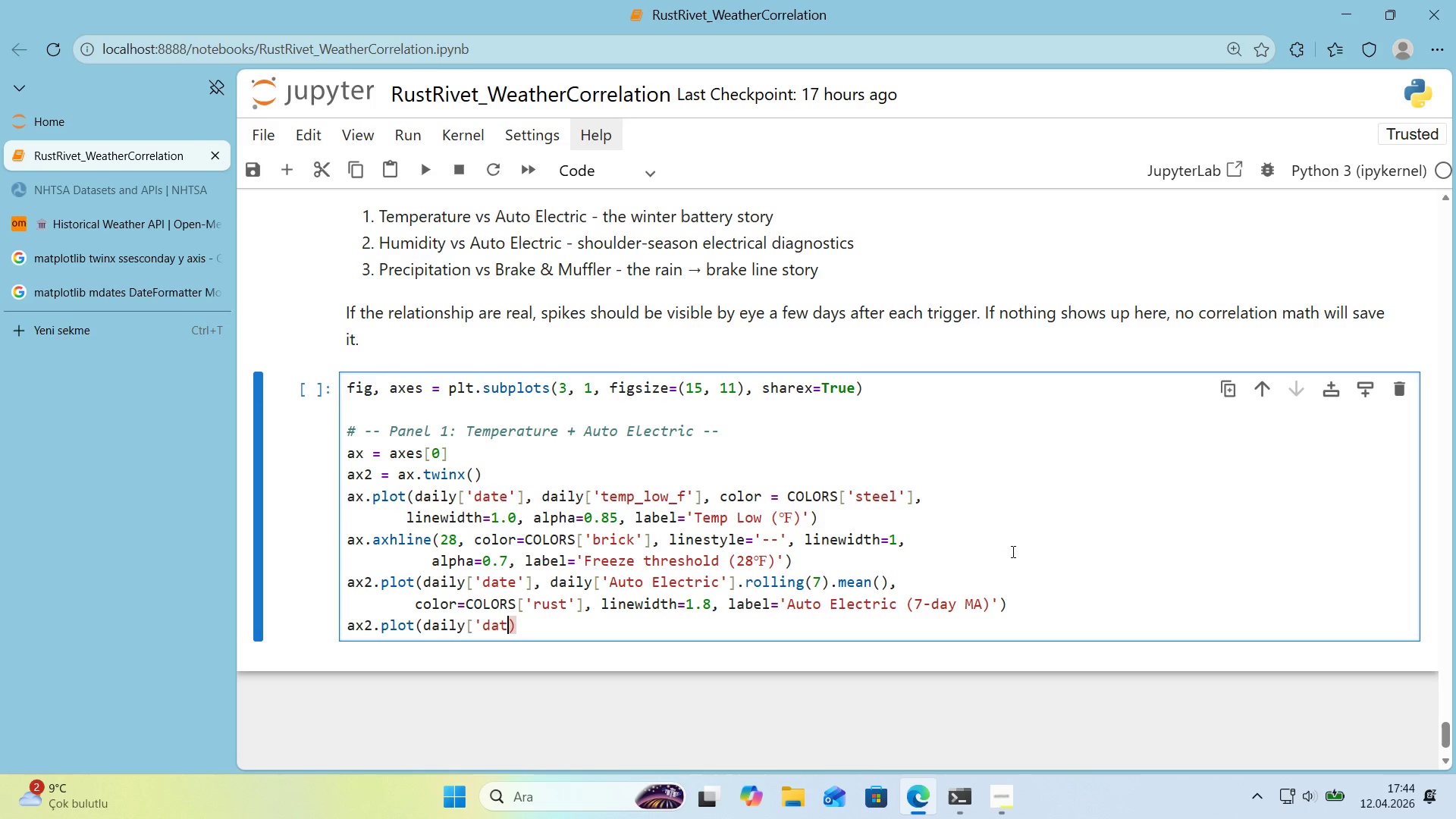 
key(Backspace)
 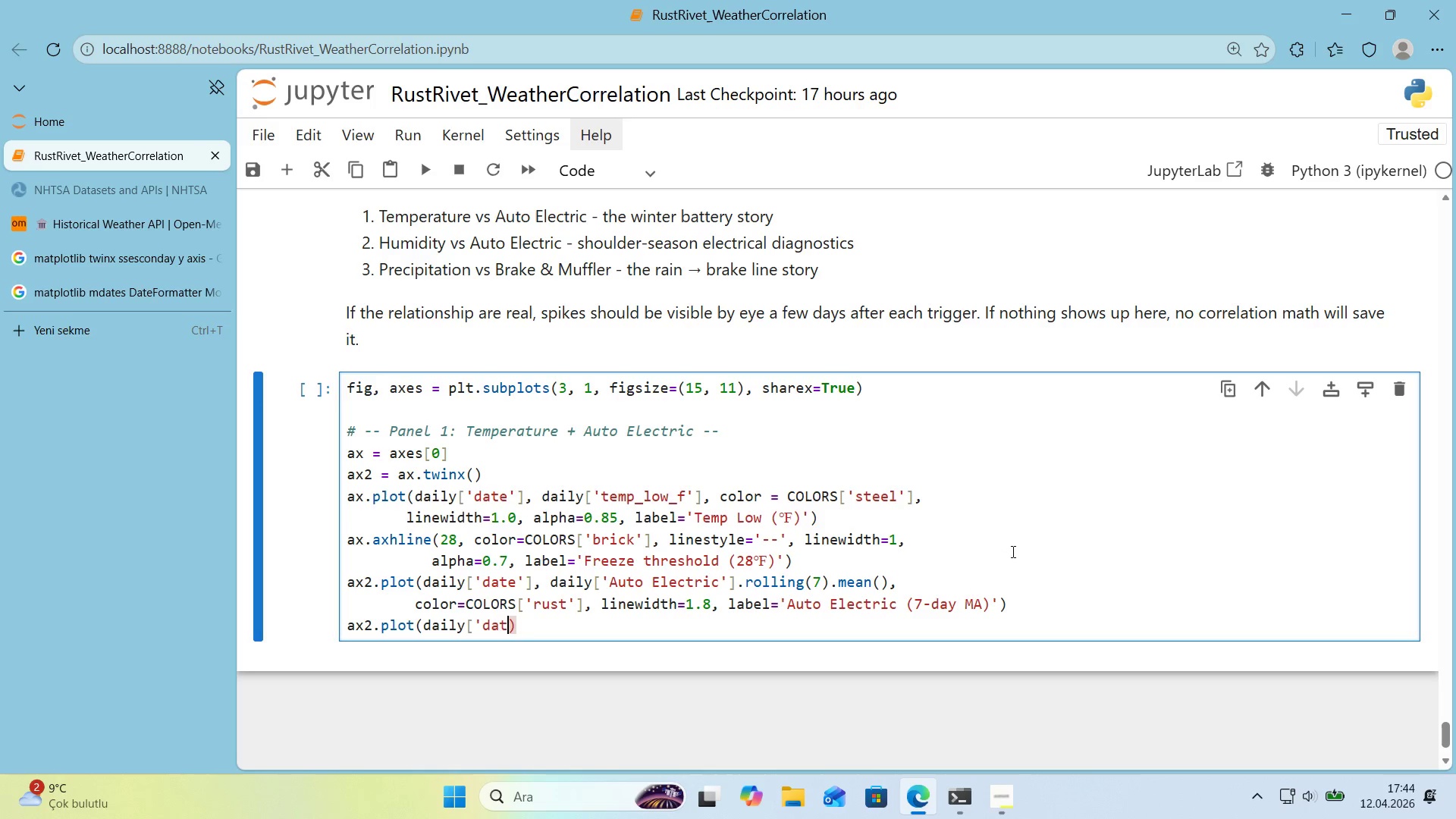 
key(Backspace)
 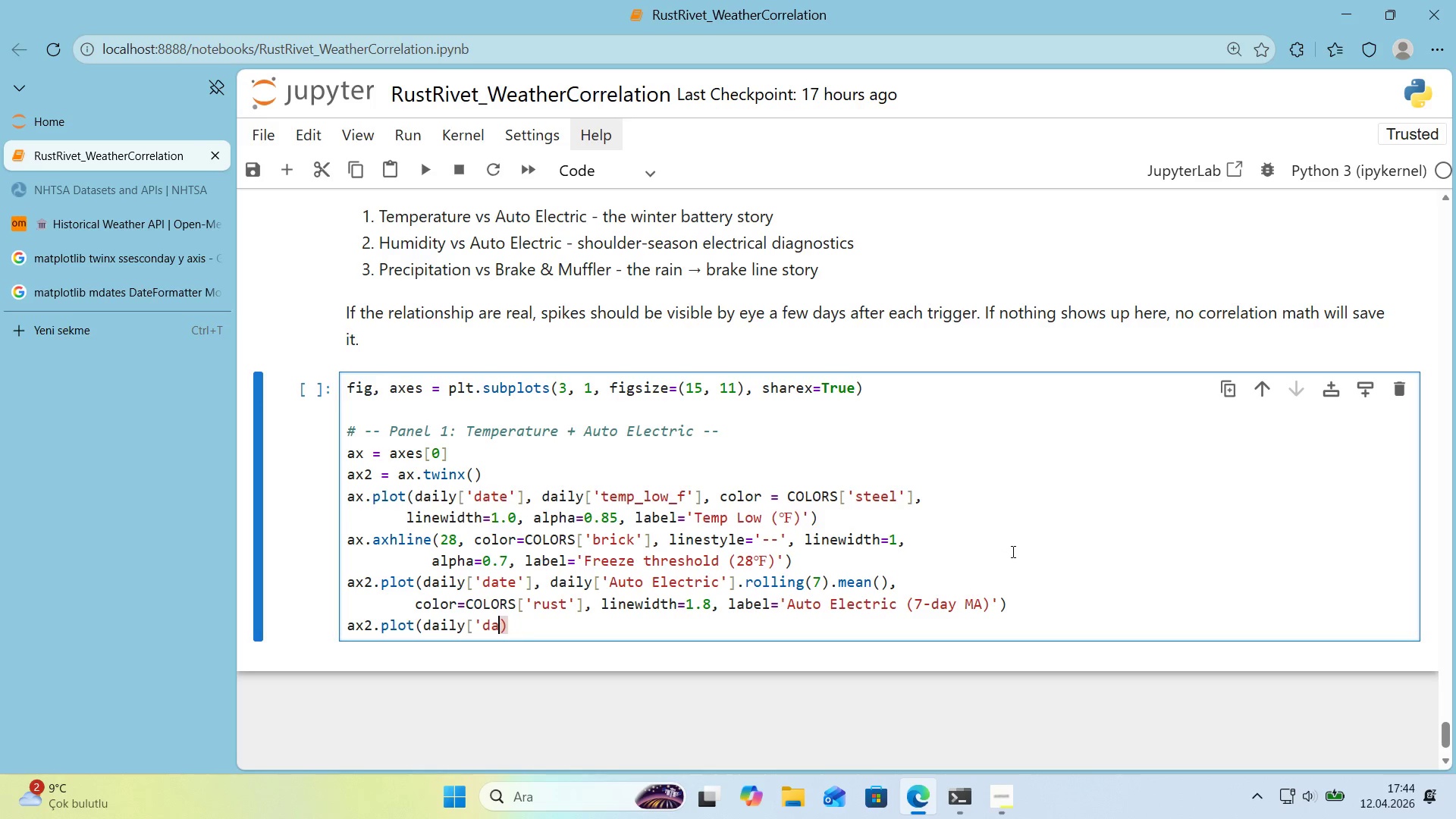 
key(Backspace)
 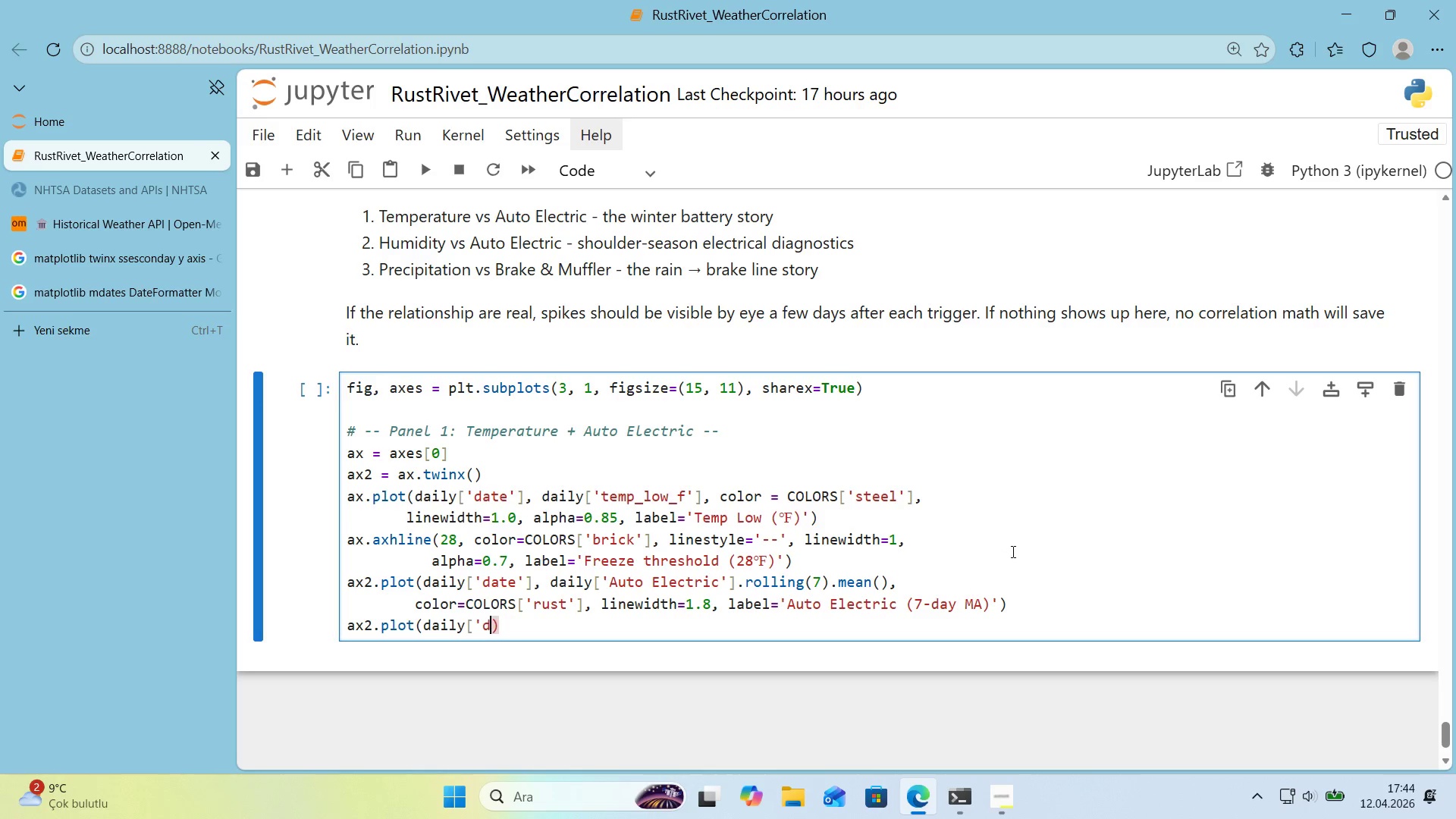 
key(Backspace)
 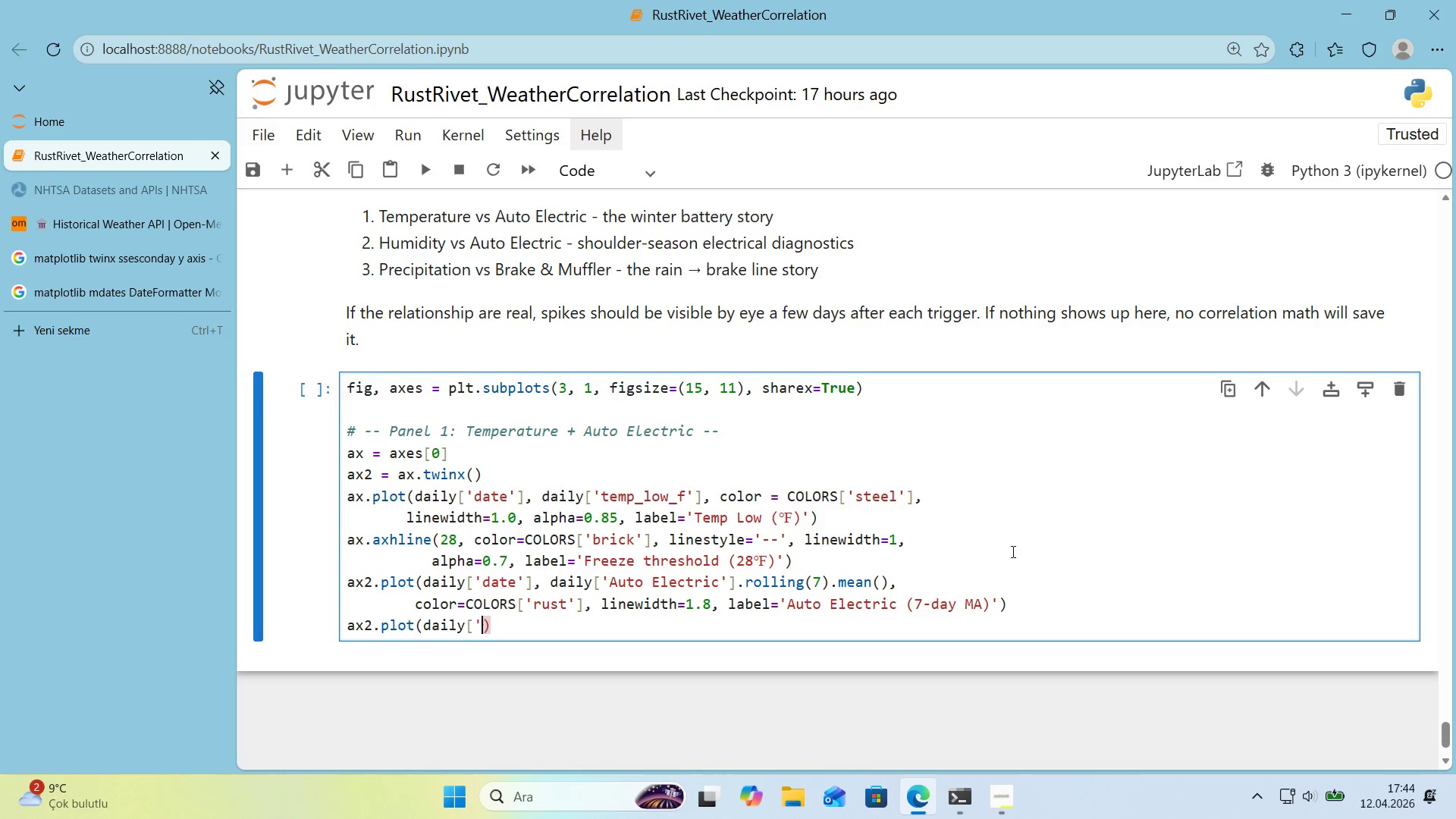 
key(Backspace)
 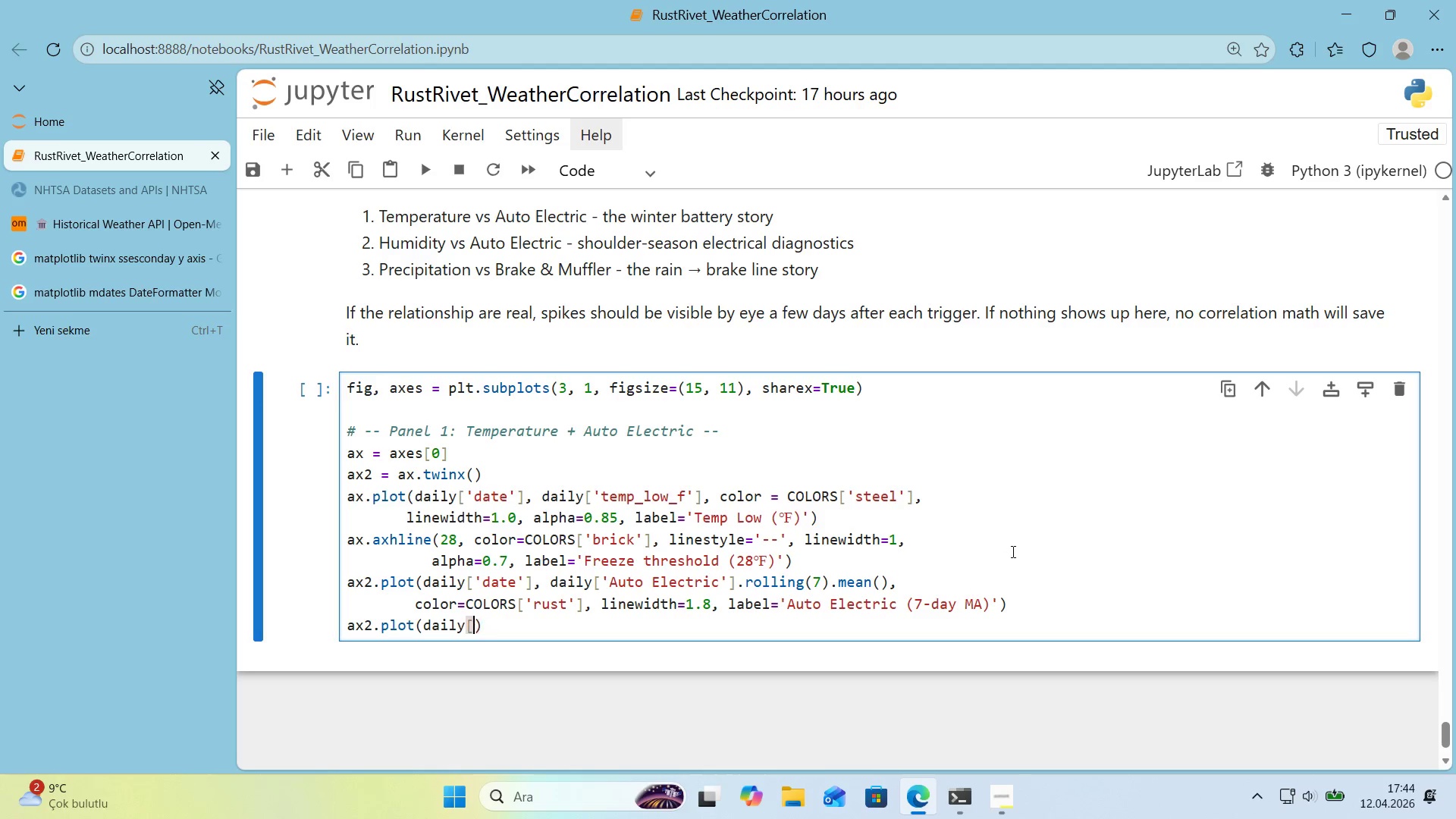 
key(Backspace)
 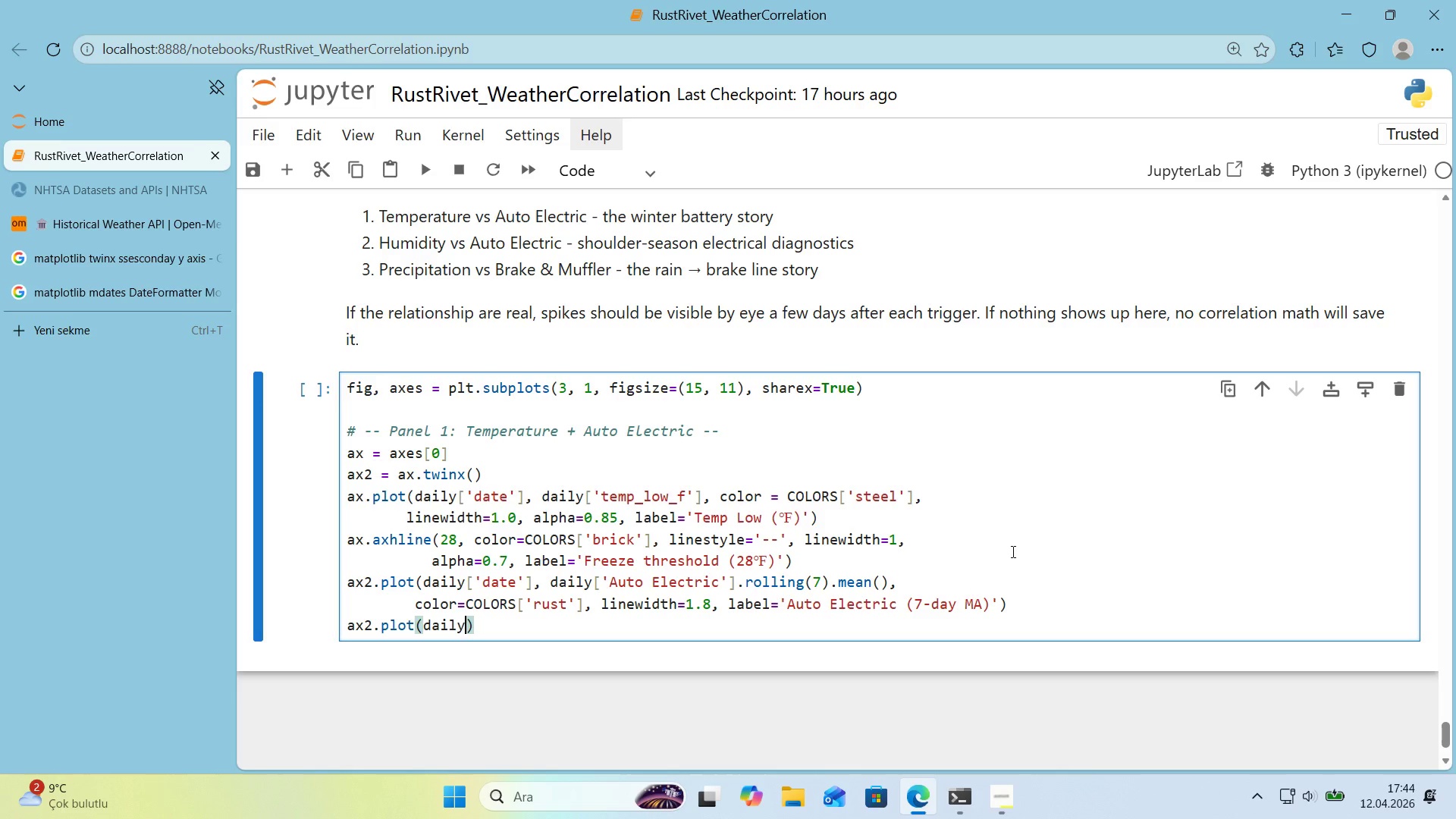 
key(Backspace)
 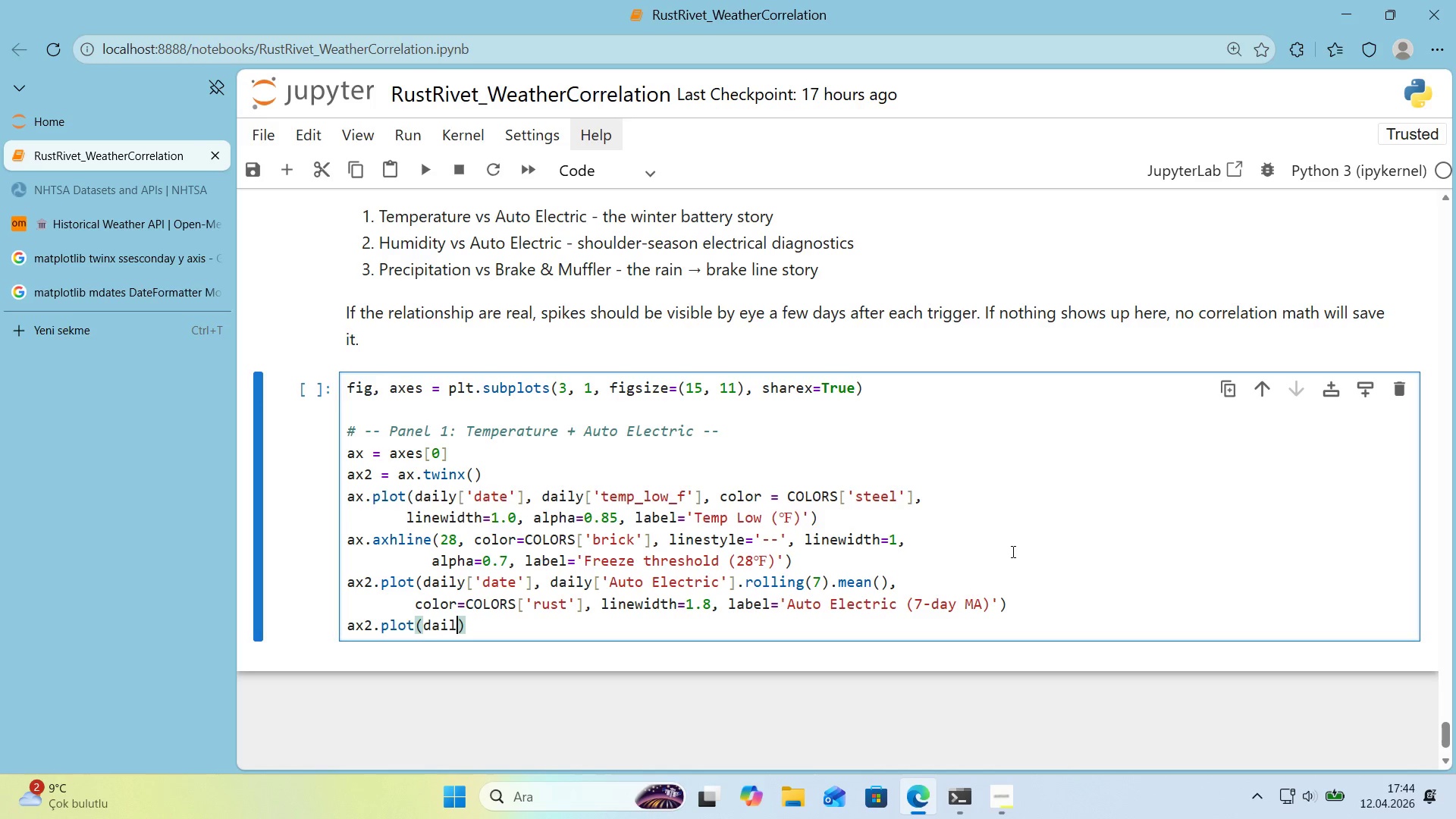 
key(Backspace)
 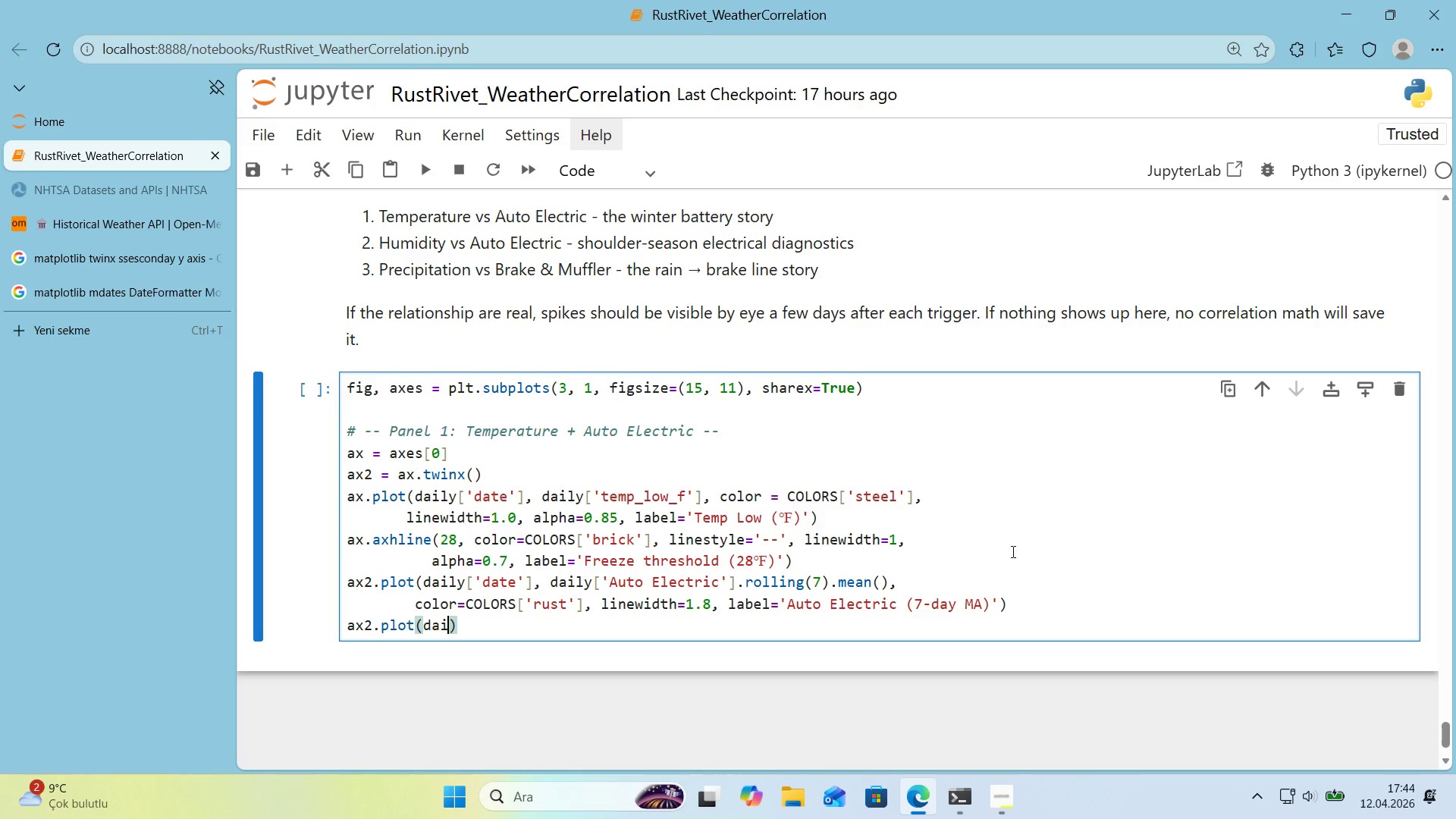 
key(Backspace)
 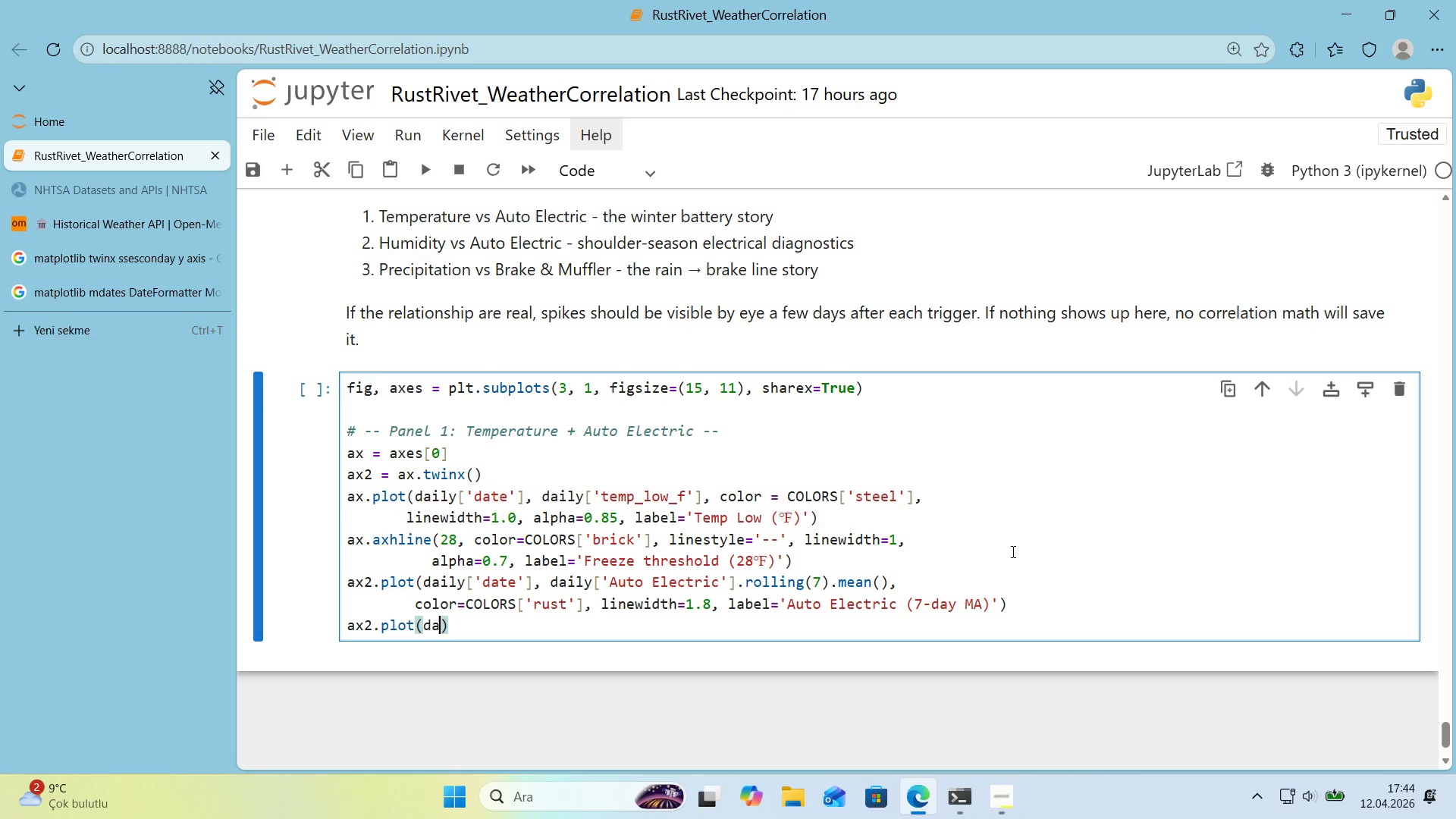 
key(Backspace)
 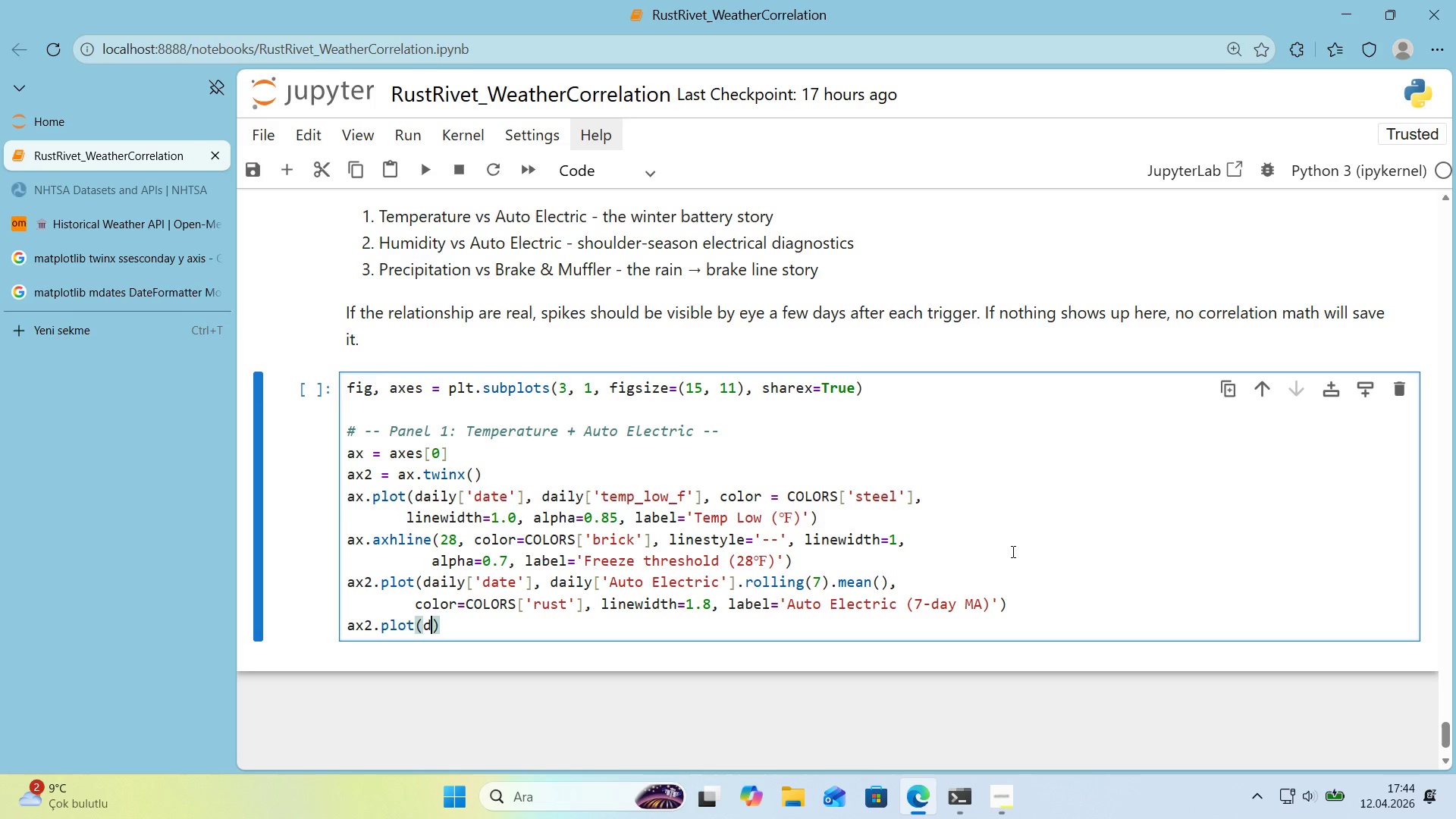 
key(Backspace)
 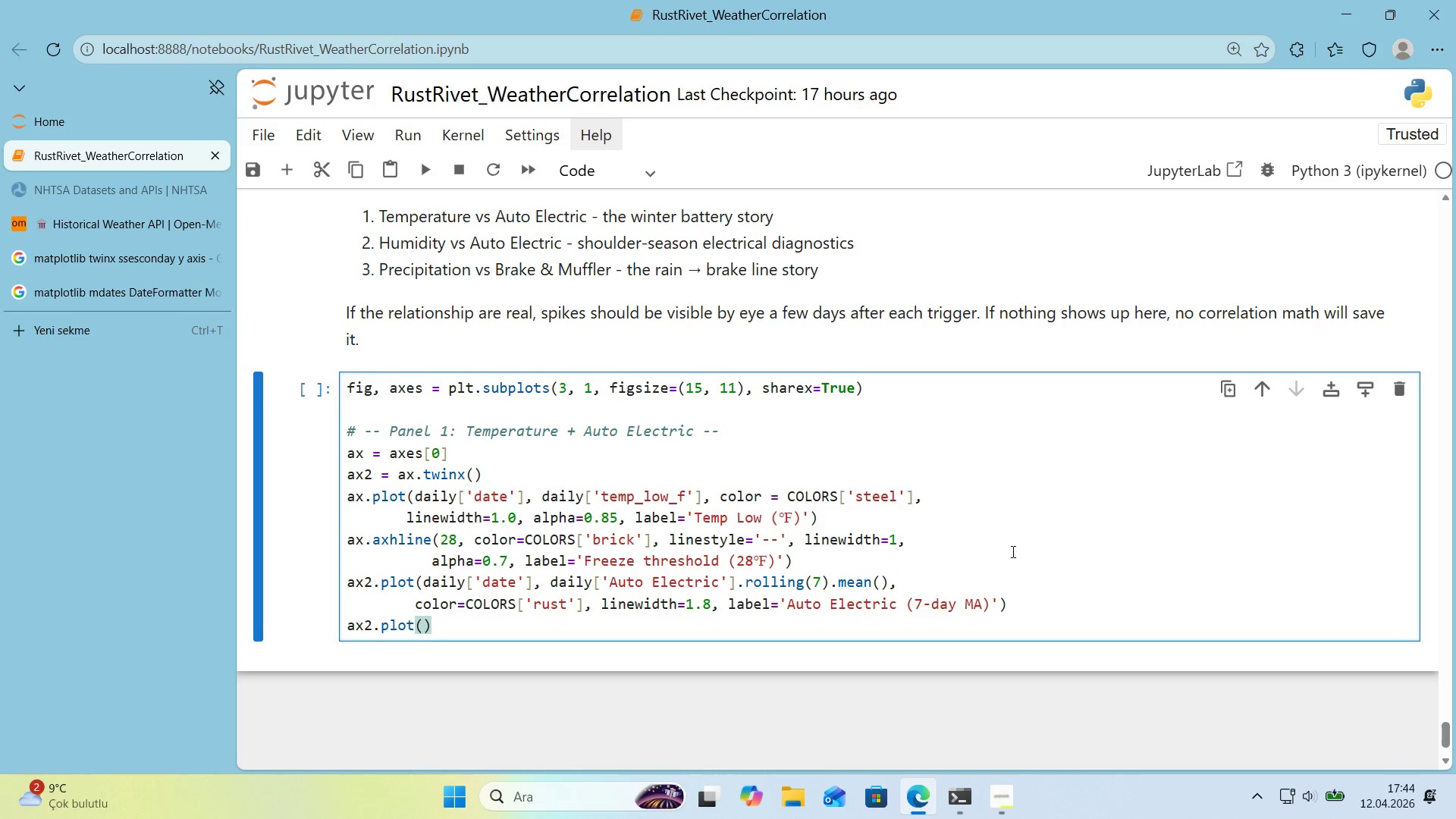 
key(ArrowLeft)
 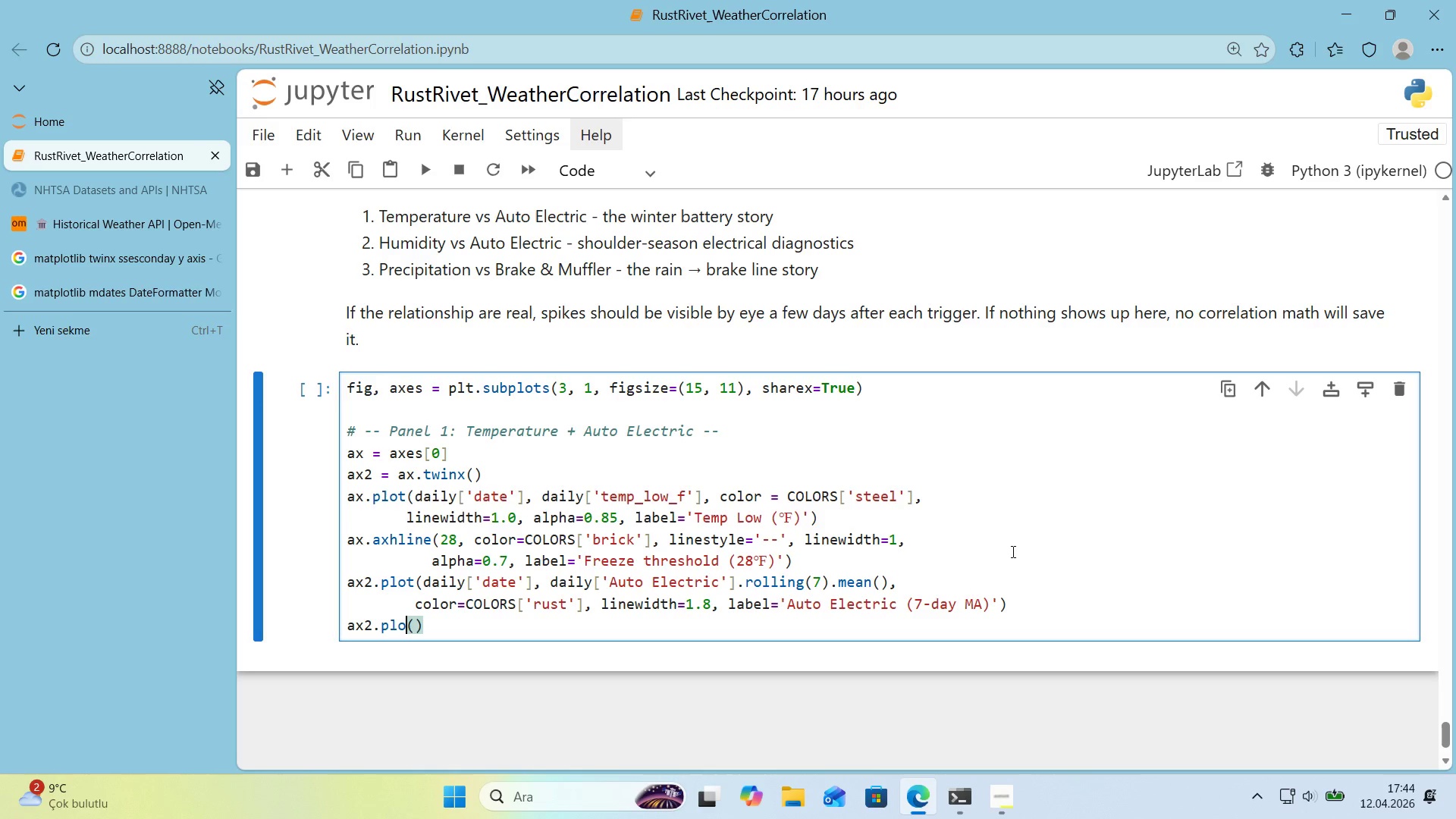 
key(Backspace)
key(Backspace)
key(Backspace)
key(Backspace)
type(set_ylabel)
 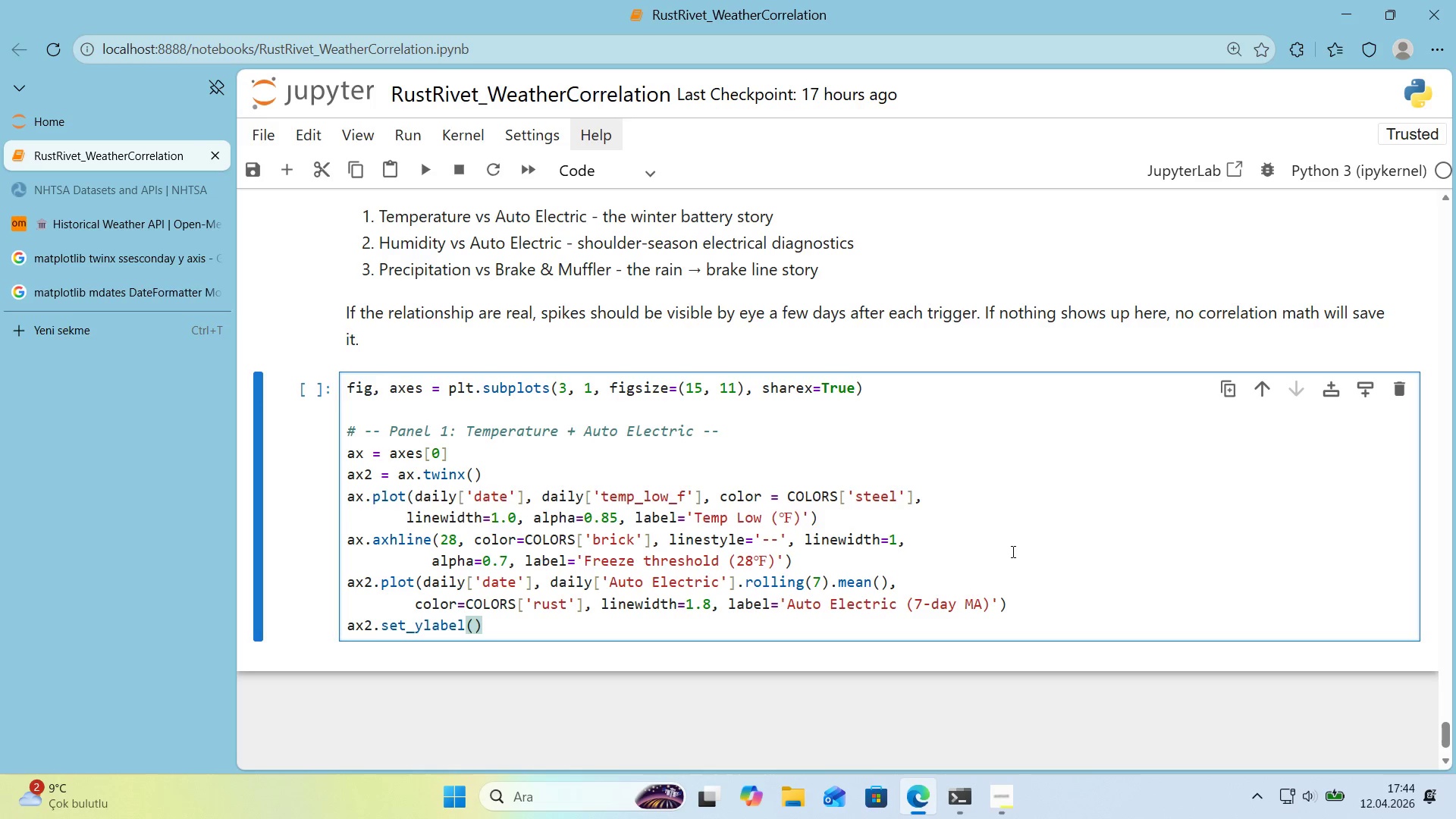 
wait(8.36)
 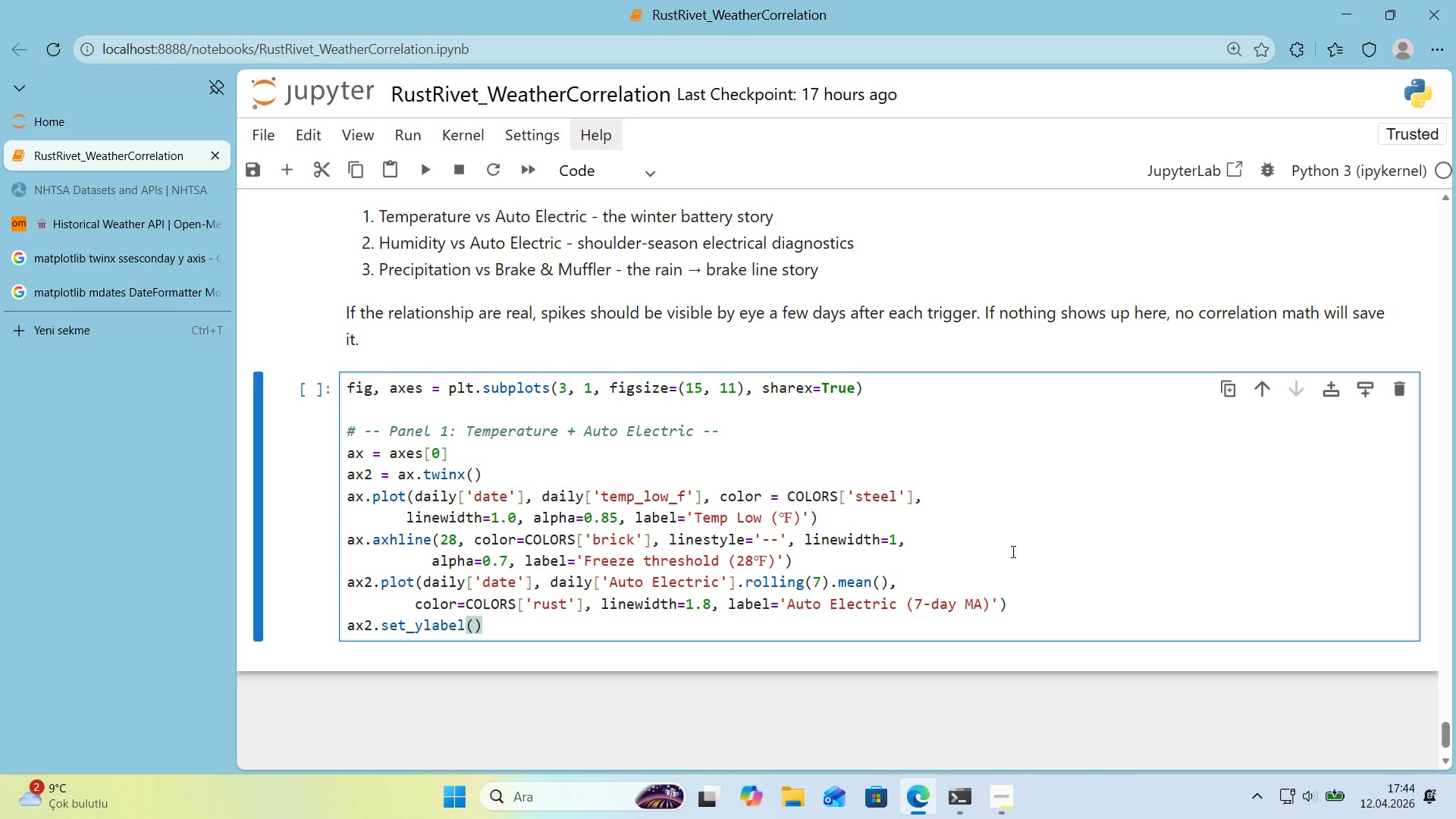 
key(Backspace)
 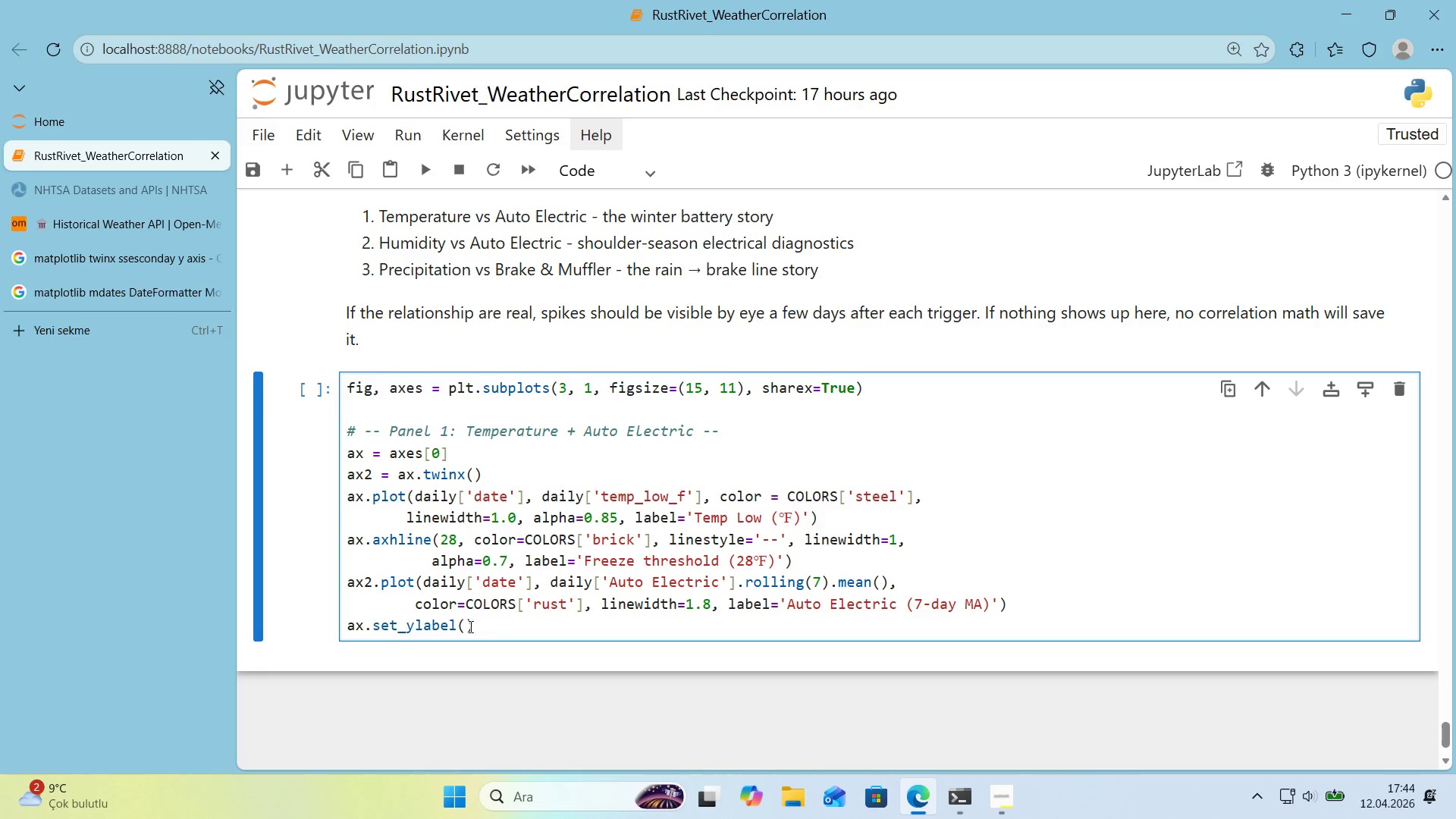 
left_click([469, 626])
 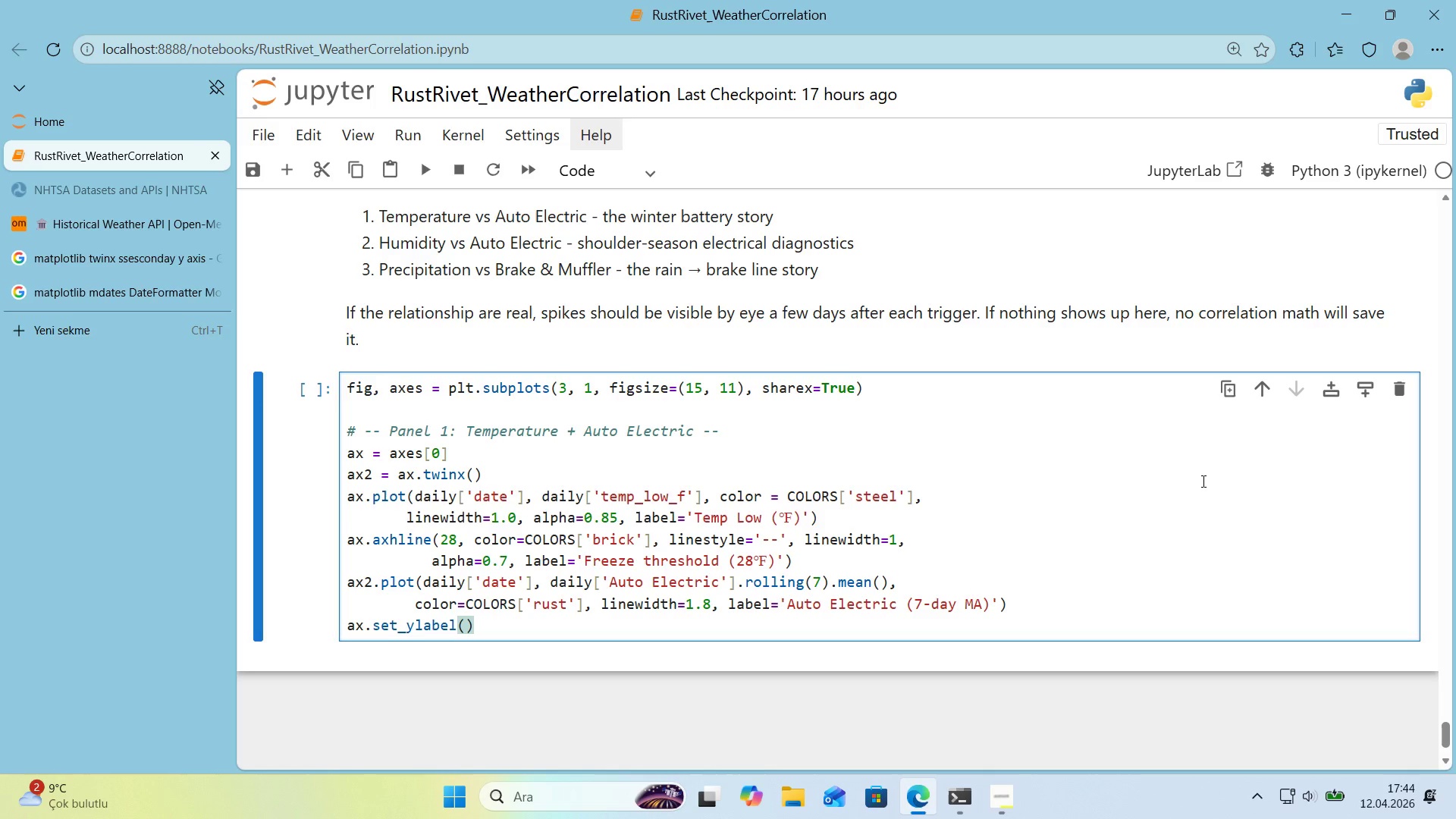 
wait(6.14)
 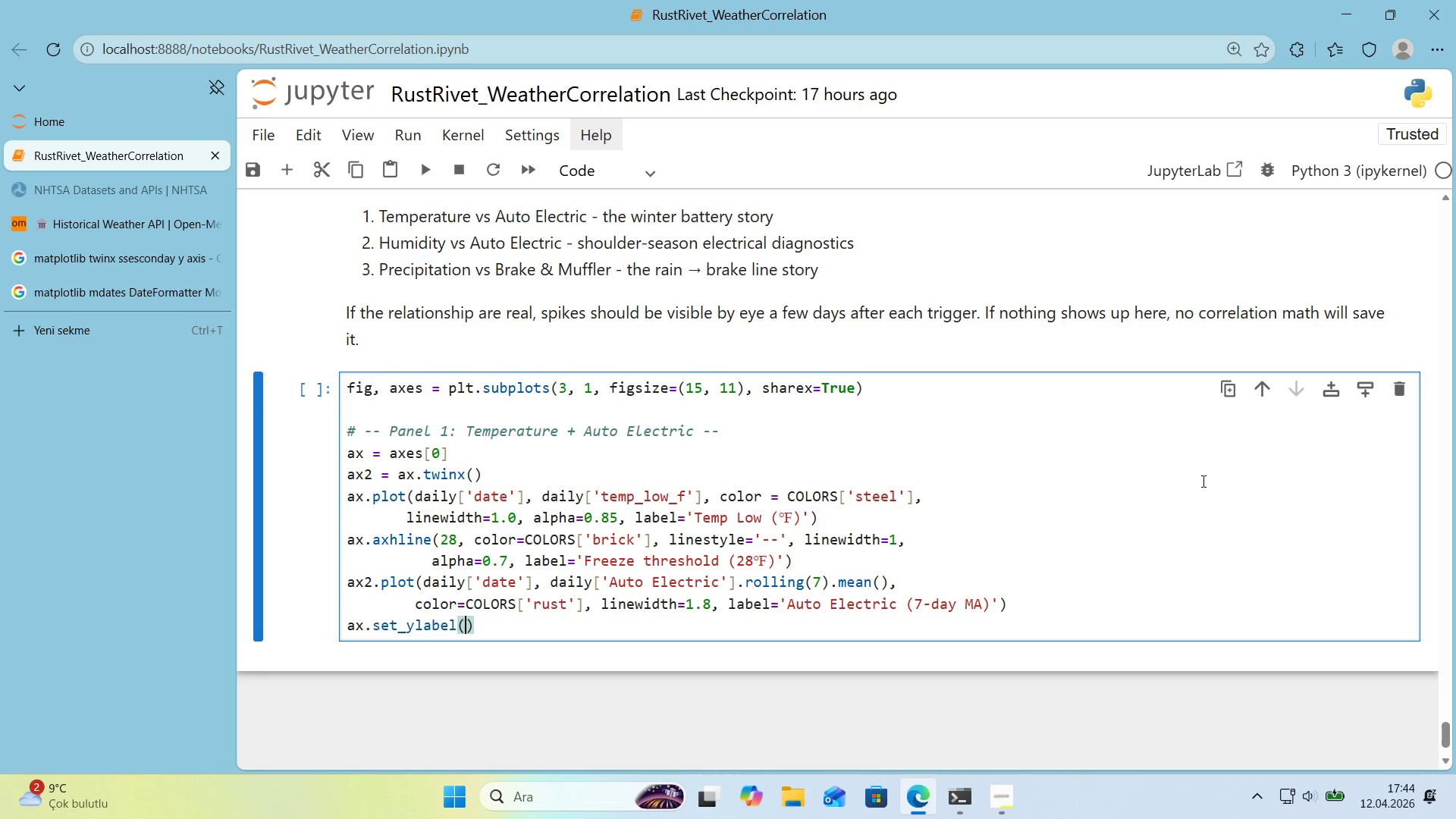 
type(@@)
 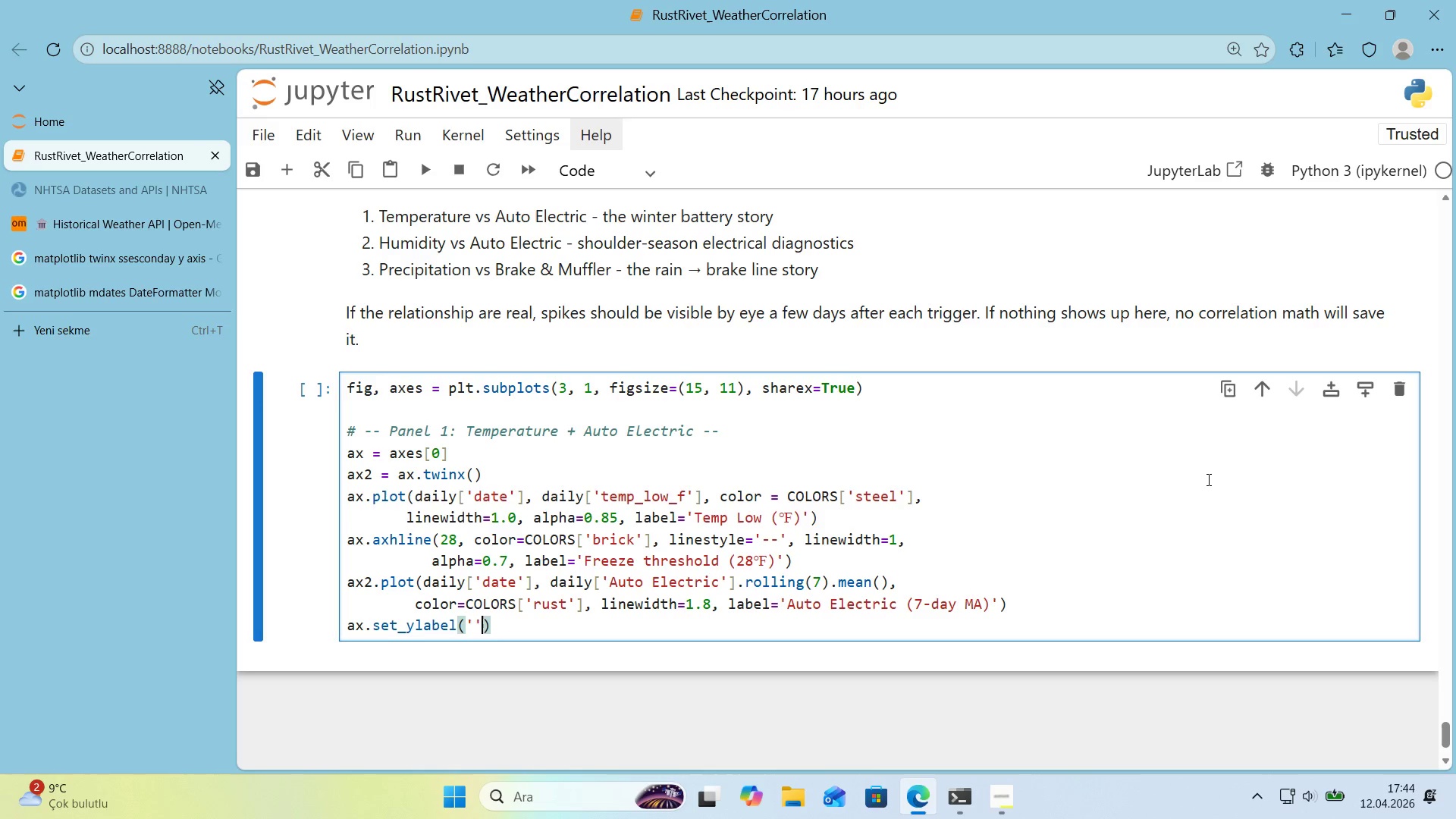 
key(ArrowLeft)
 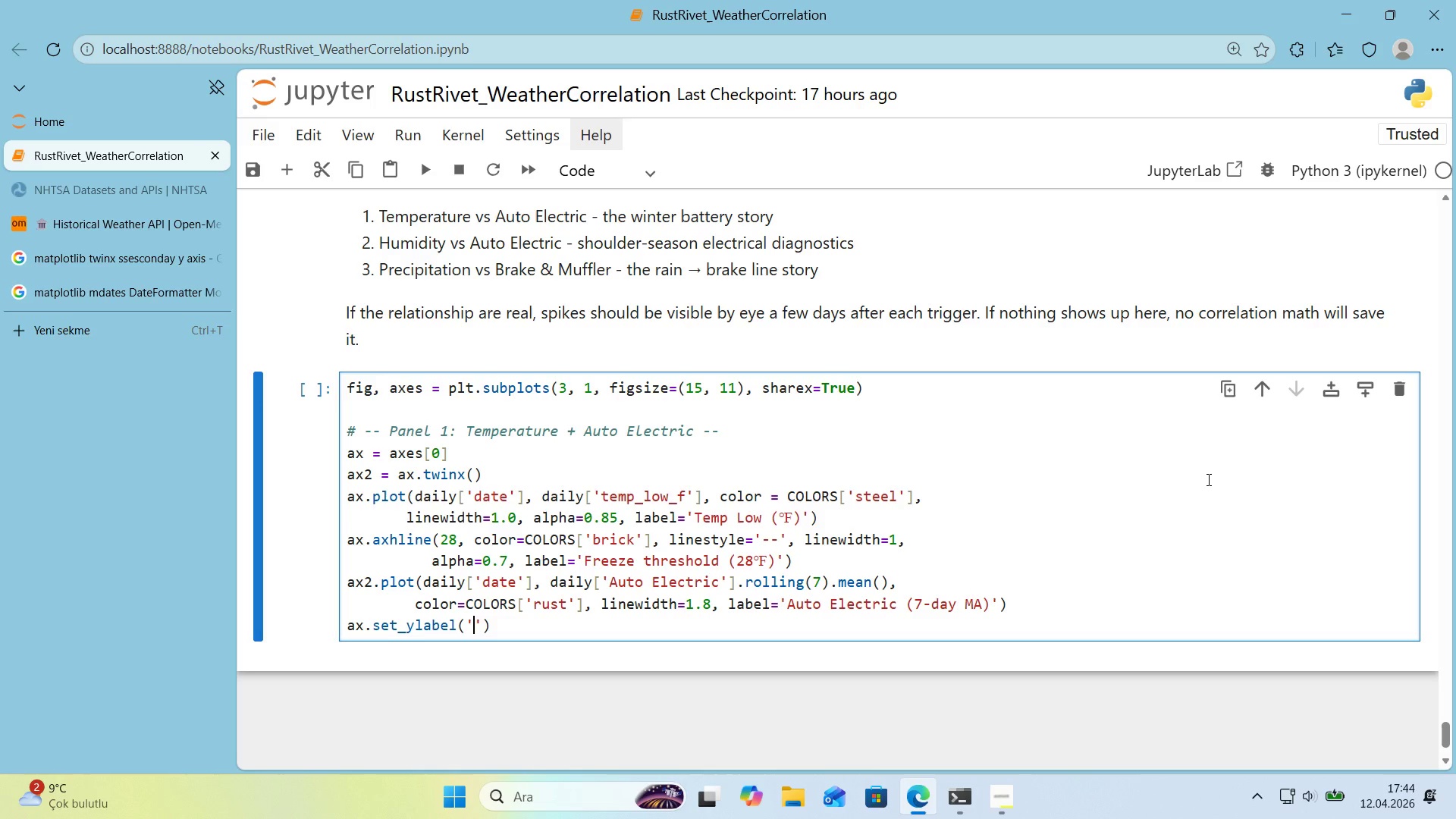 
type(Temperature *()
 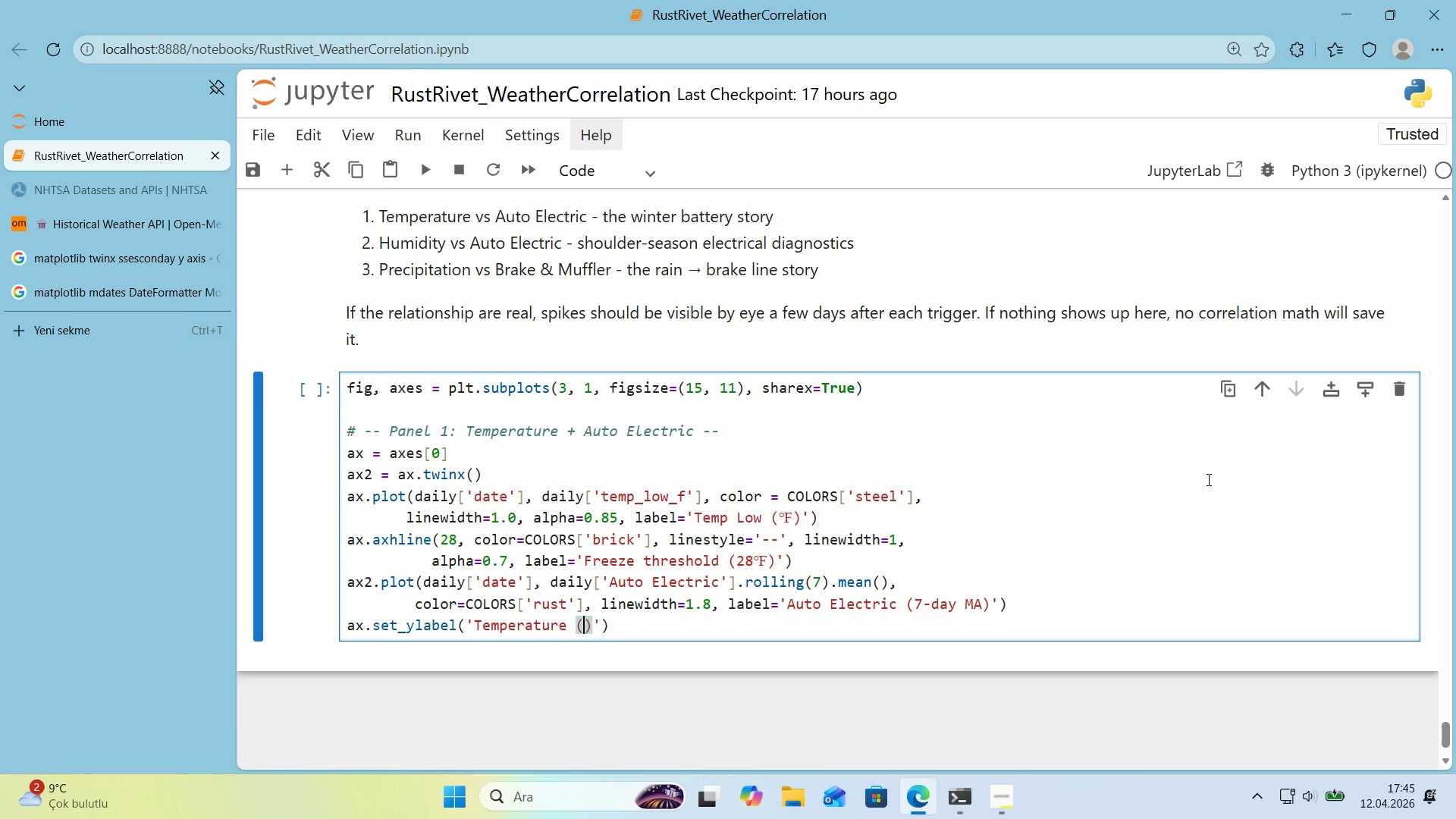 
 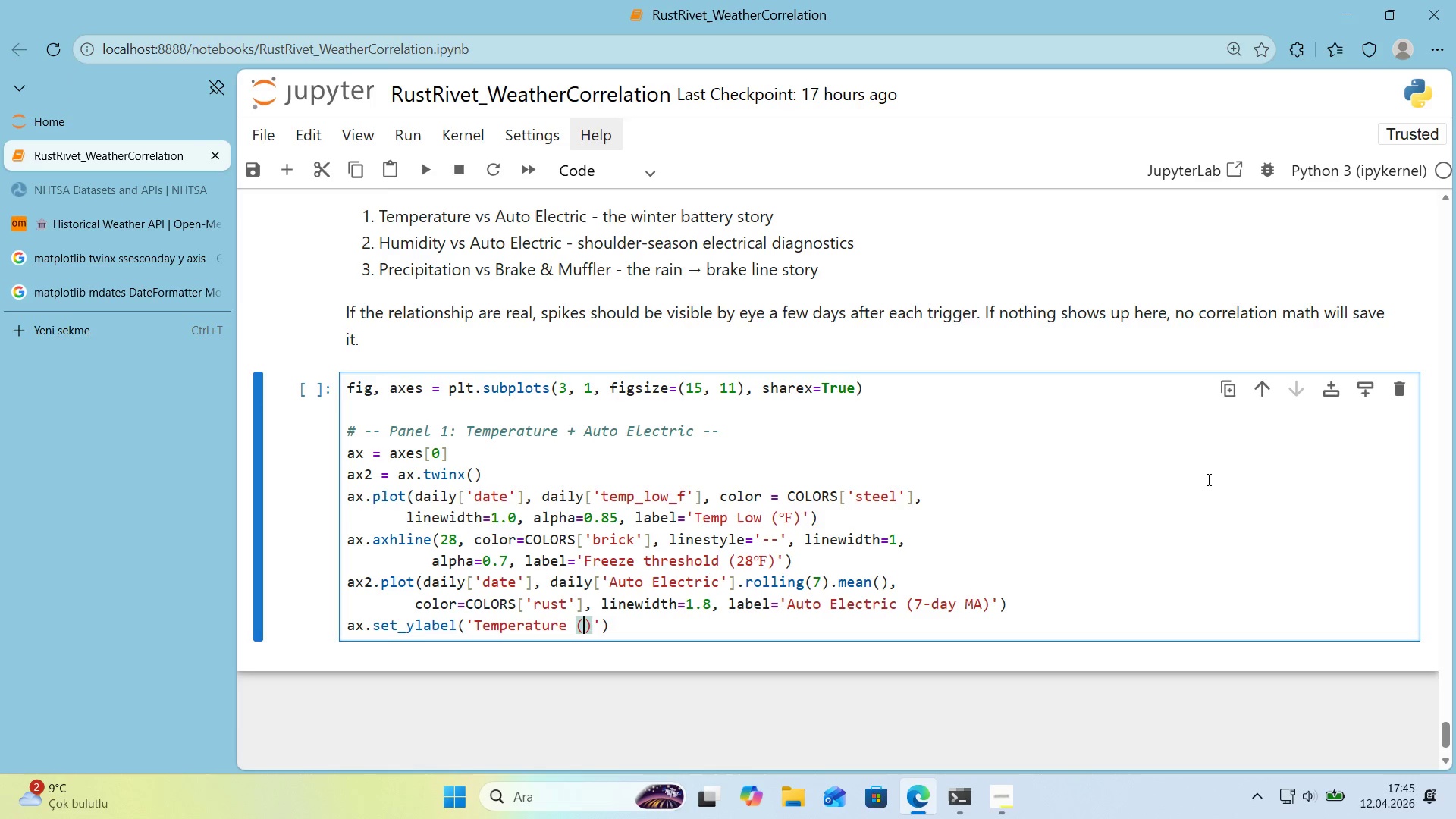 
key(ArrowLeft)
 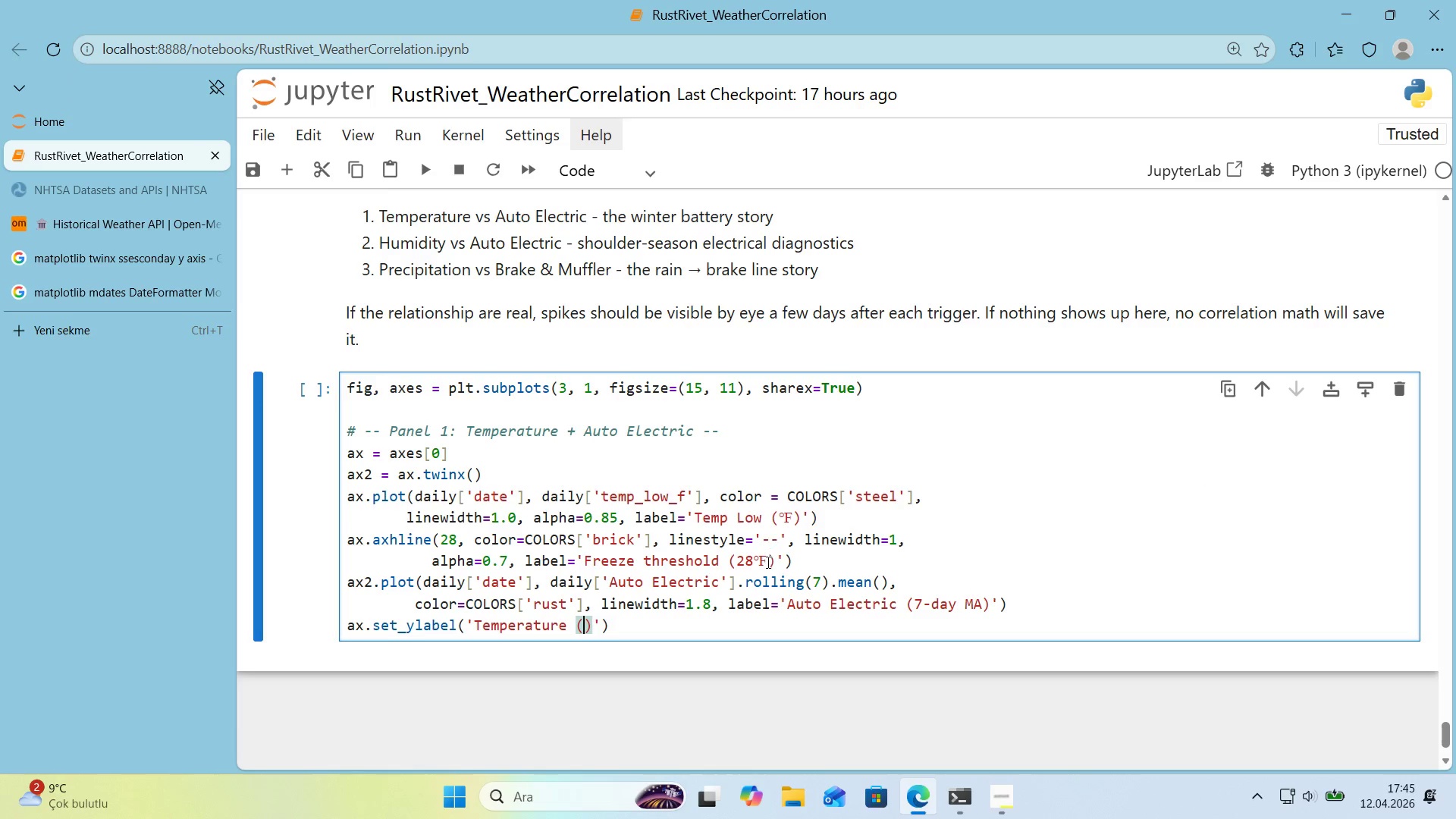 
left_click_drag(start_coordinate=[768, 566], to_coordinate=[758, 566])
 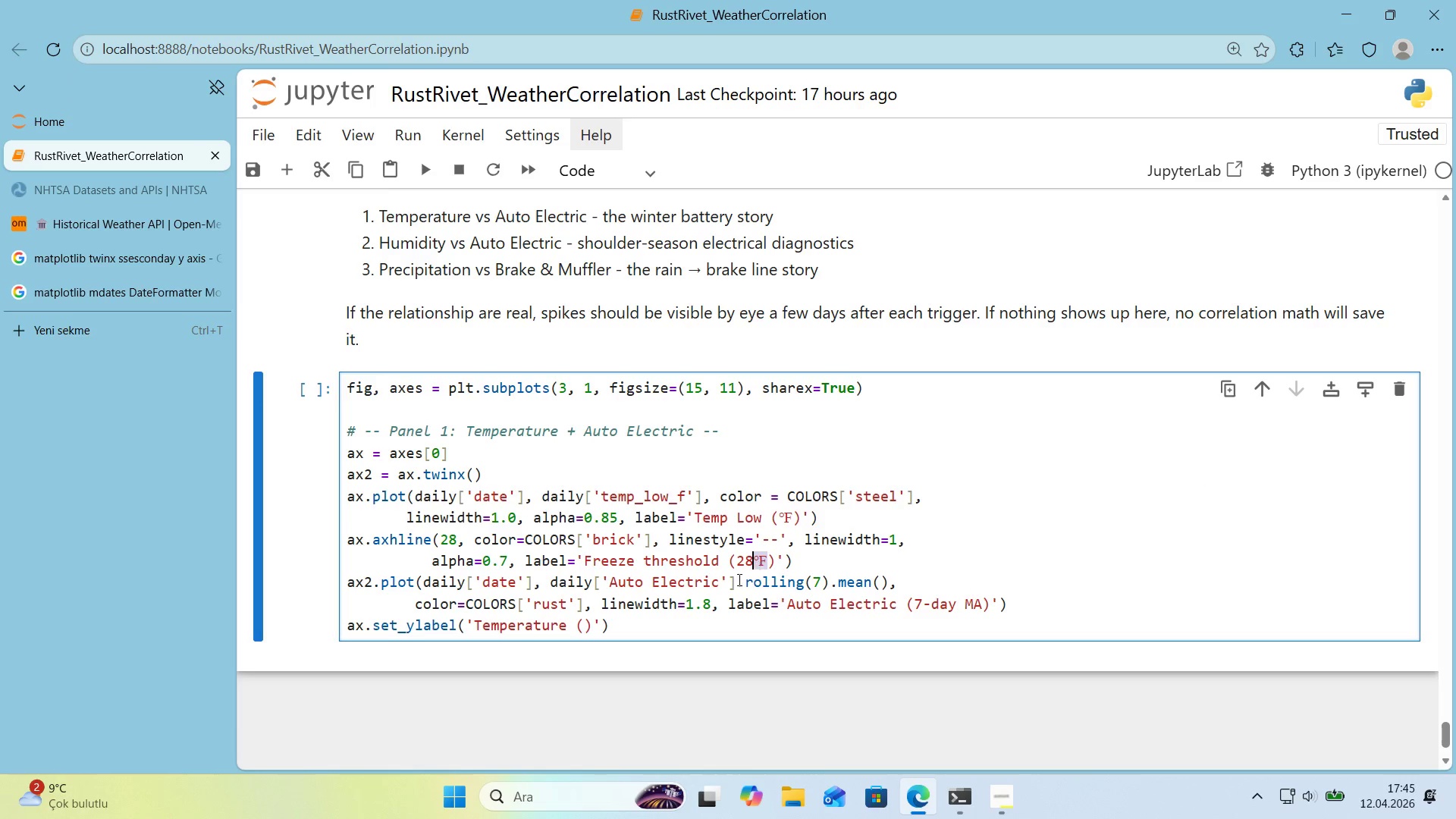 
key(Control+ControlLeft)
 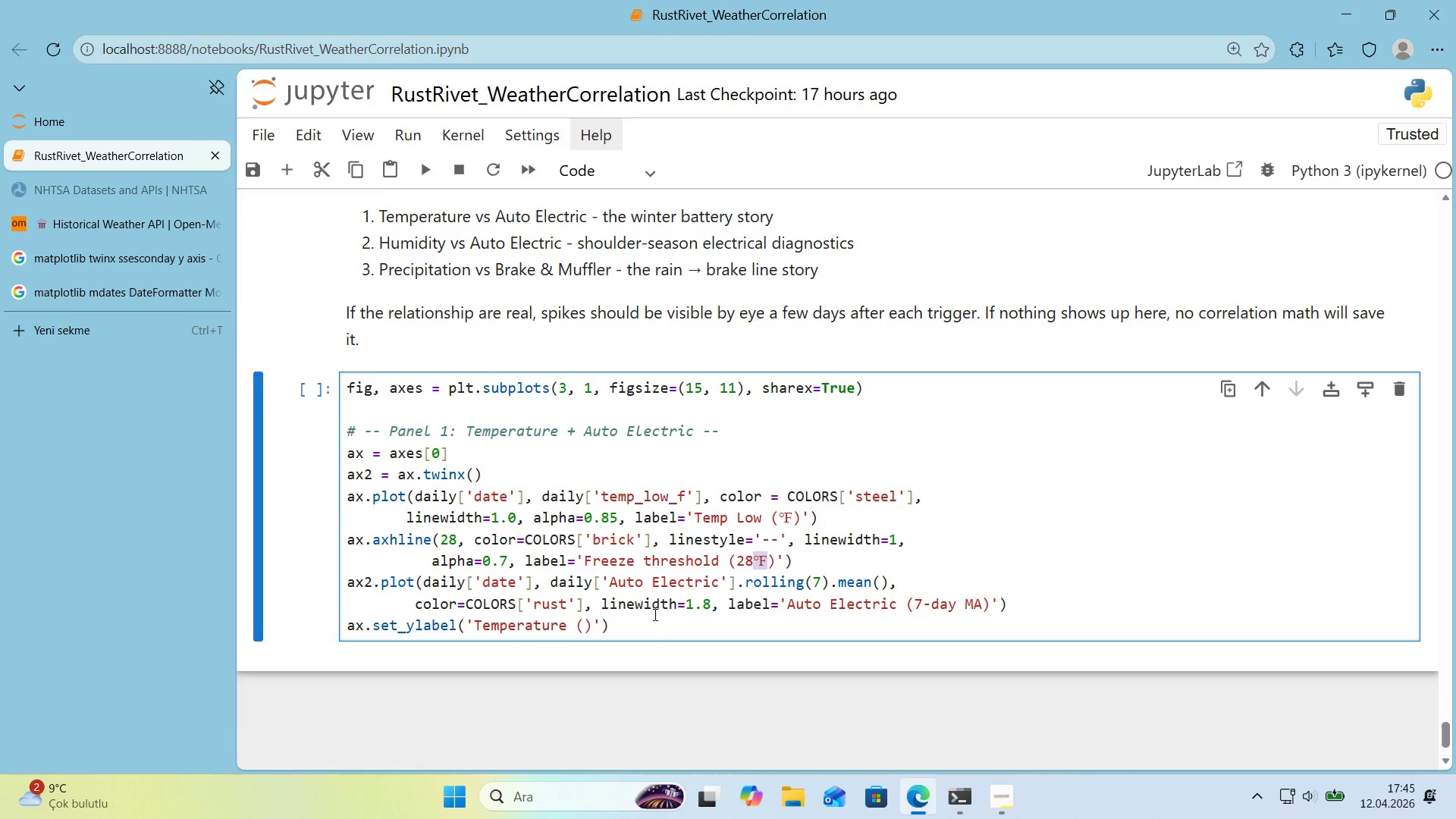 
key(Control+C)
 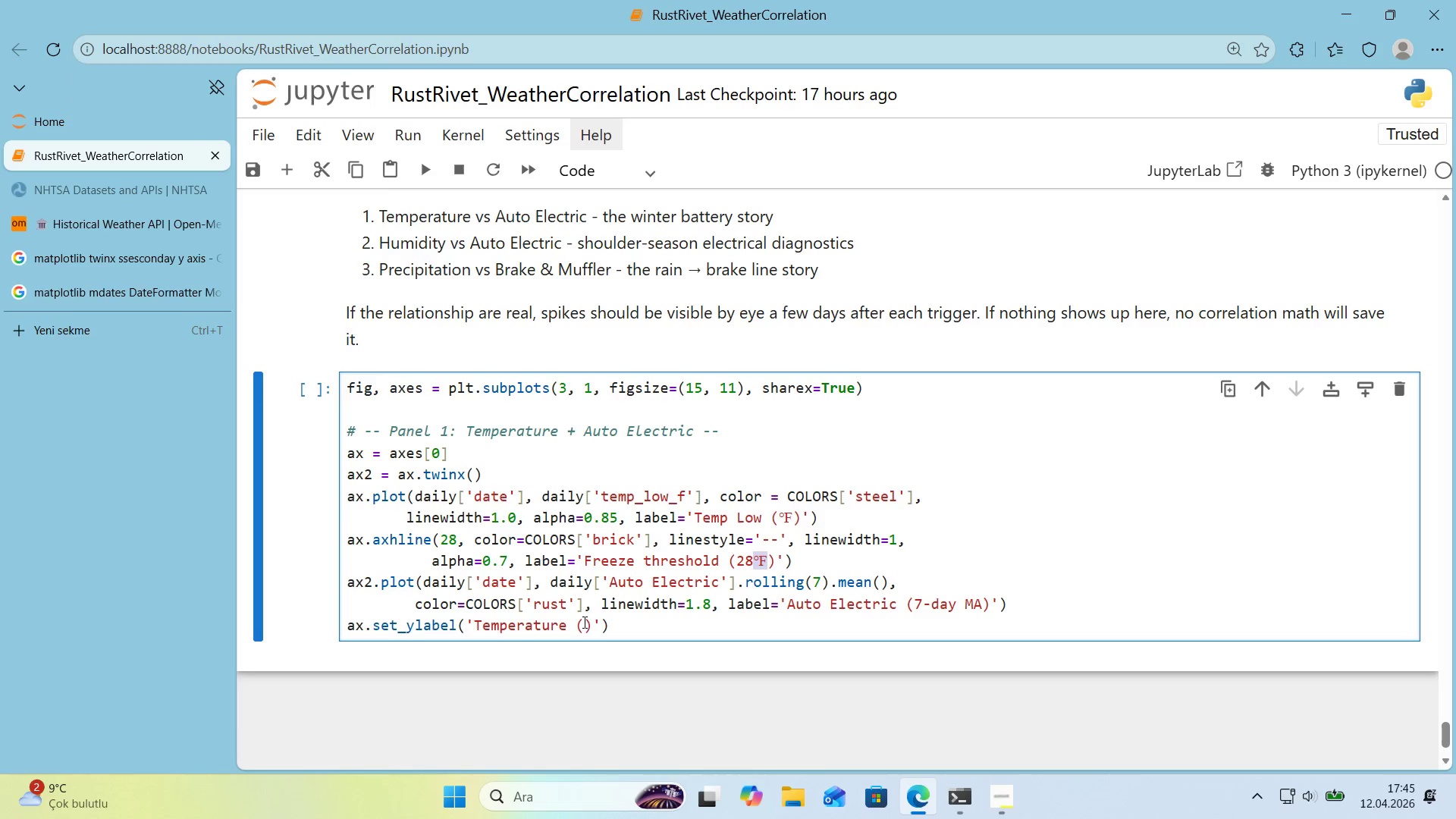 
left_click([583, 622])
 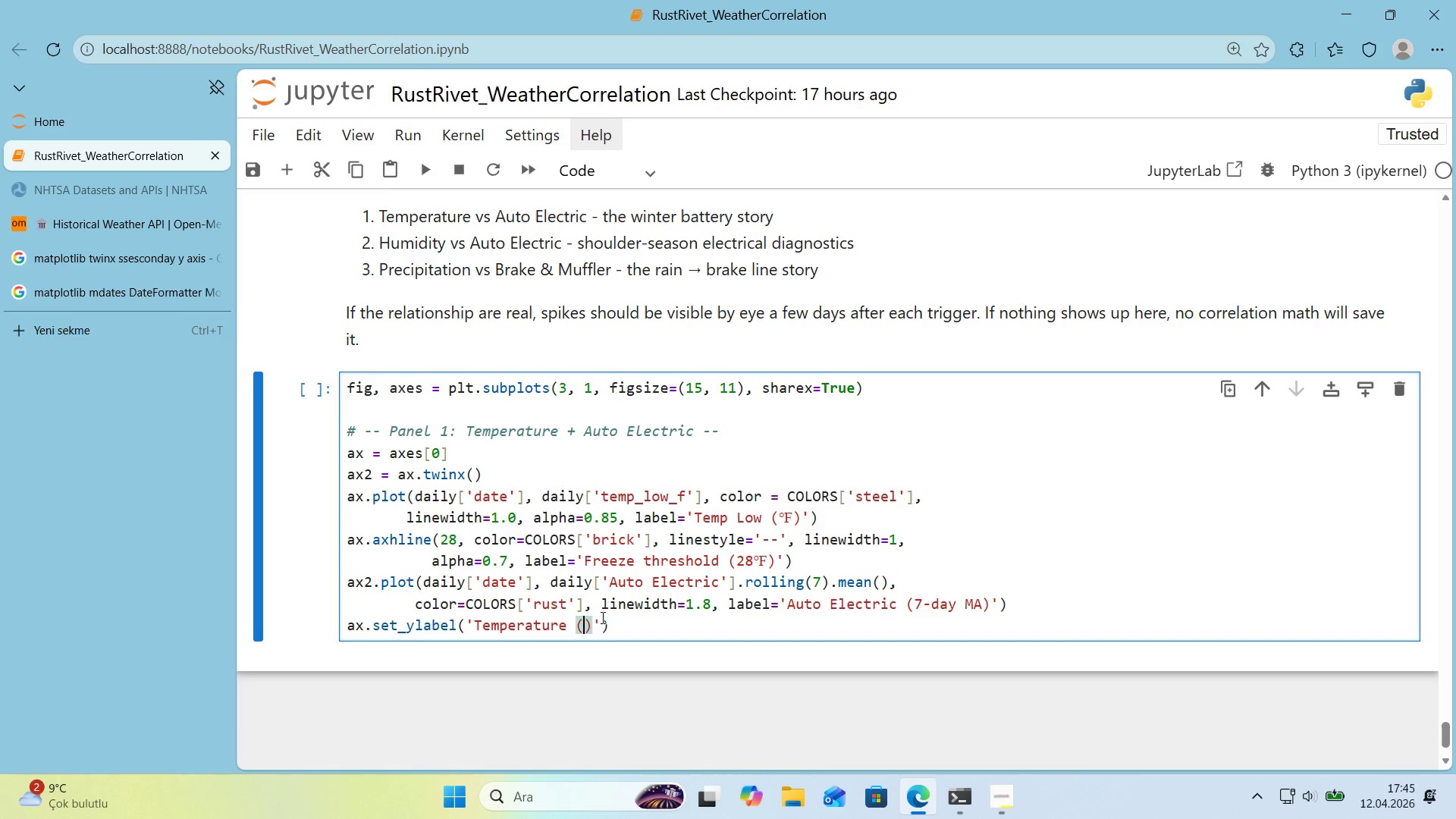 
key(Control+ControlLeft)
 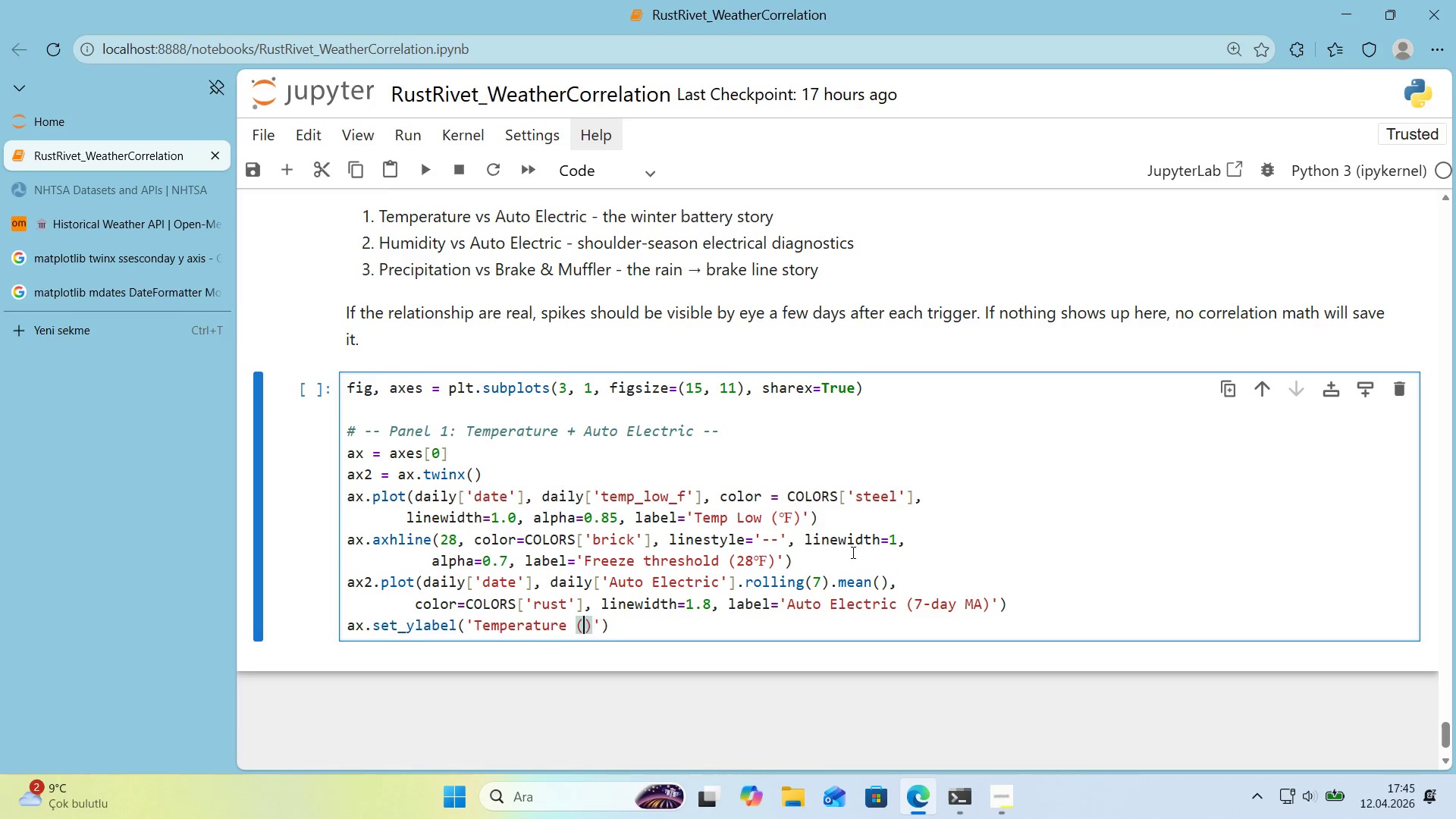 
key(Control+V)
 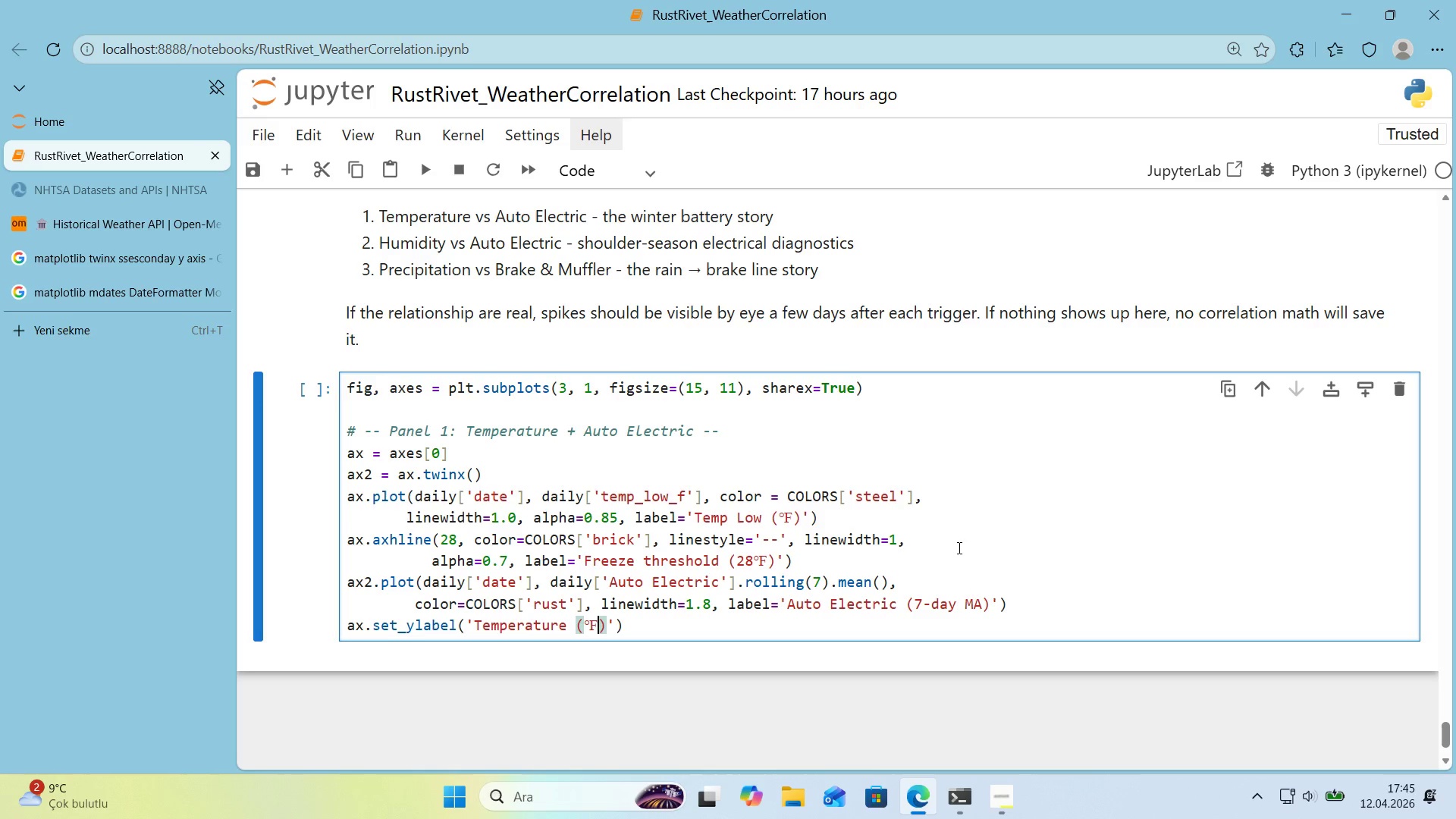 
key(ArrowRight)
 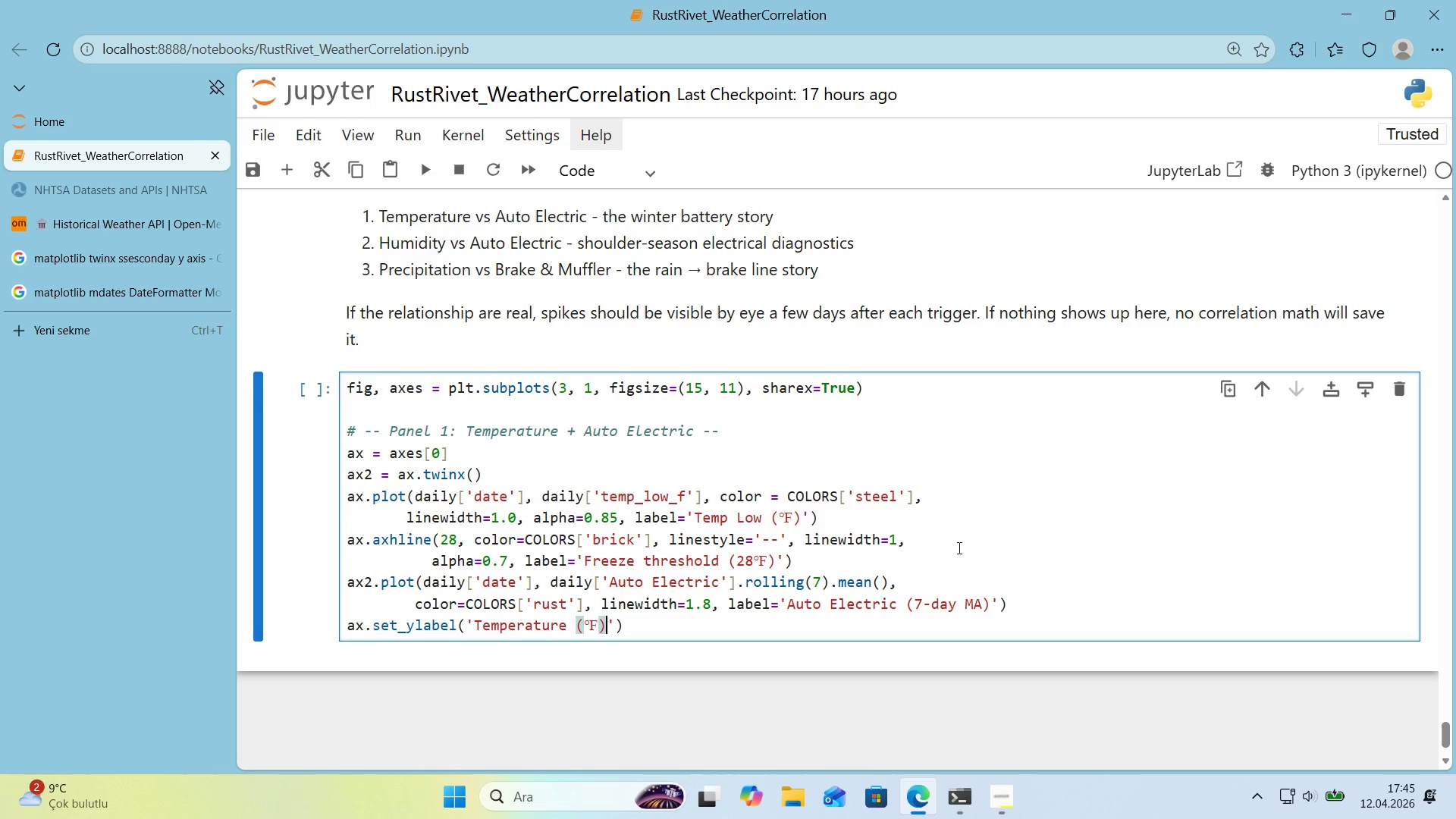 
key(ArrowRight)
 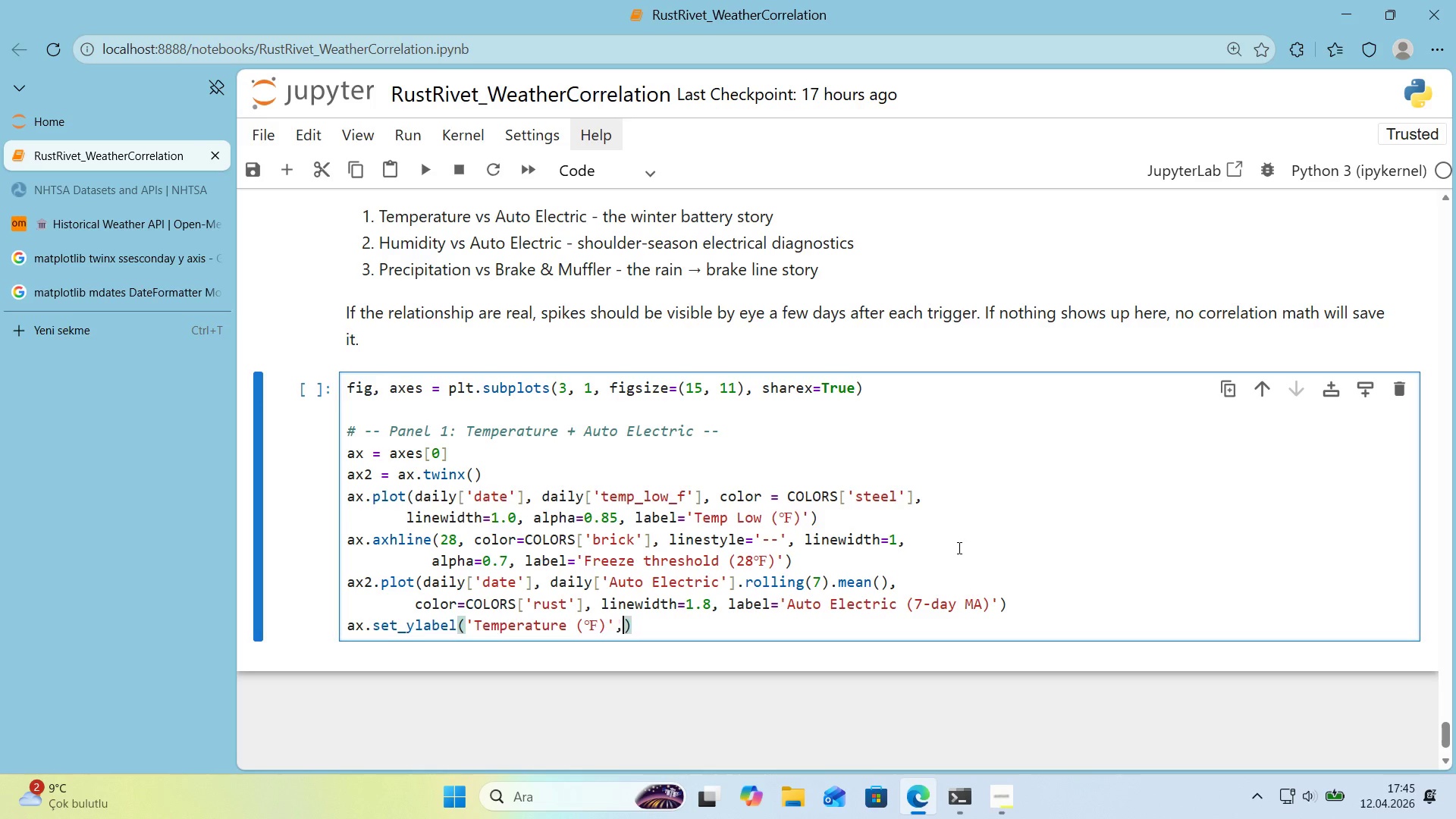 
type(, color)colors)
key(Backspace)
key(Backspace)
key(Backspace)
key(Backspace)
key(Backspace)
key(Backspace)
type(COLORS)
 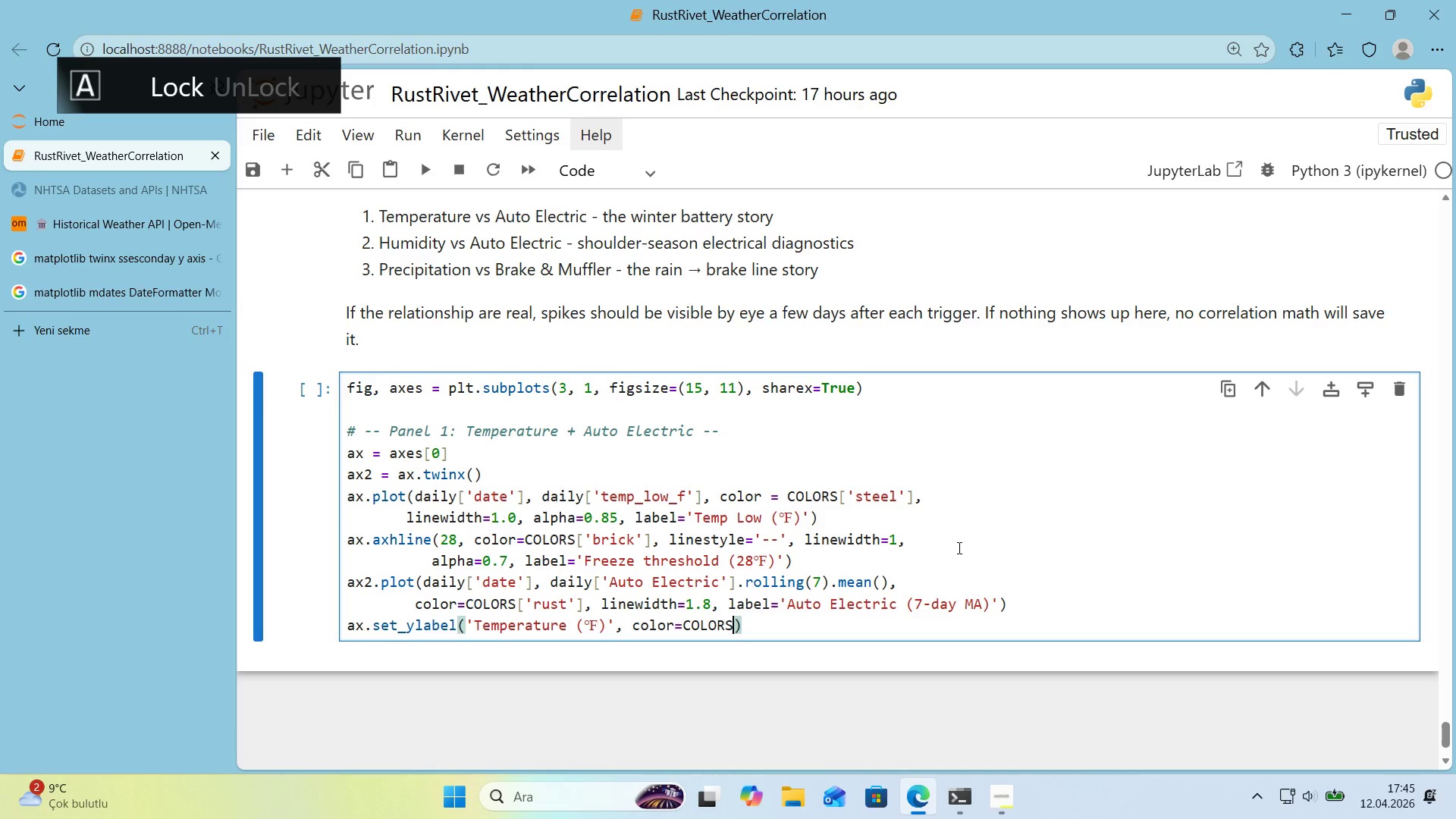 
key(Alt+Control+8)
 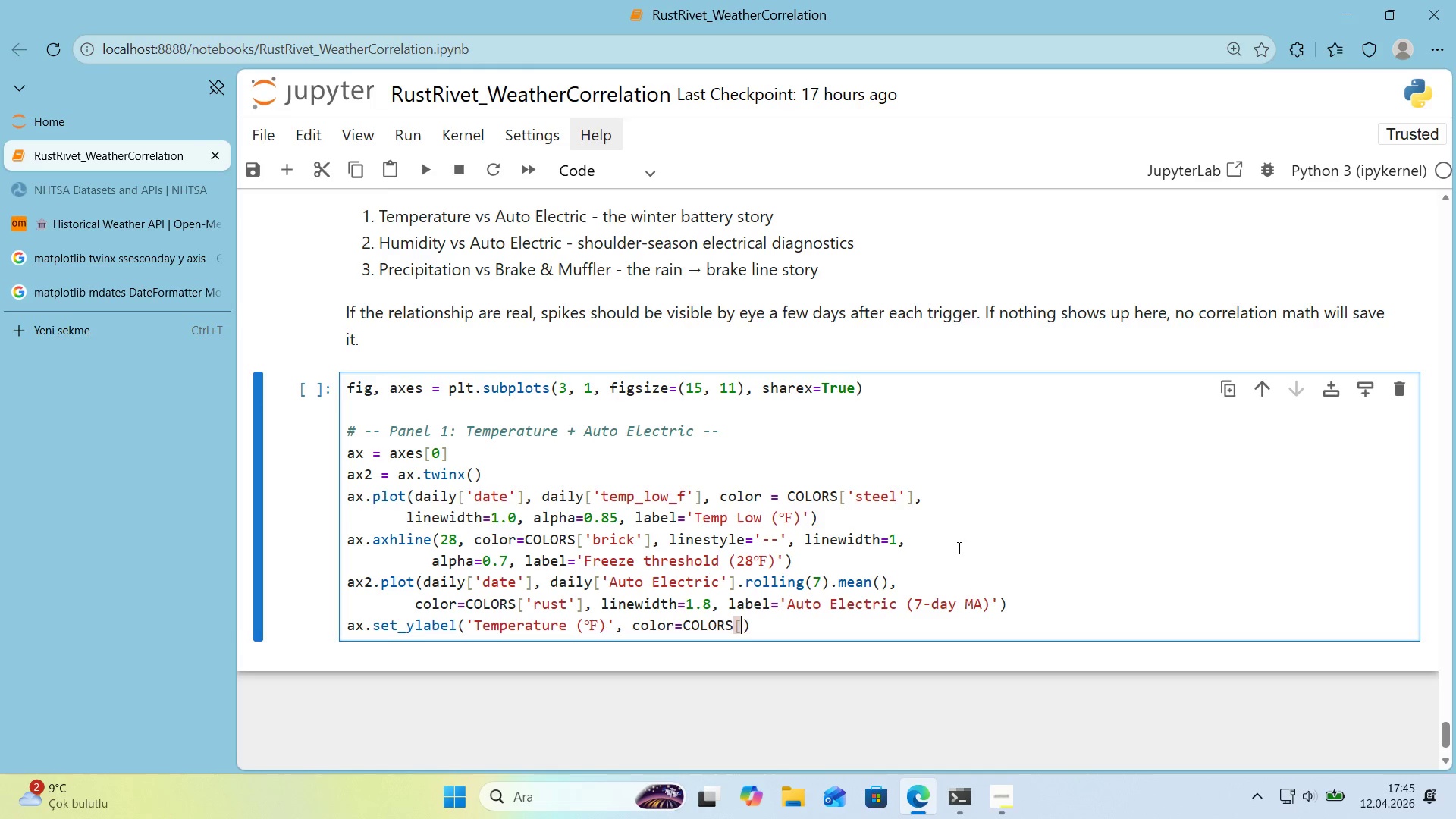 
key(Alt+Control+9)
 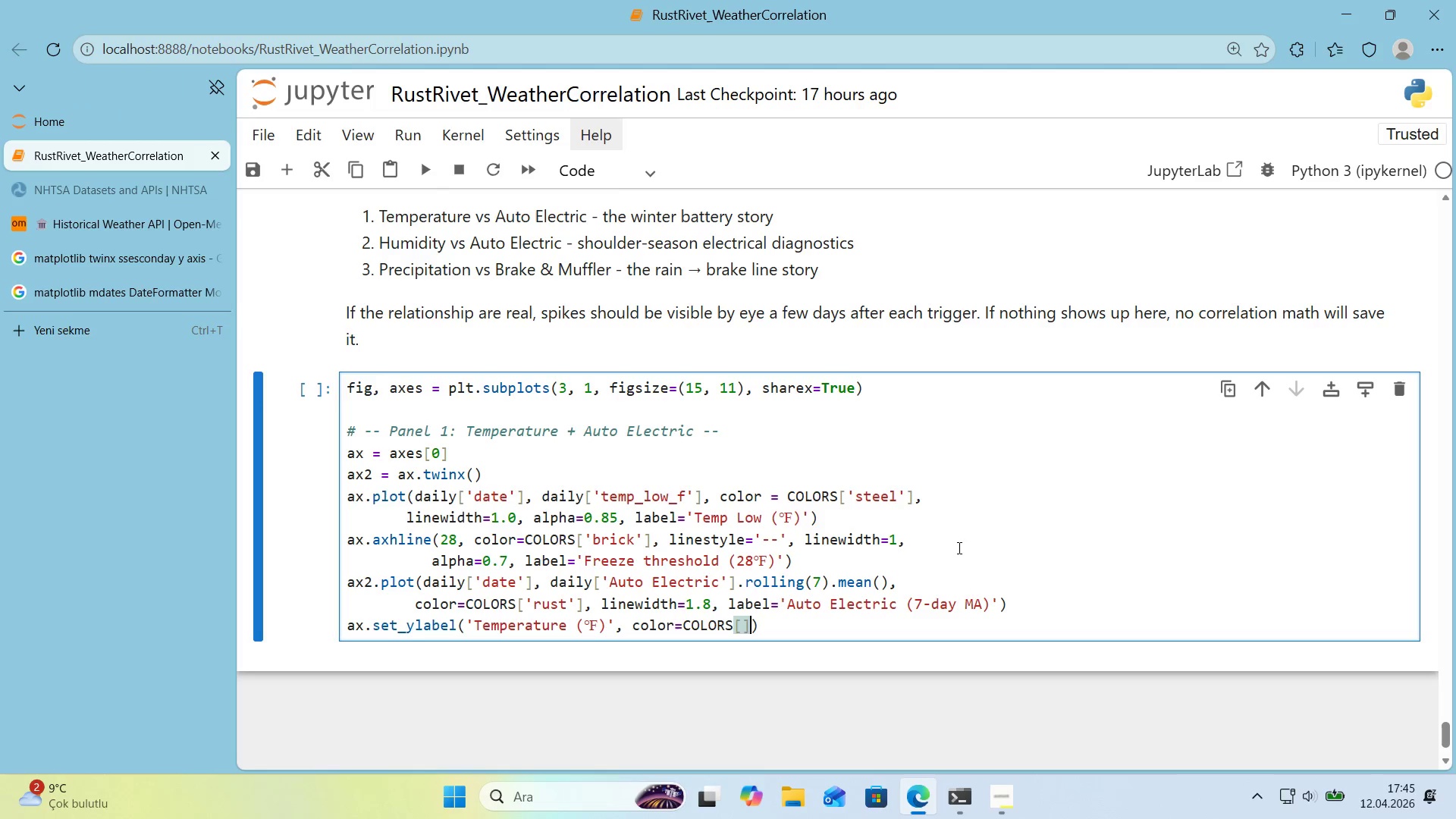 
key(ArrowLeft)
 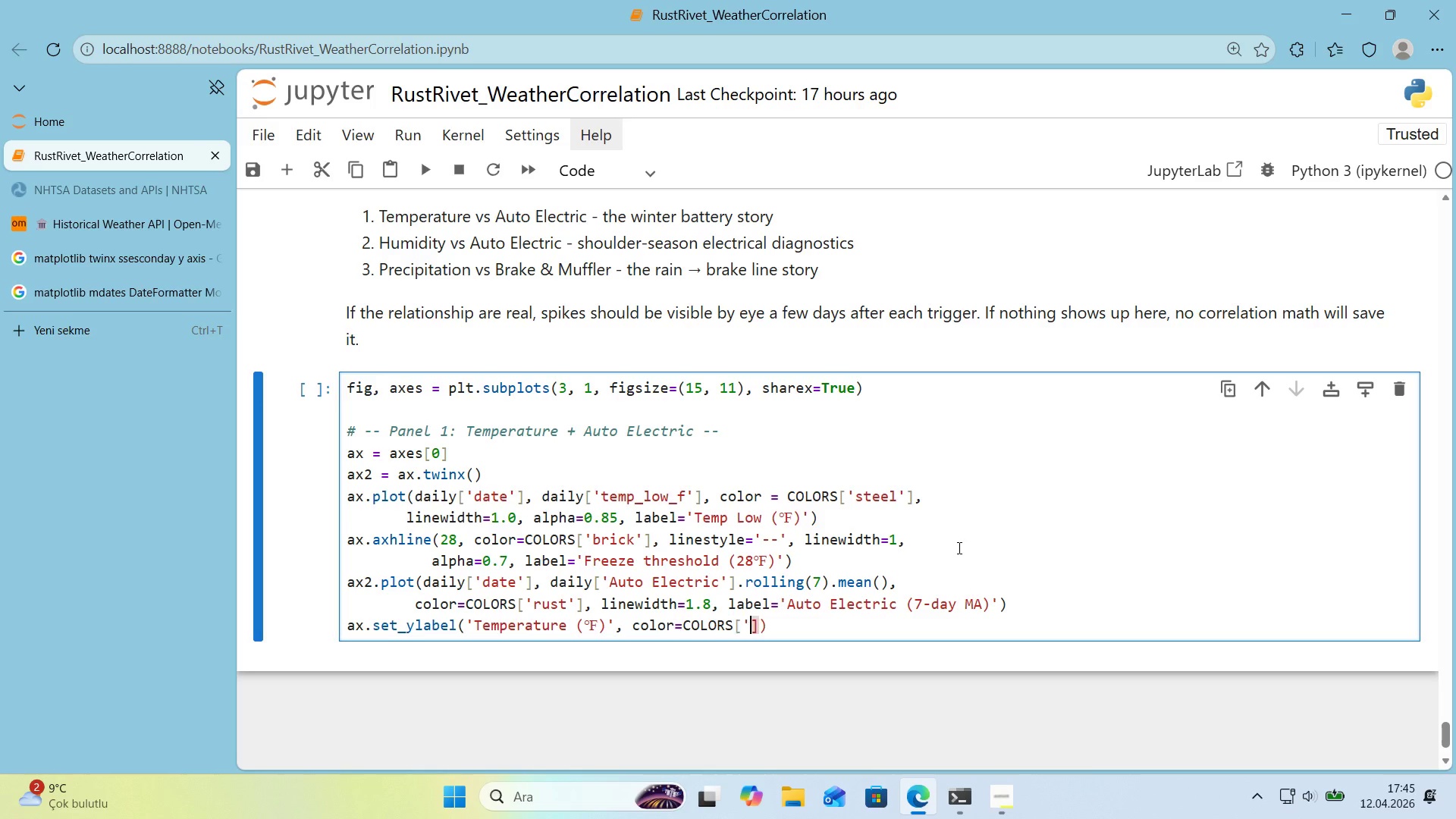 
type(@@)
 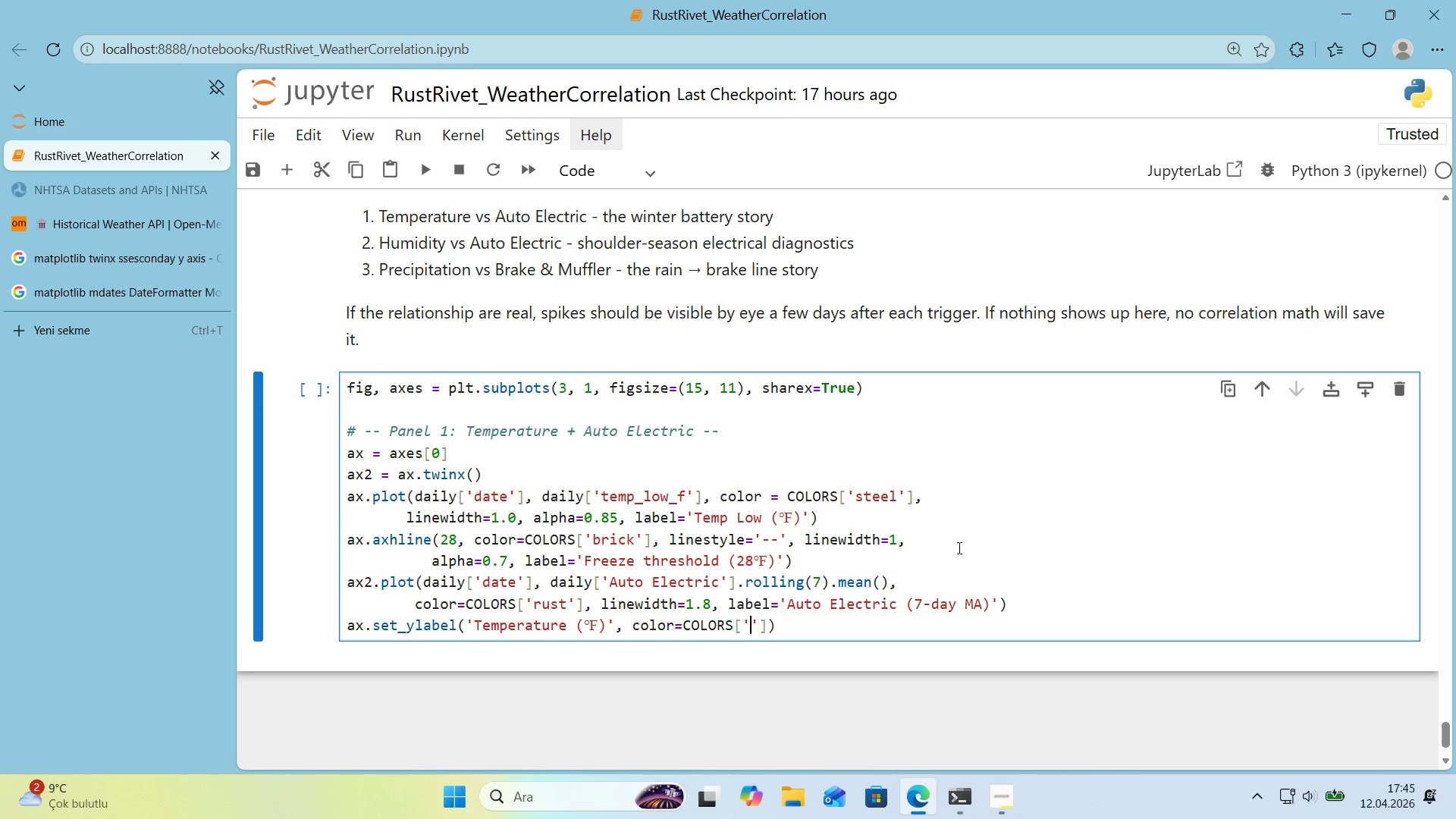 
key(ArrowLeft)
 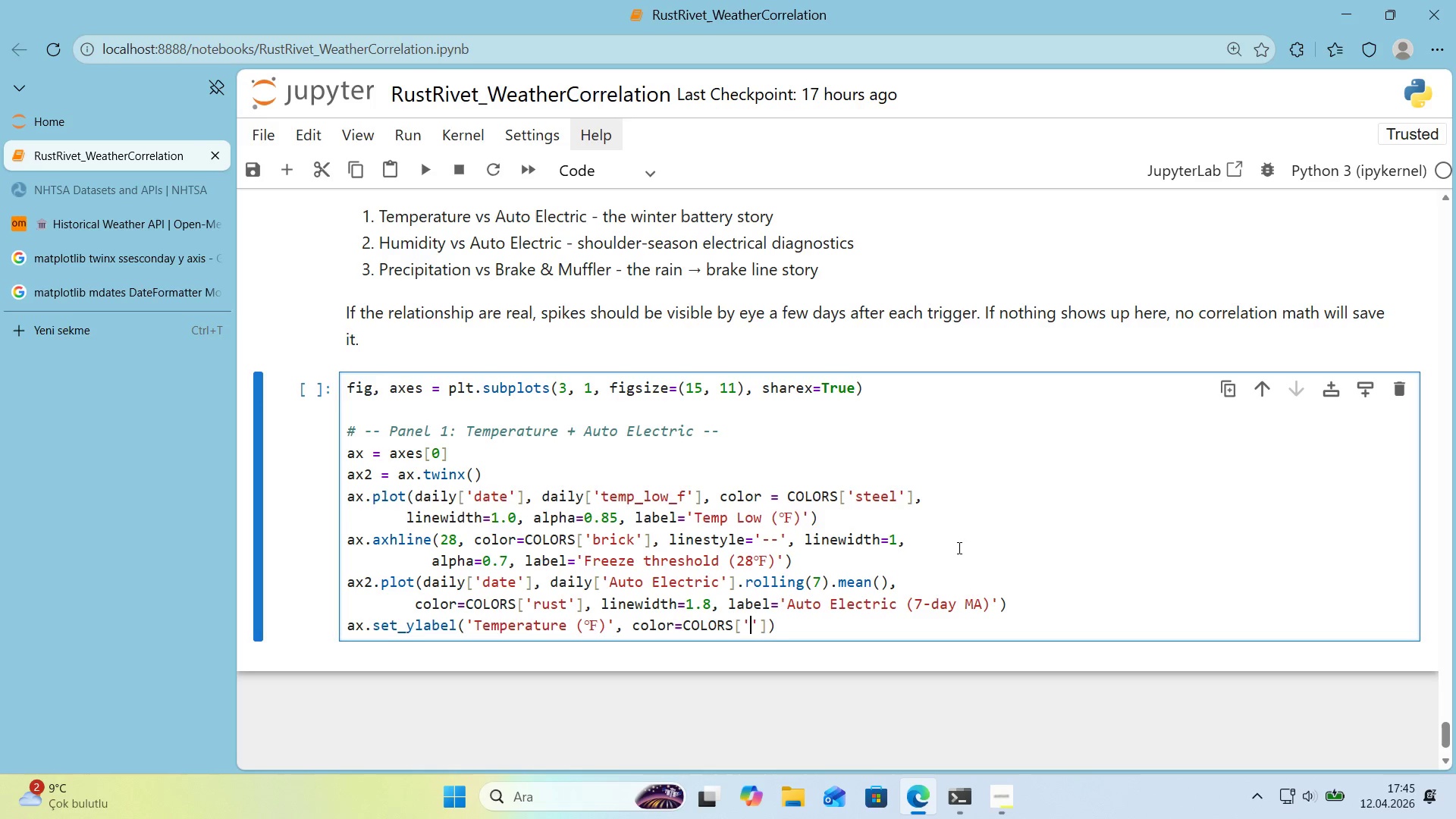 
type(steel)
 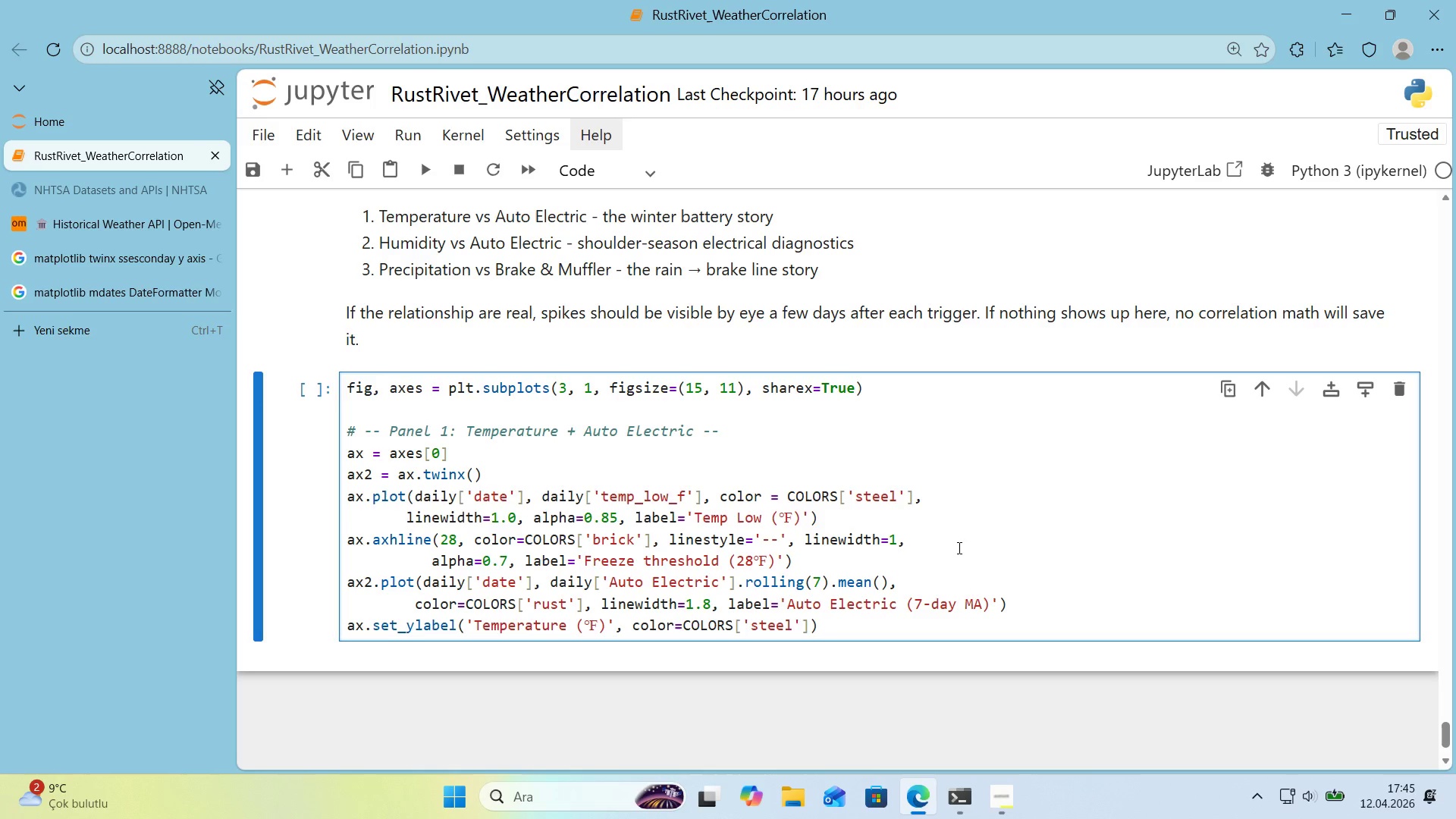 
wait(15.77)
 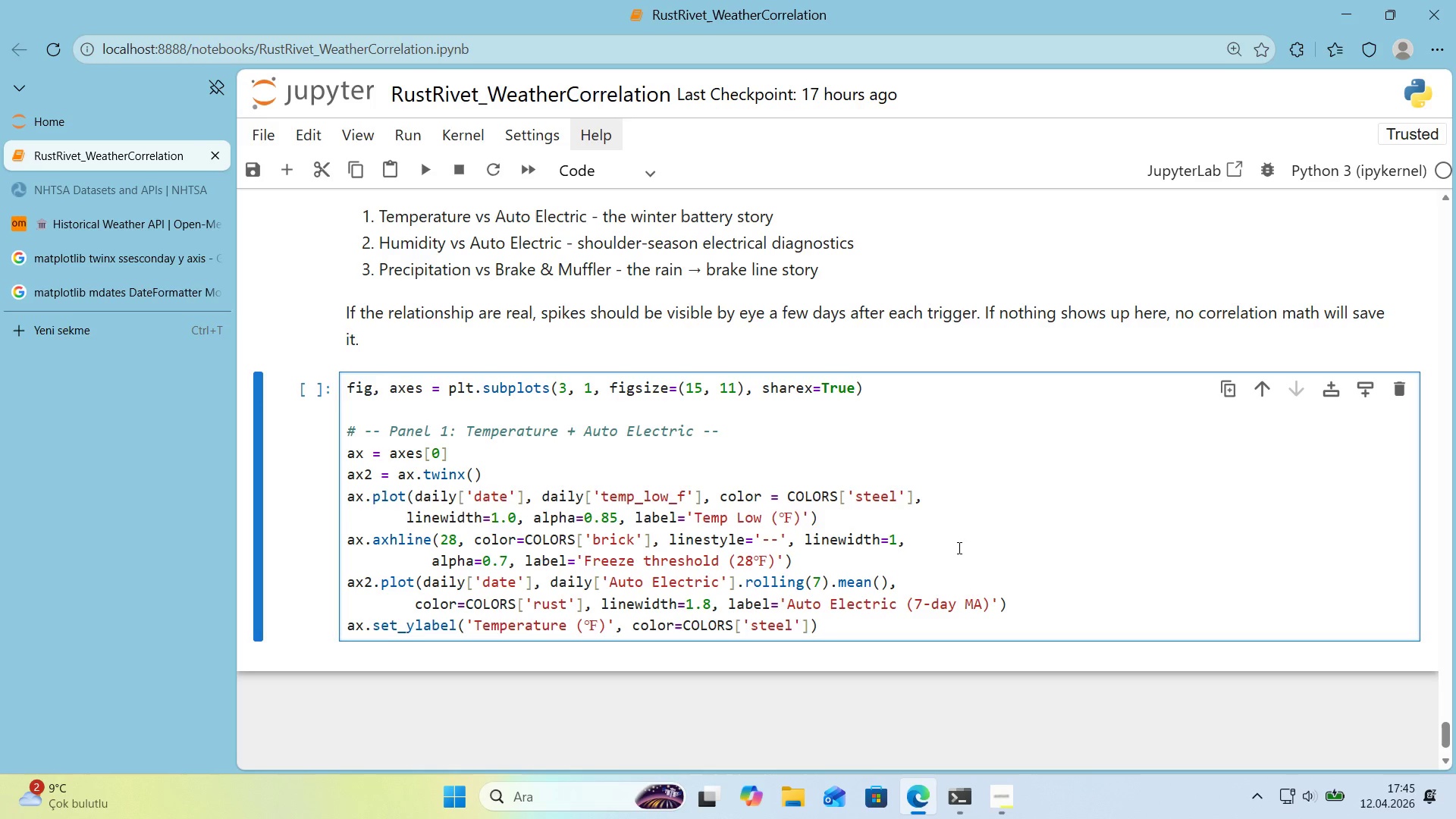 
left_click([830, 619])
 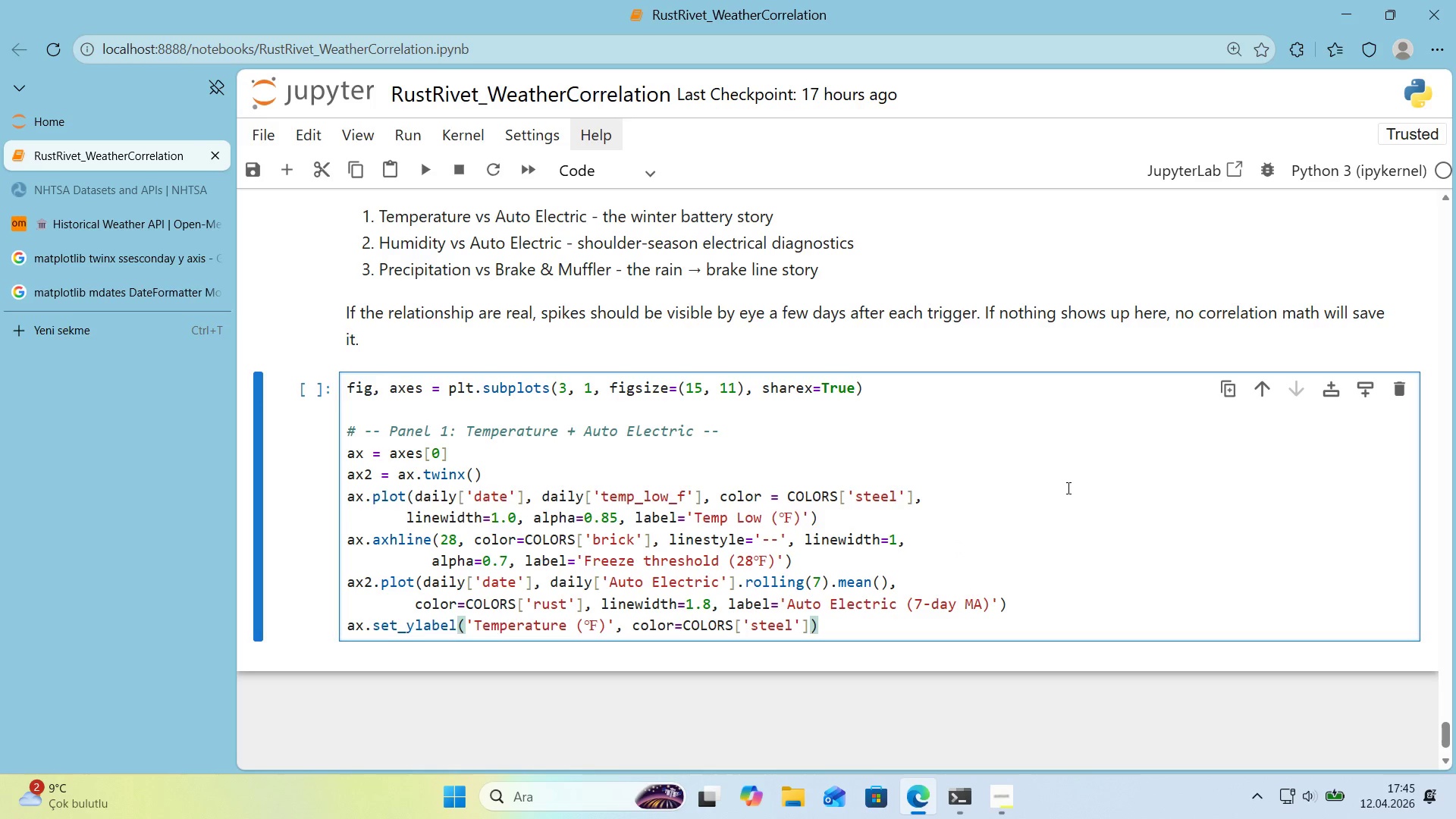 
key(Enter)
 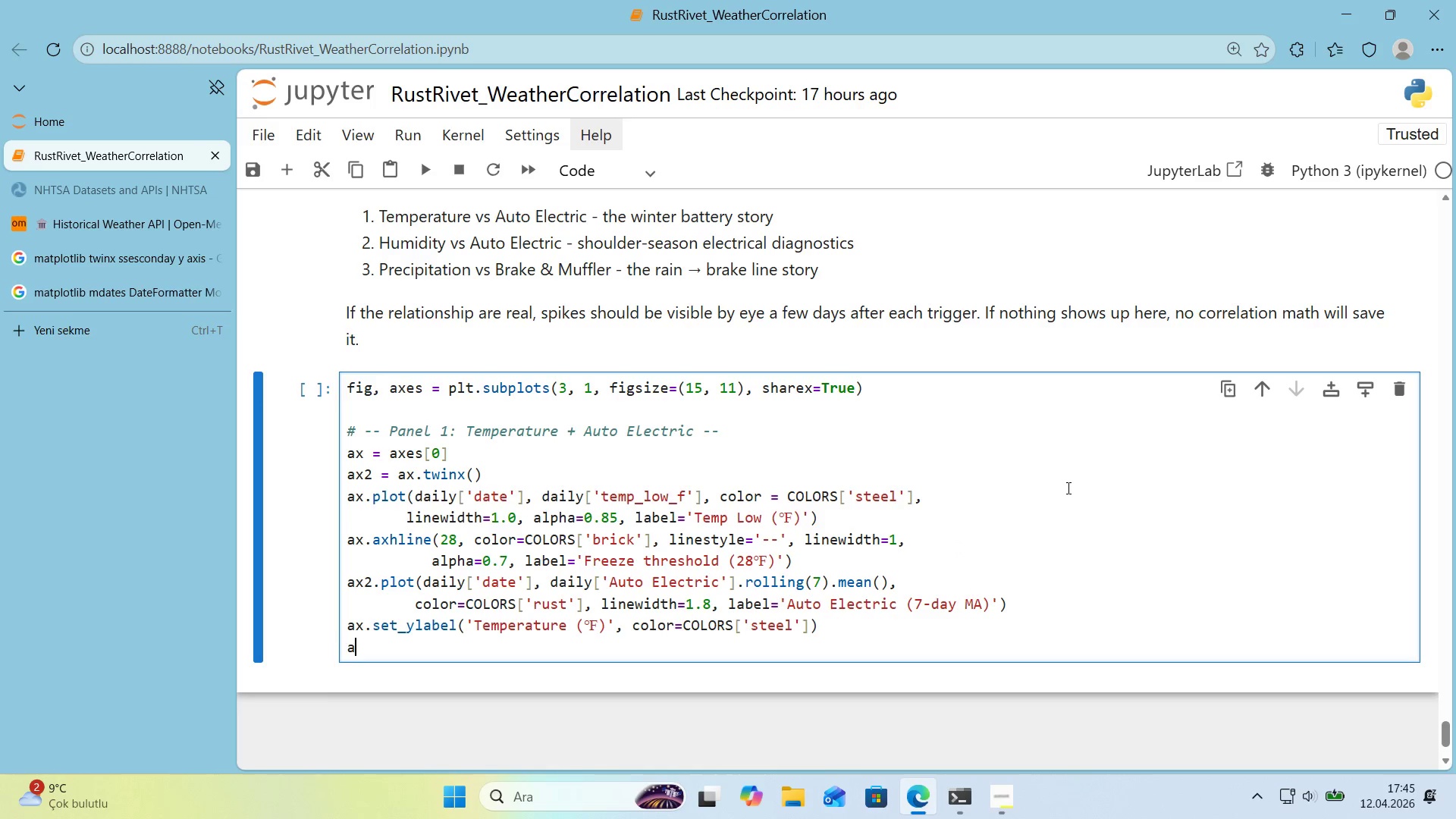 
type(ax2.set_ylabel()
key(Backspace)
type(*()
 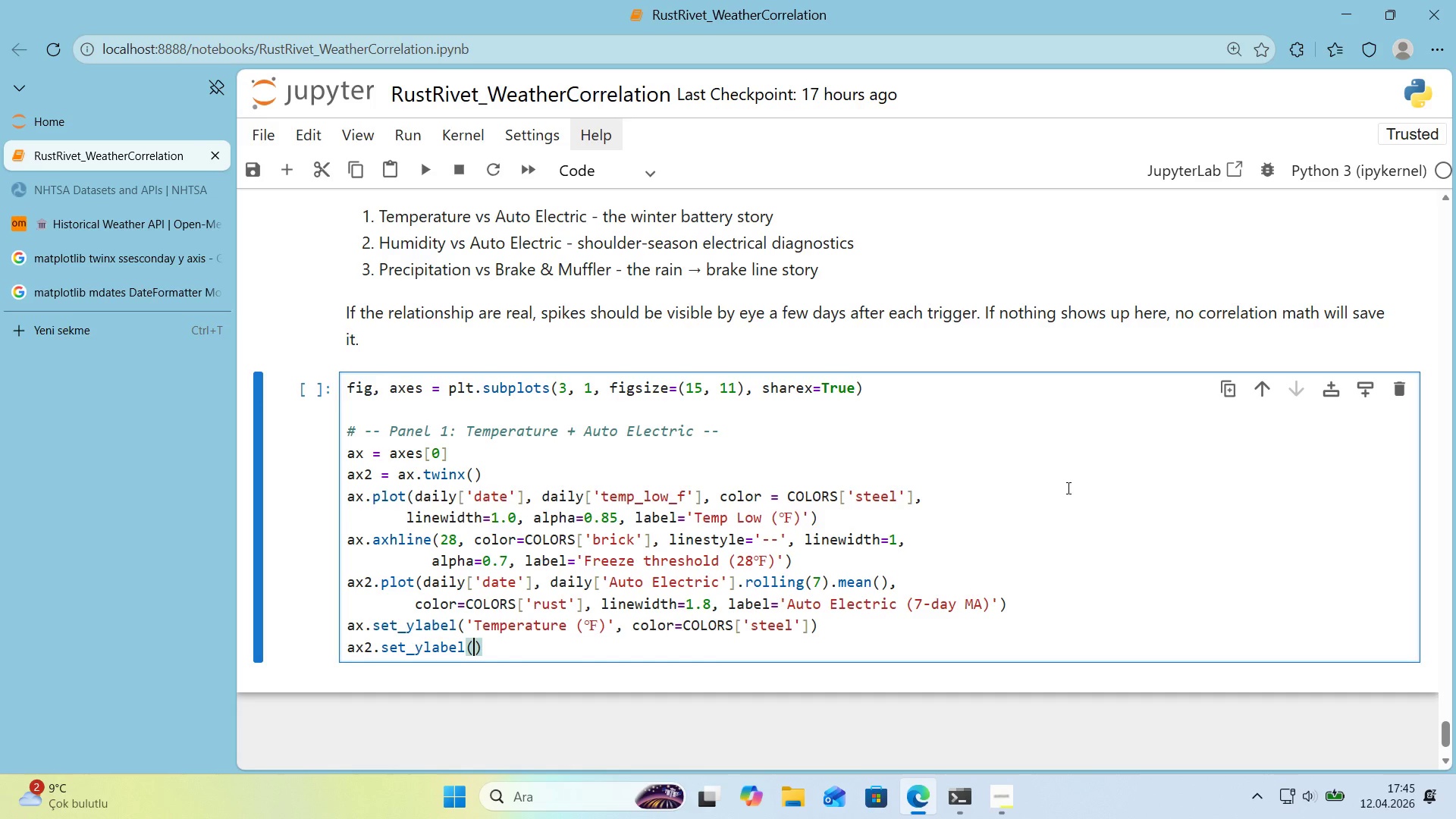 
 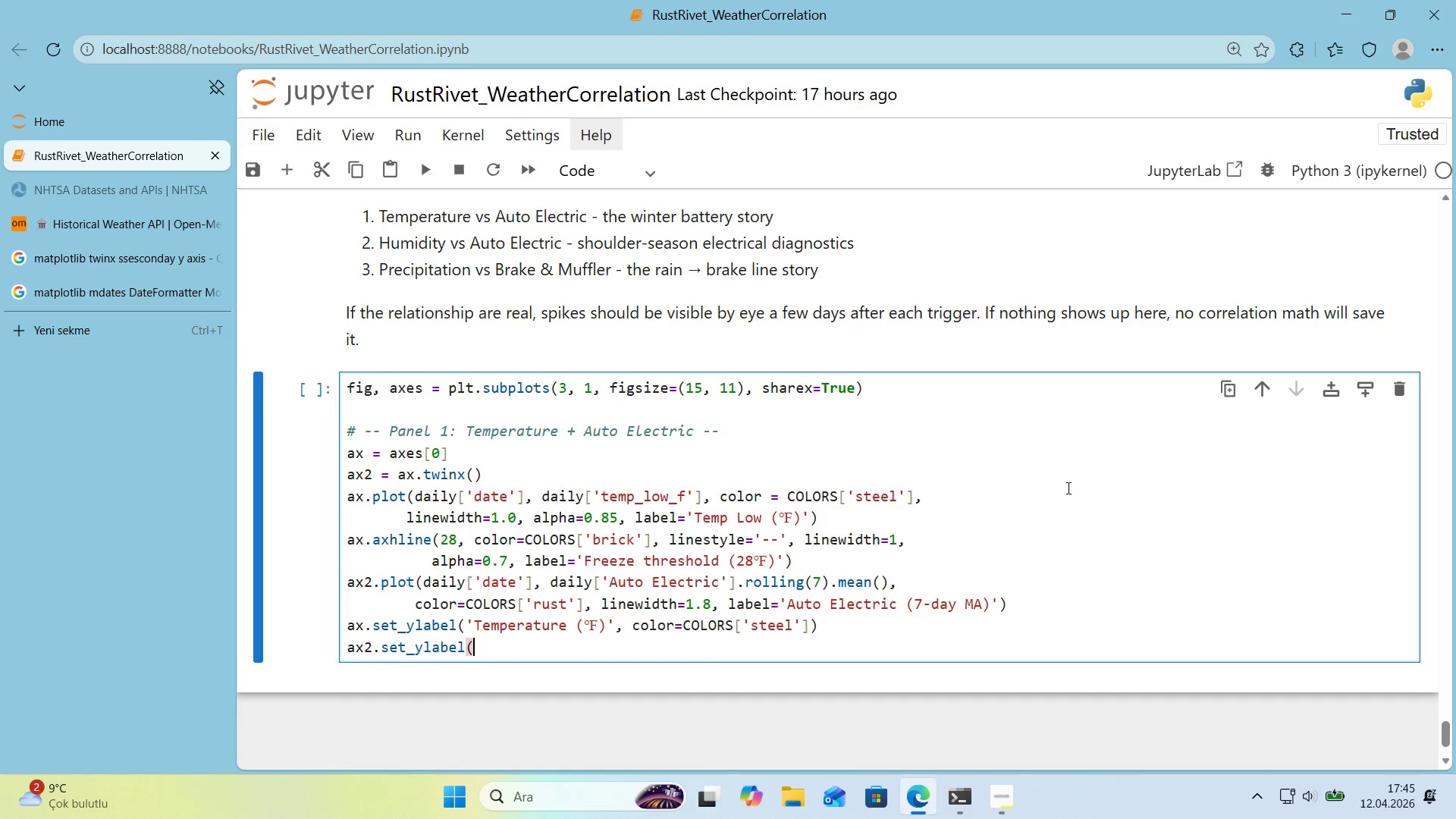 
key(ArrowLeft)
 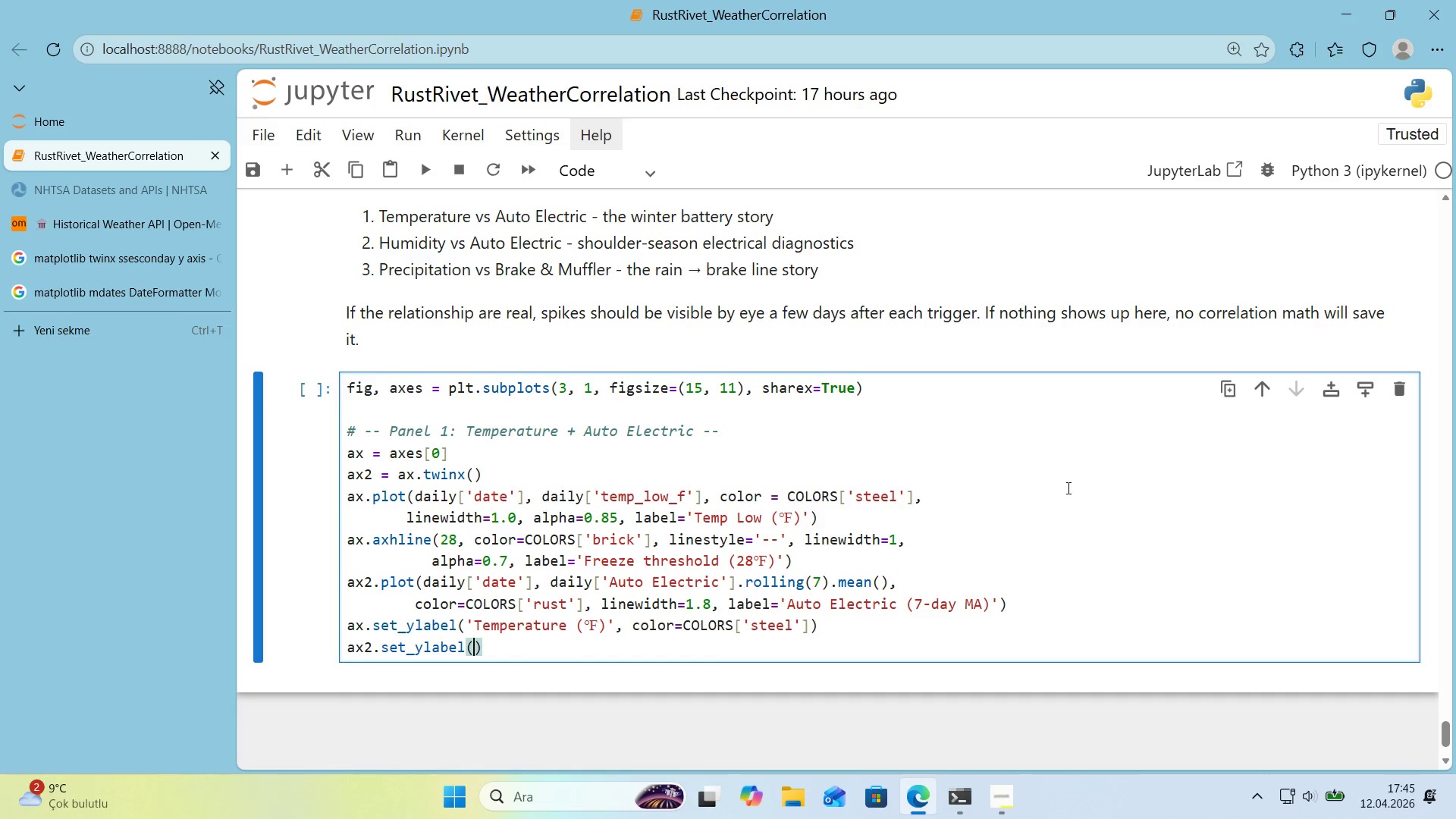 
type(@@)
 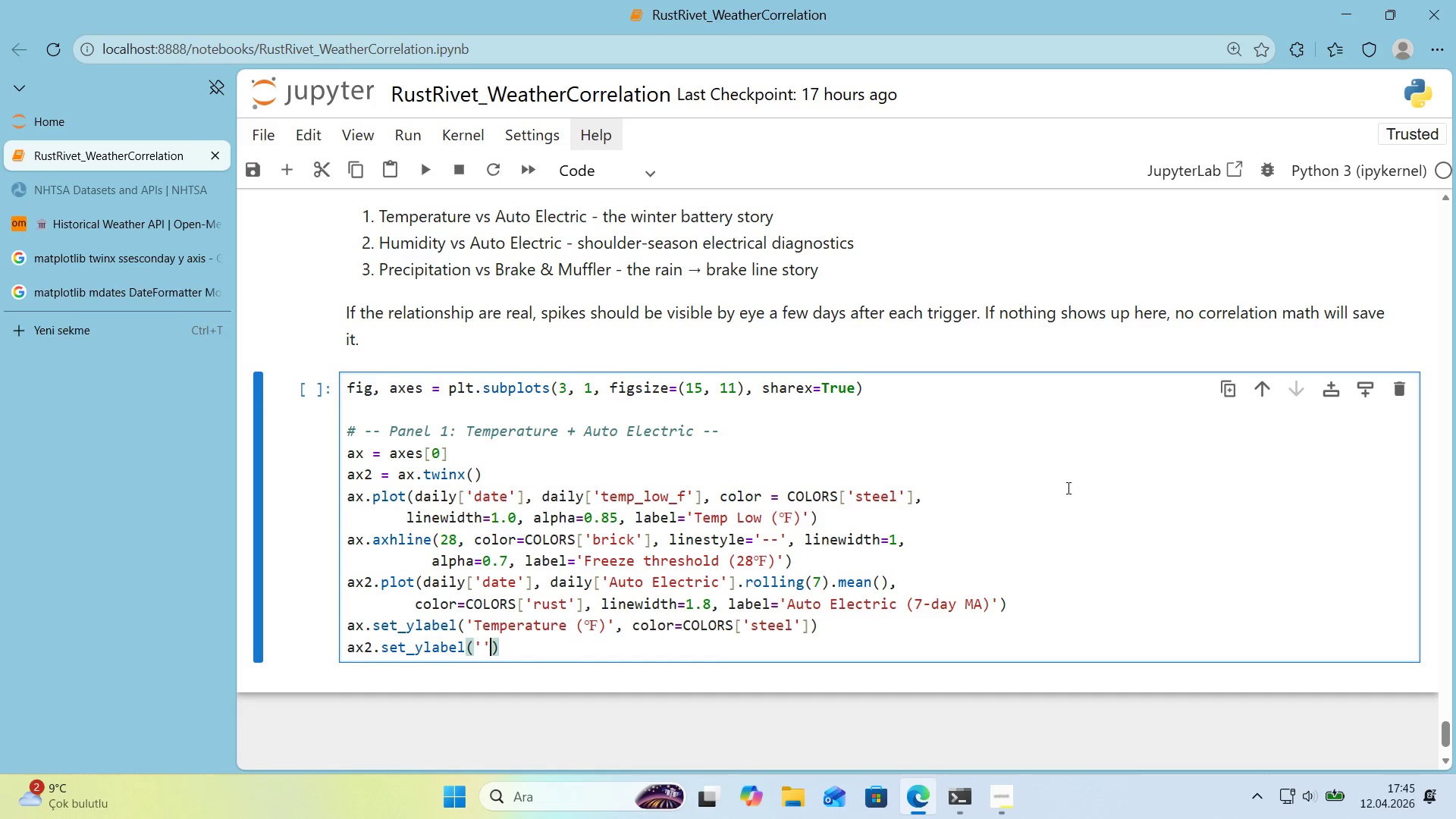 
key(ArrowLeft)
 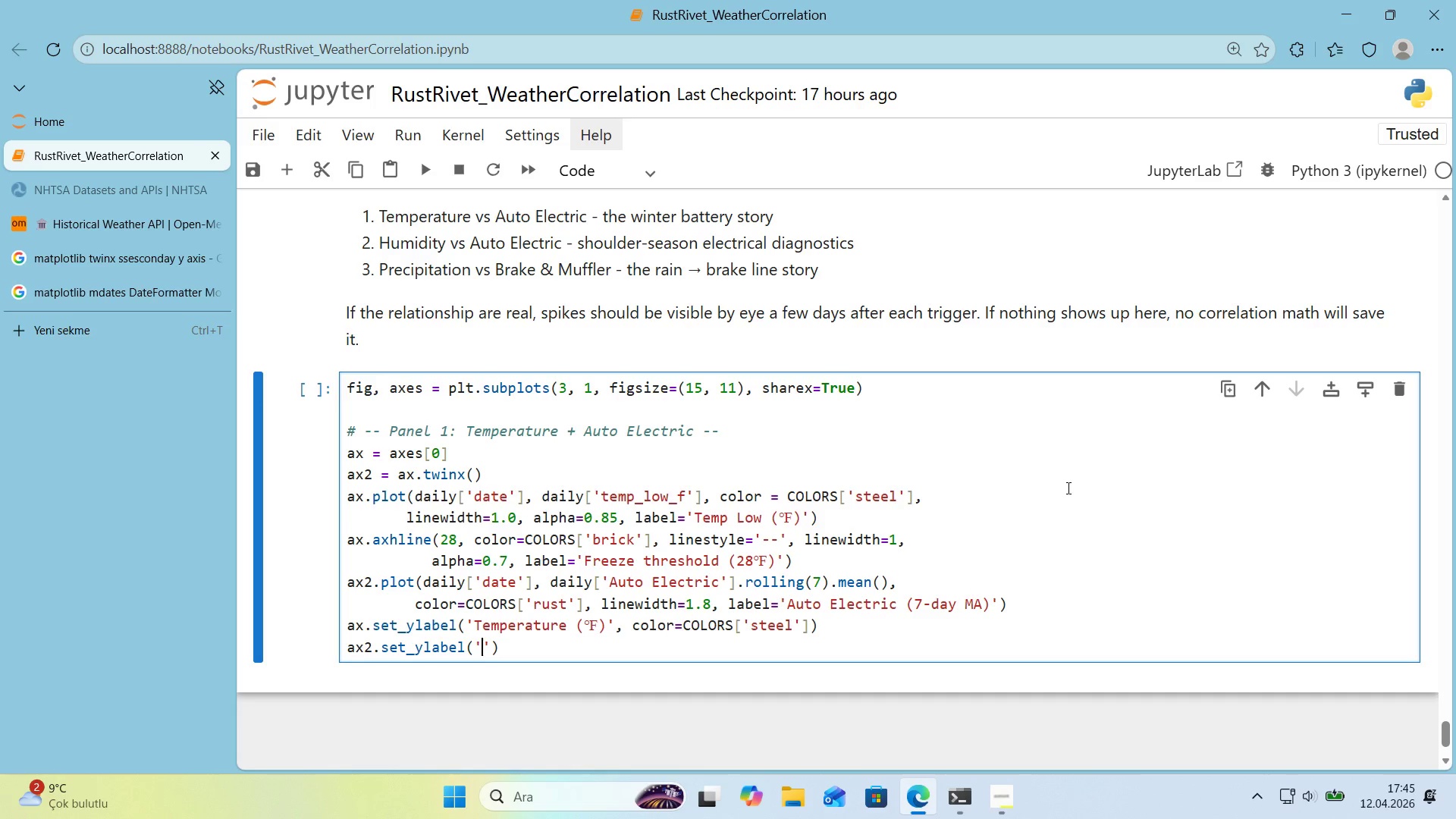 
type(Compla'nts & day *()
 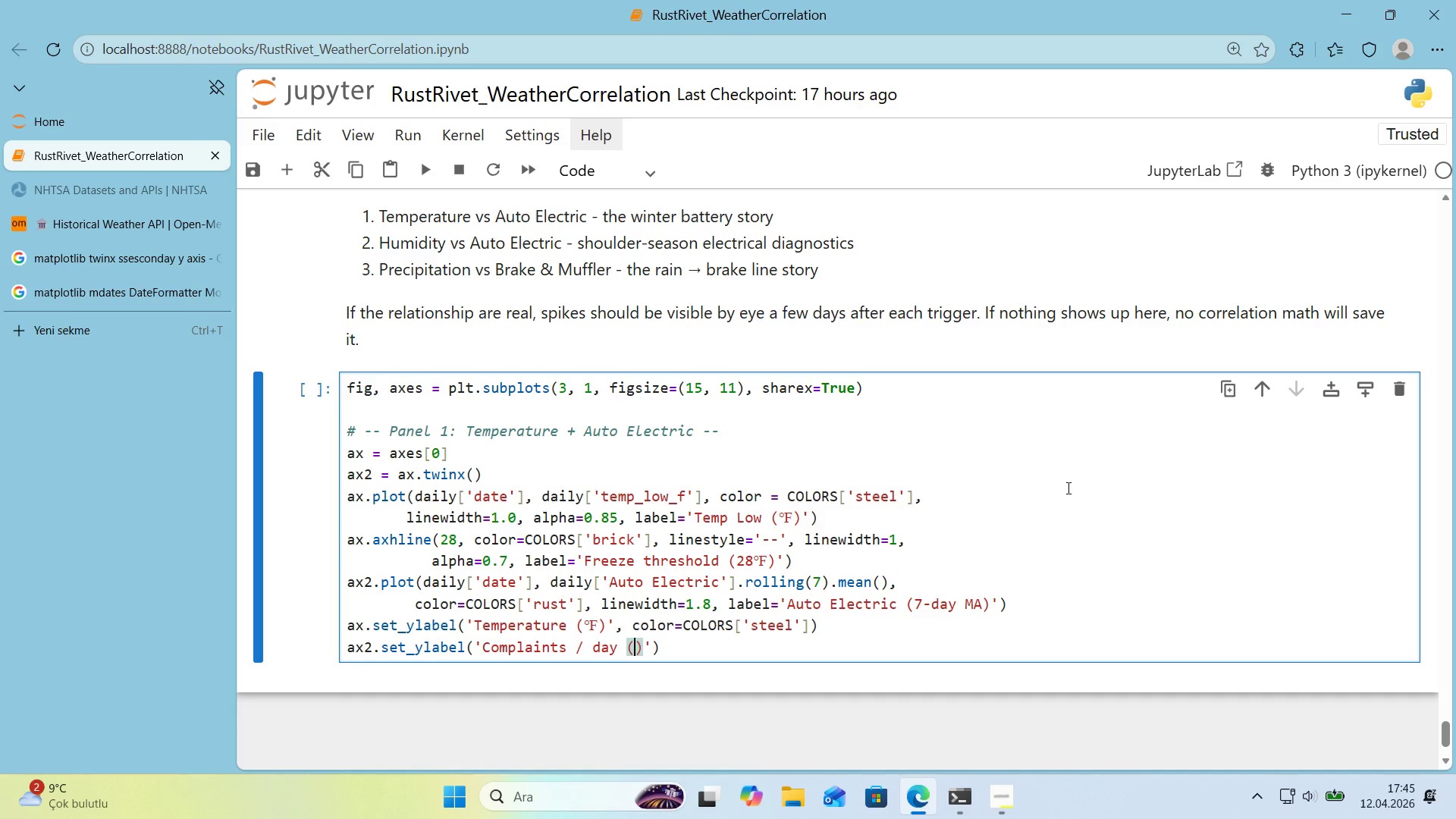 
 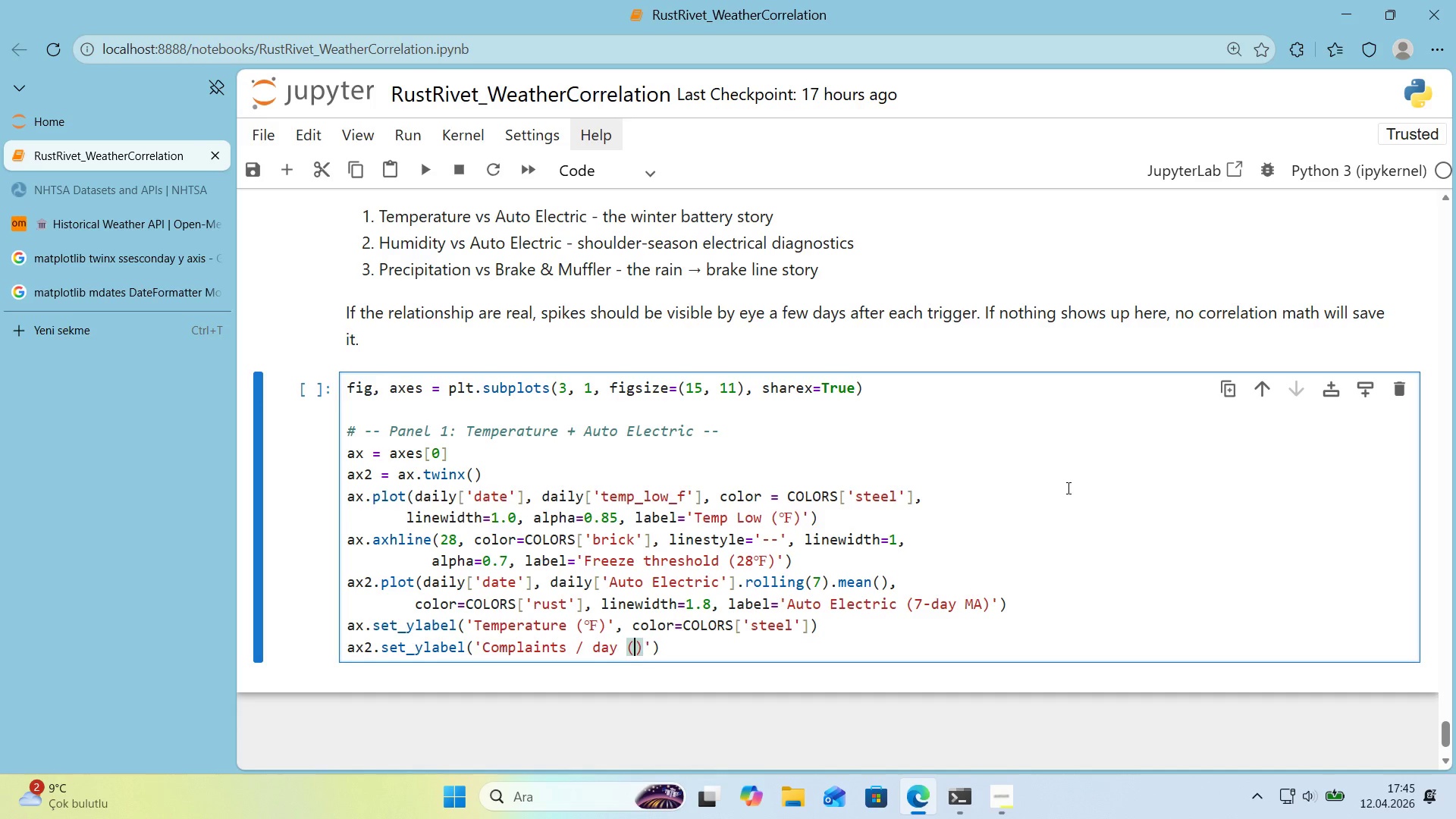 
key(ArrowLeft)
 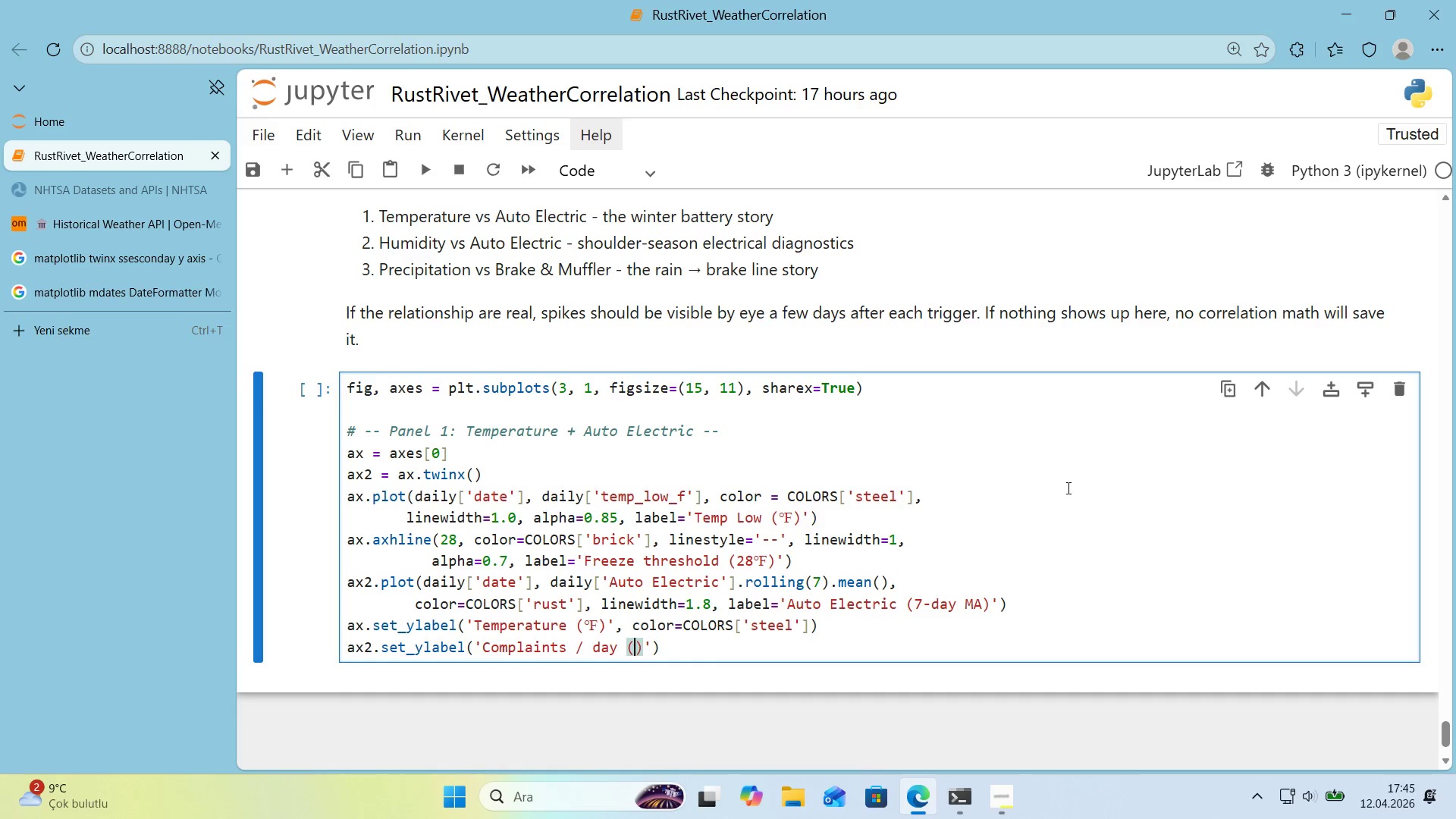 
type(7-day MA)
 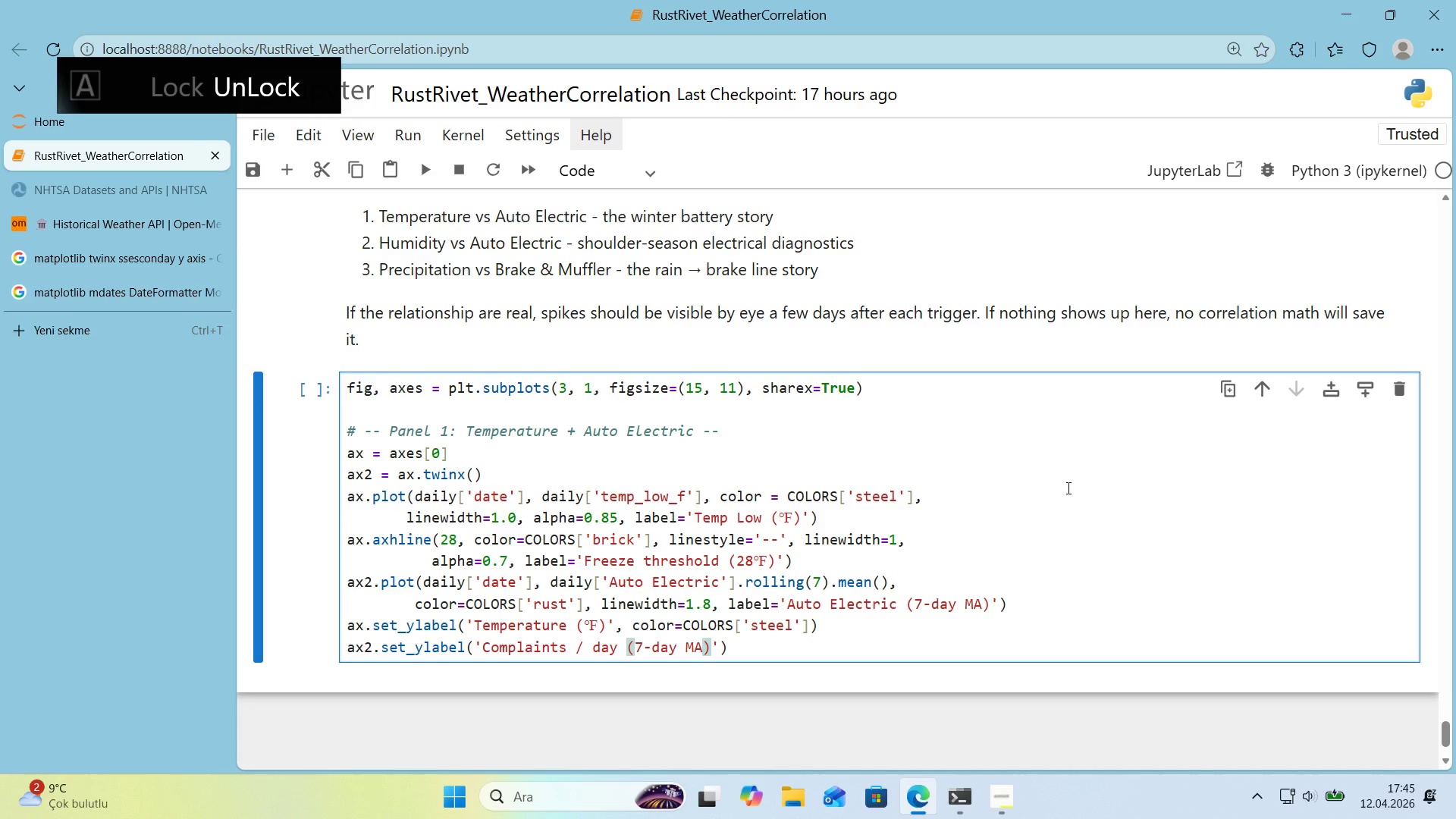 
key(ArrowRight)
 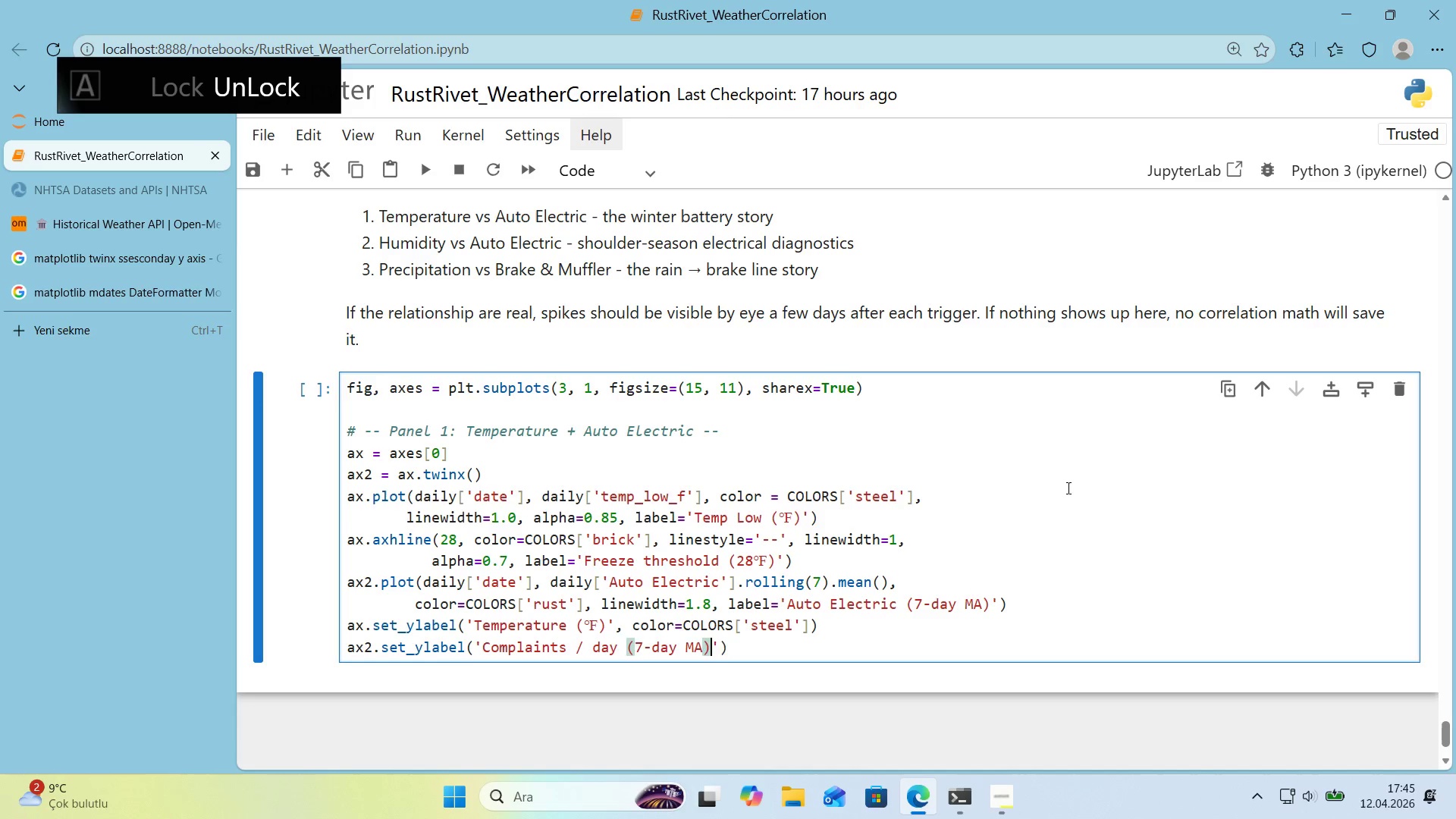 
key(ArrowRight)
 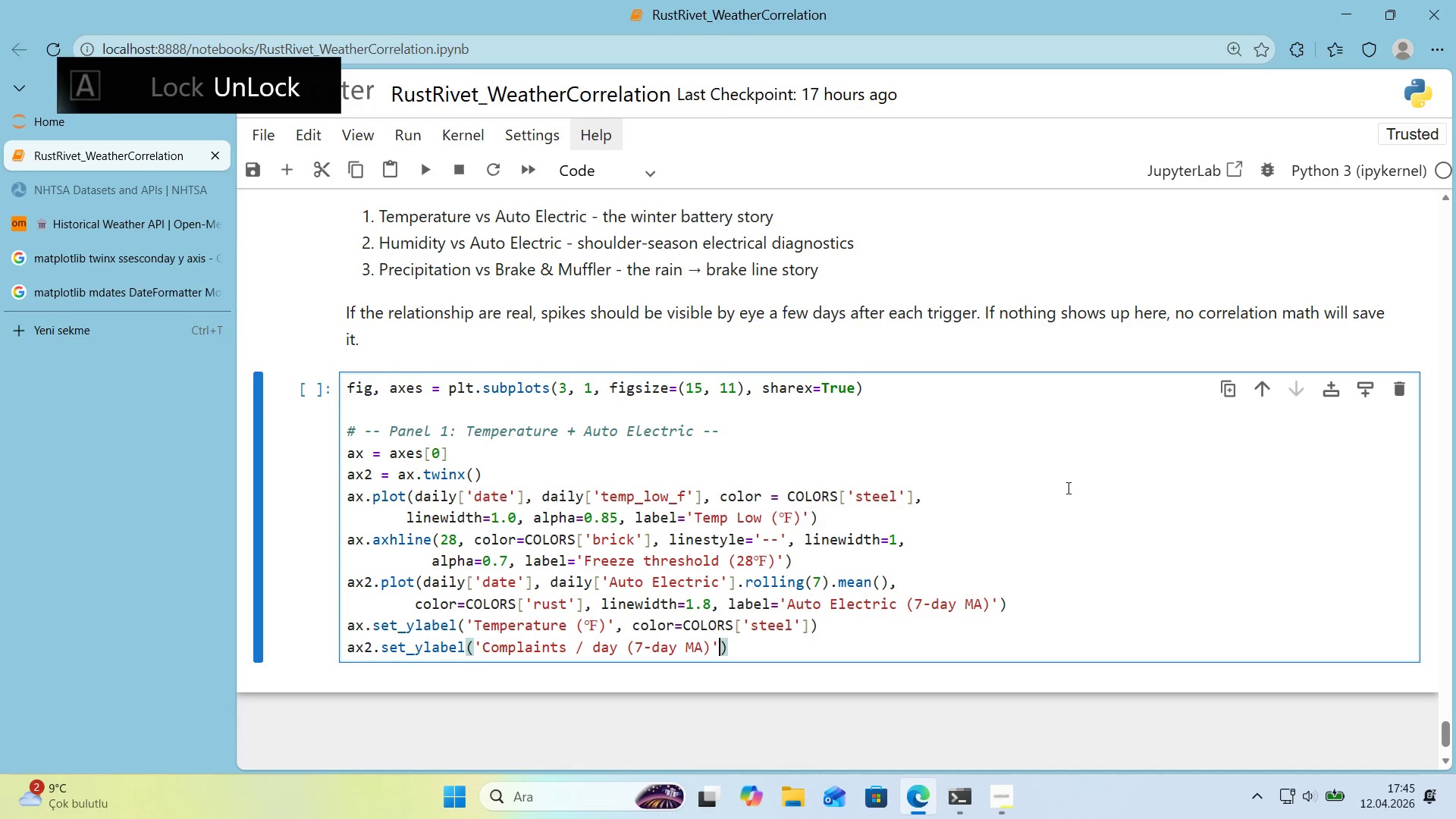 
type(, color)COLORS)
 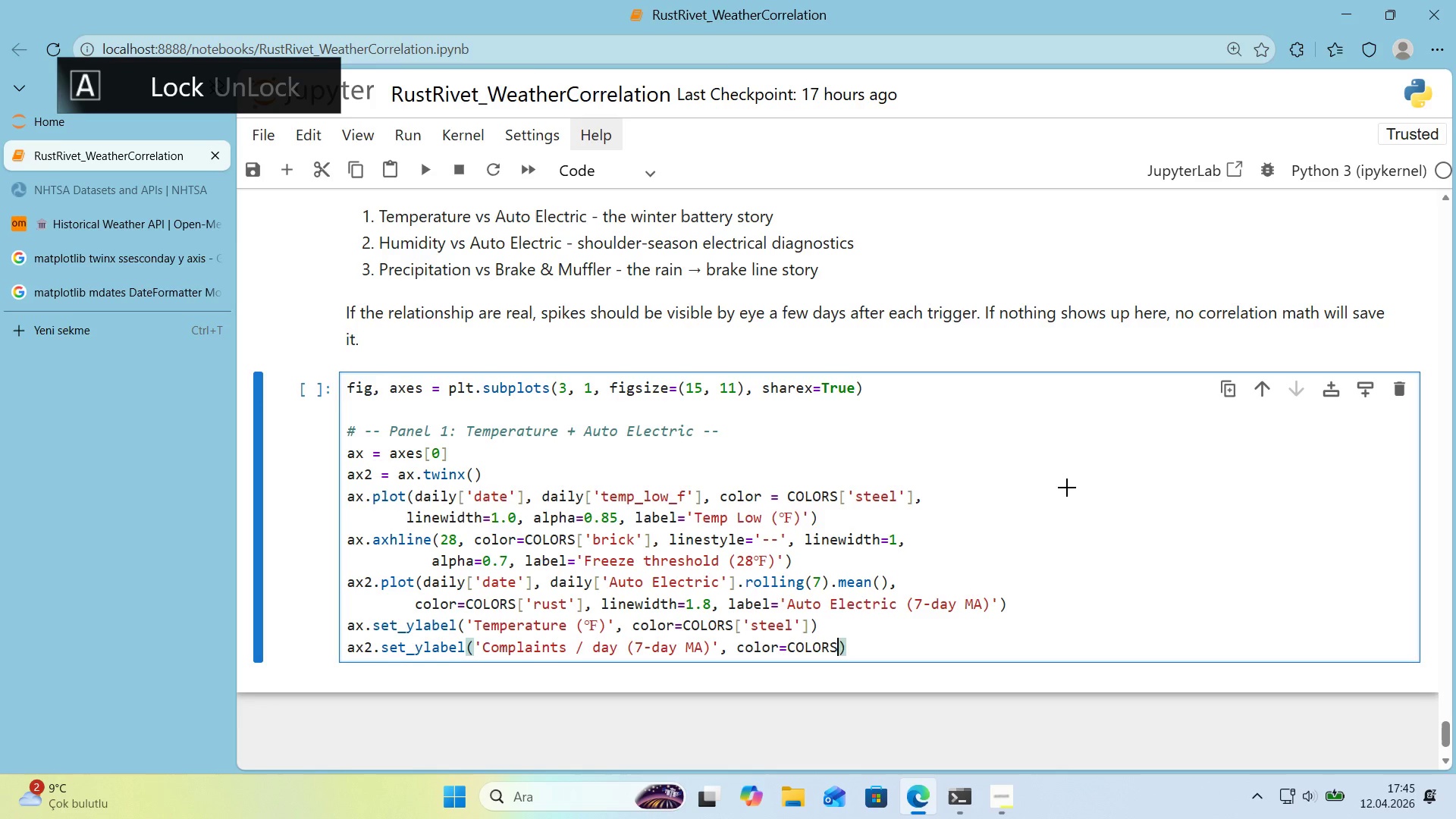 
key(Alt+Control+8)
 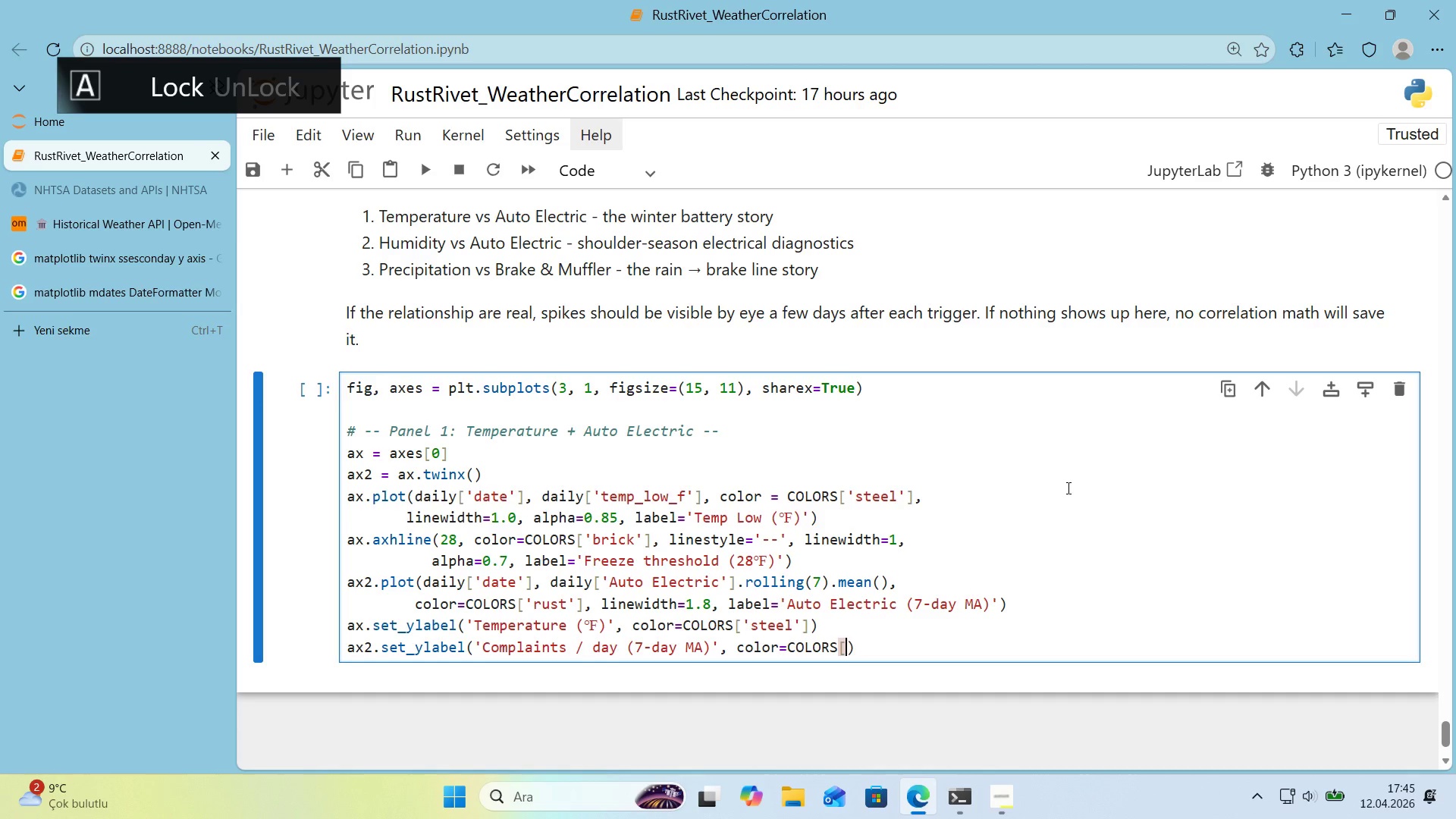 
key(Alt+Control+9)
 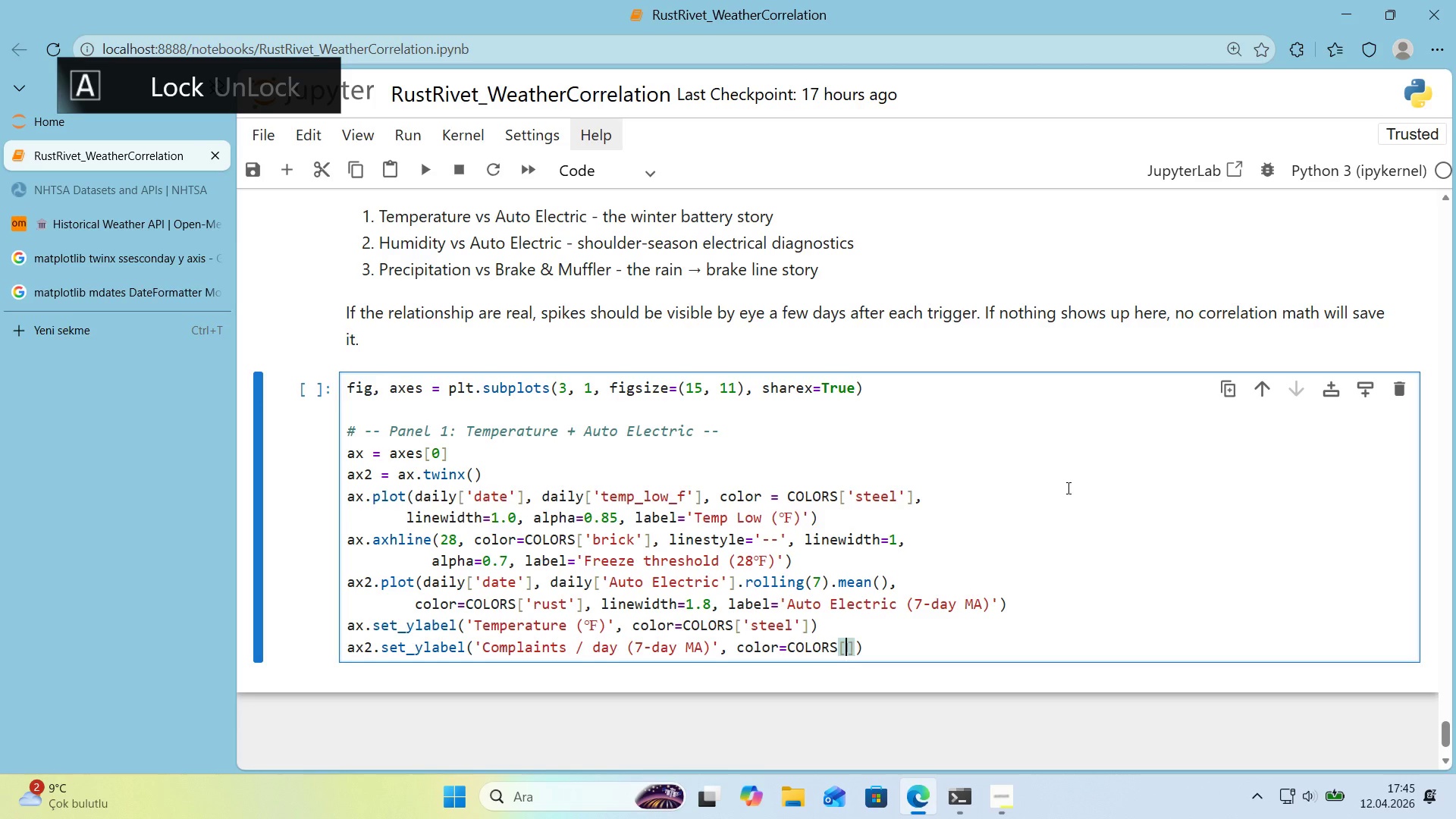 
key(ArrowLeft)
 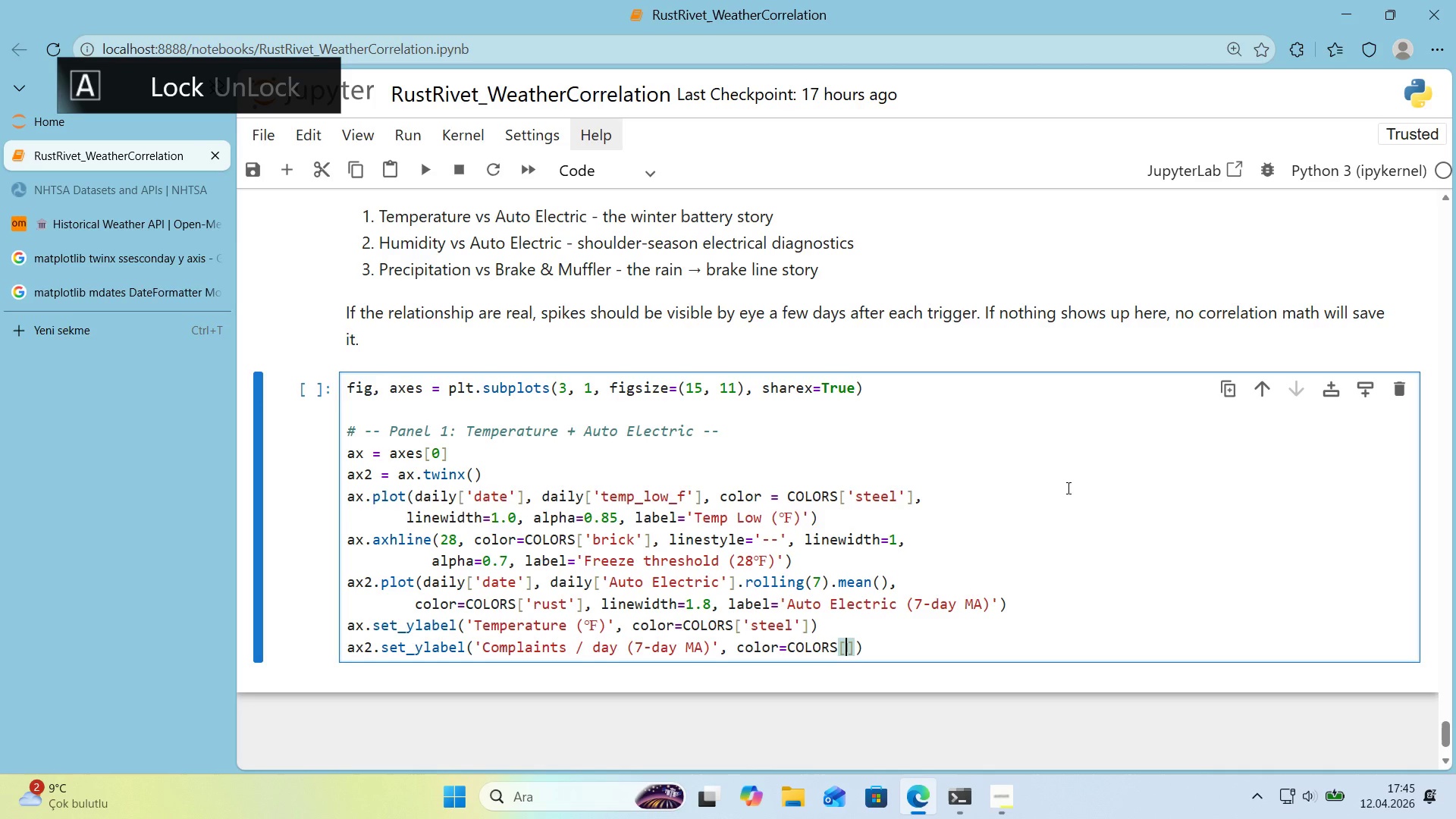 
type(@@)
 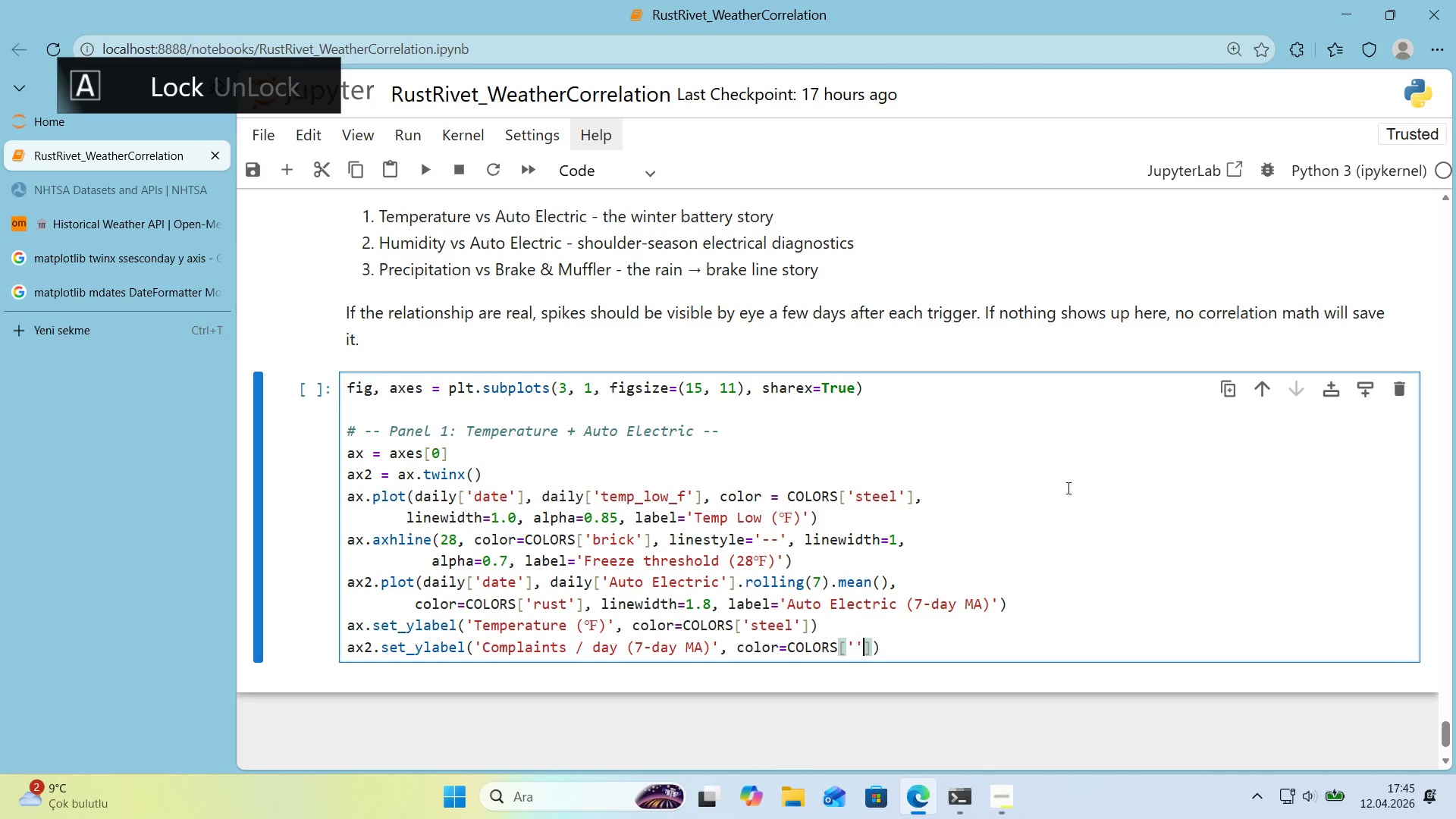 
key(ArrowLeft)
 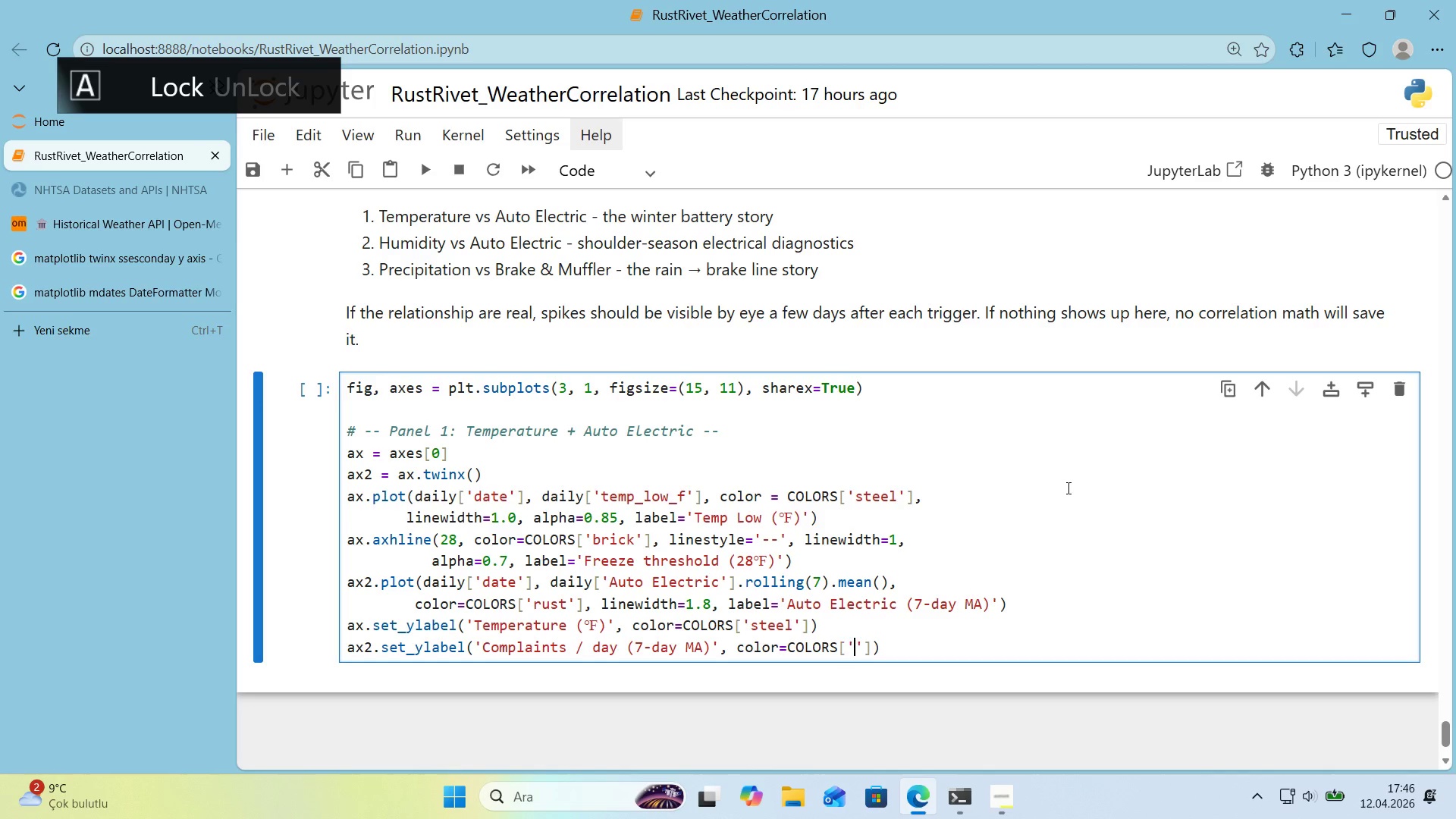 
type(rust)
 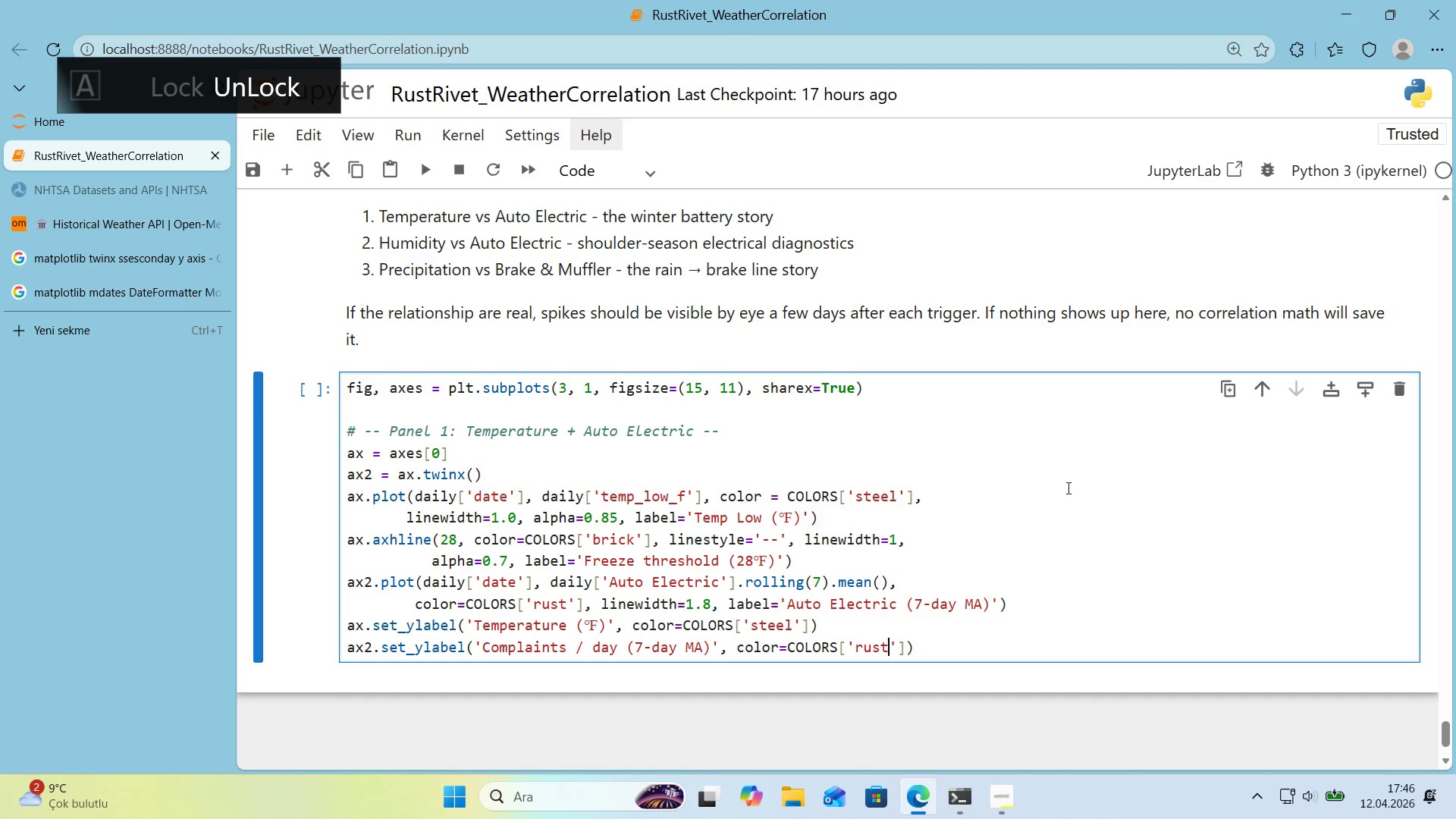 
key(ArrowRight)
 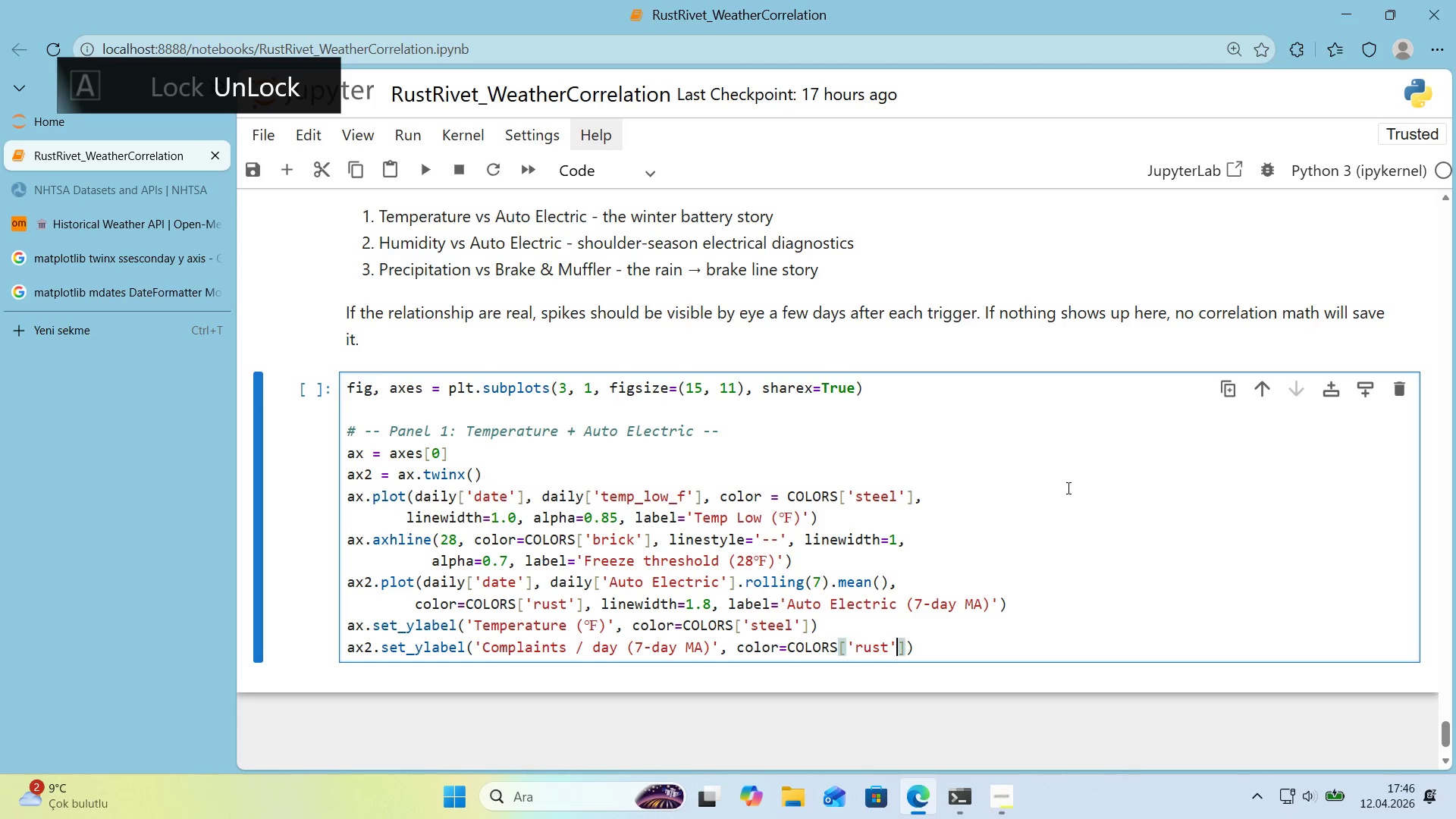 
key(ArrowRight)
 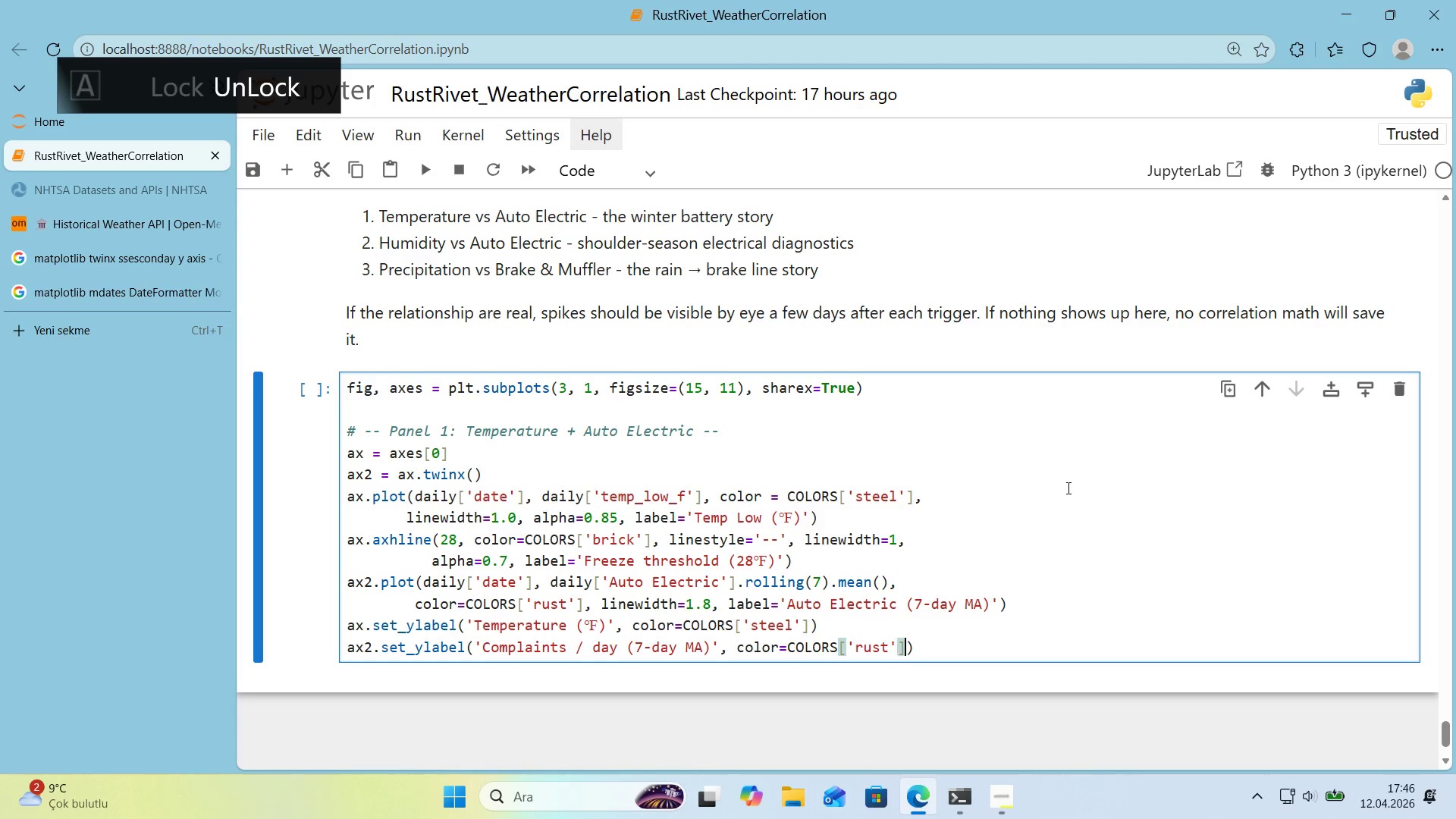 
key(ArrowRight)
 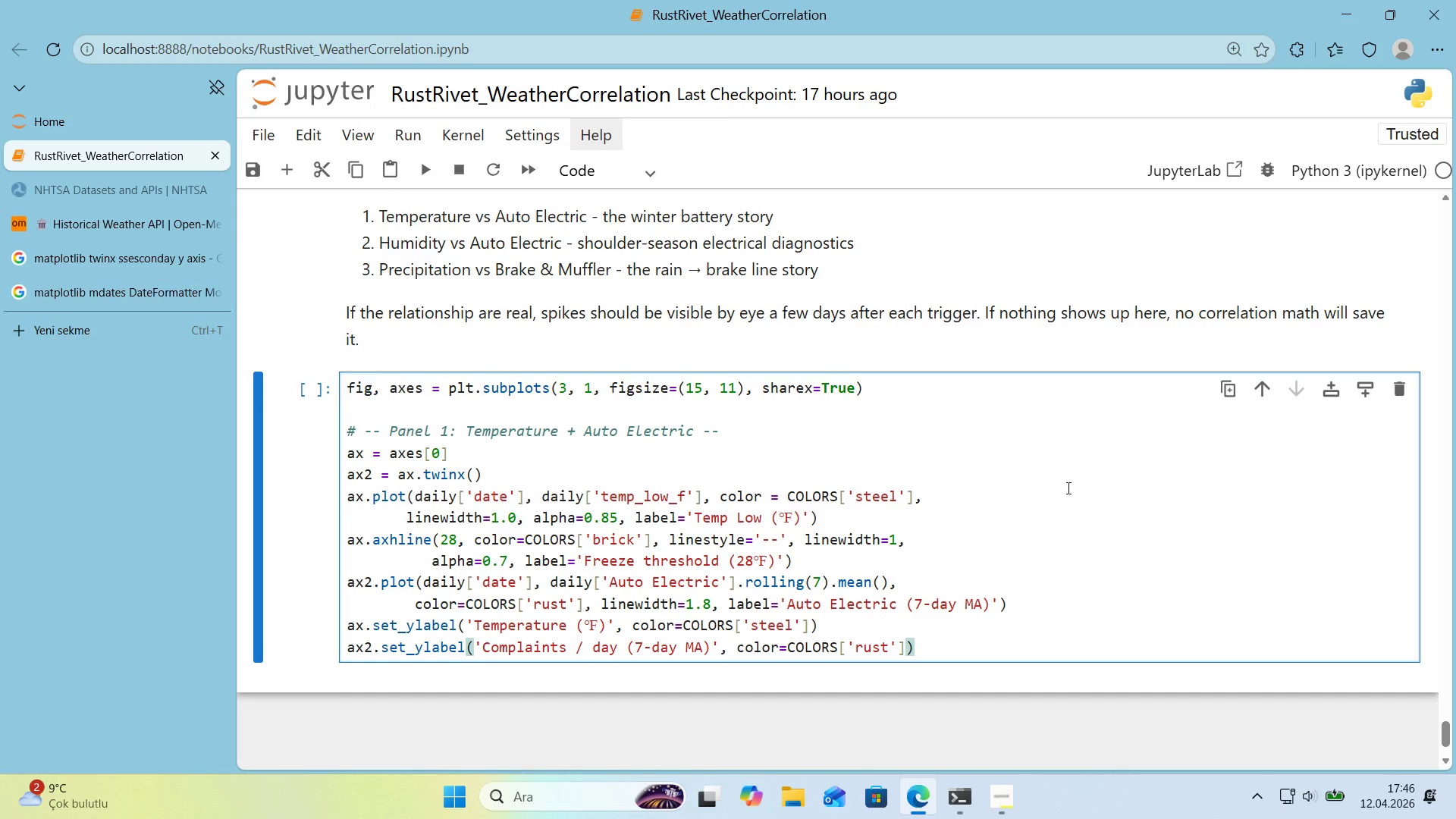 
key(Enter)
 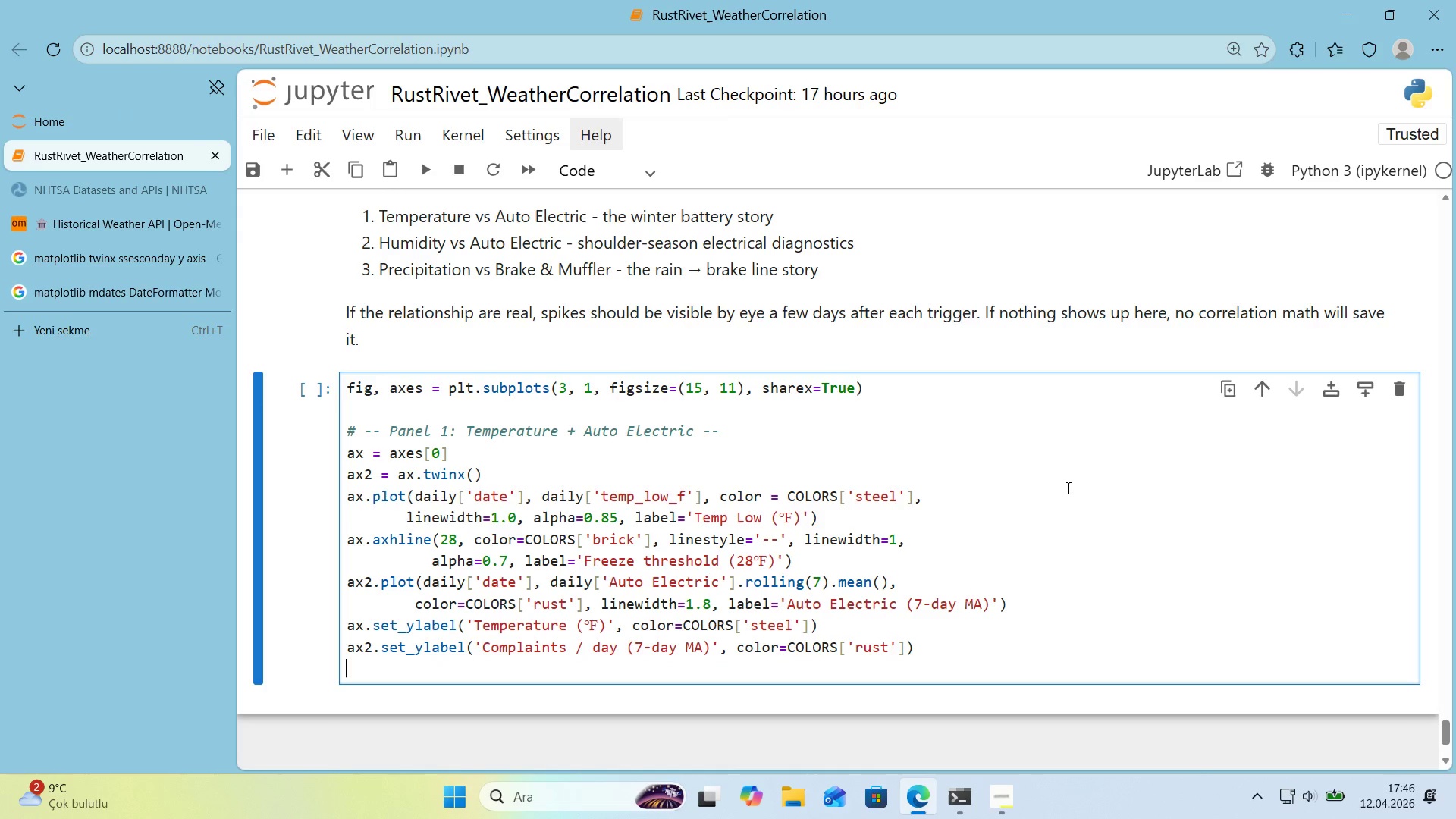 
type(ax.set_t'tle*()
 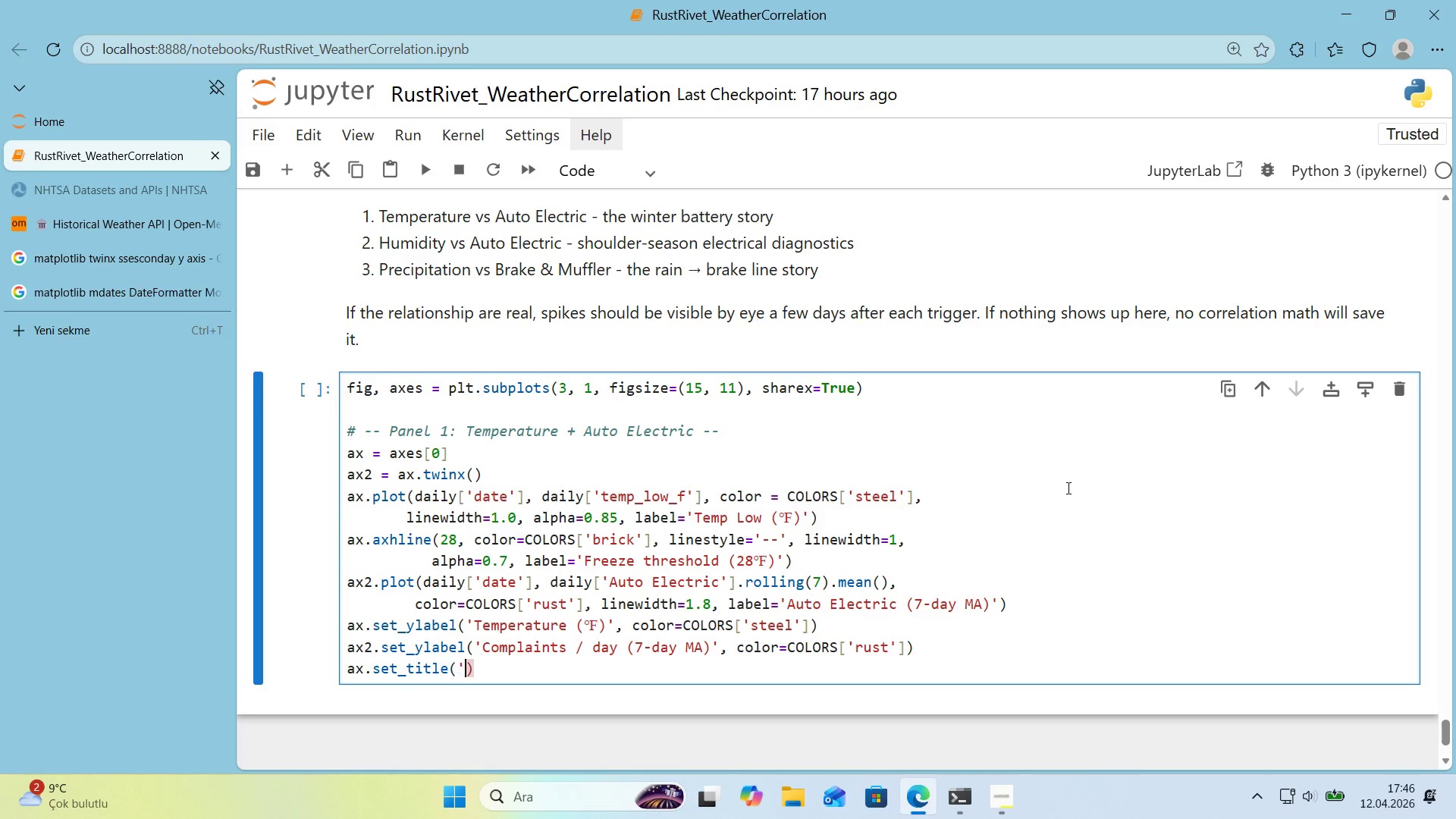 
 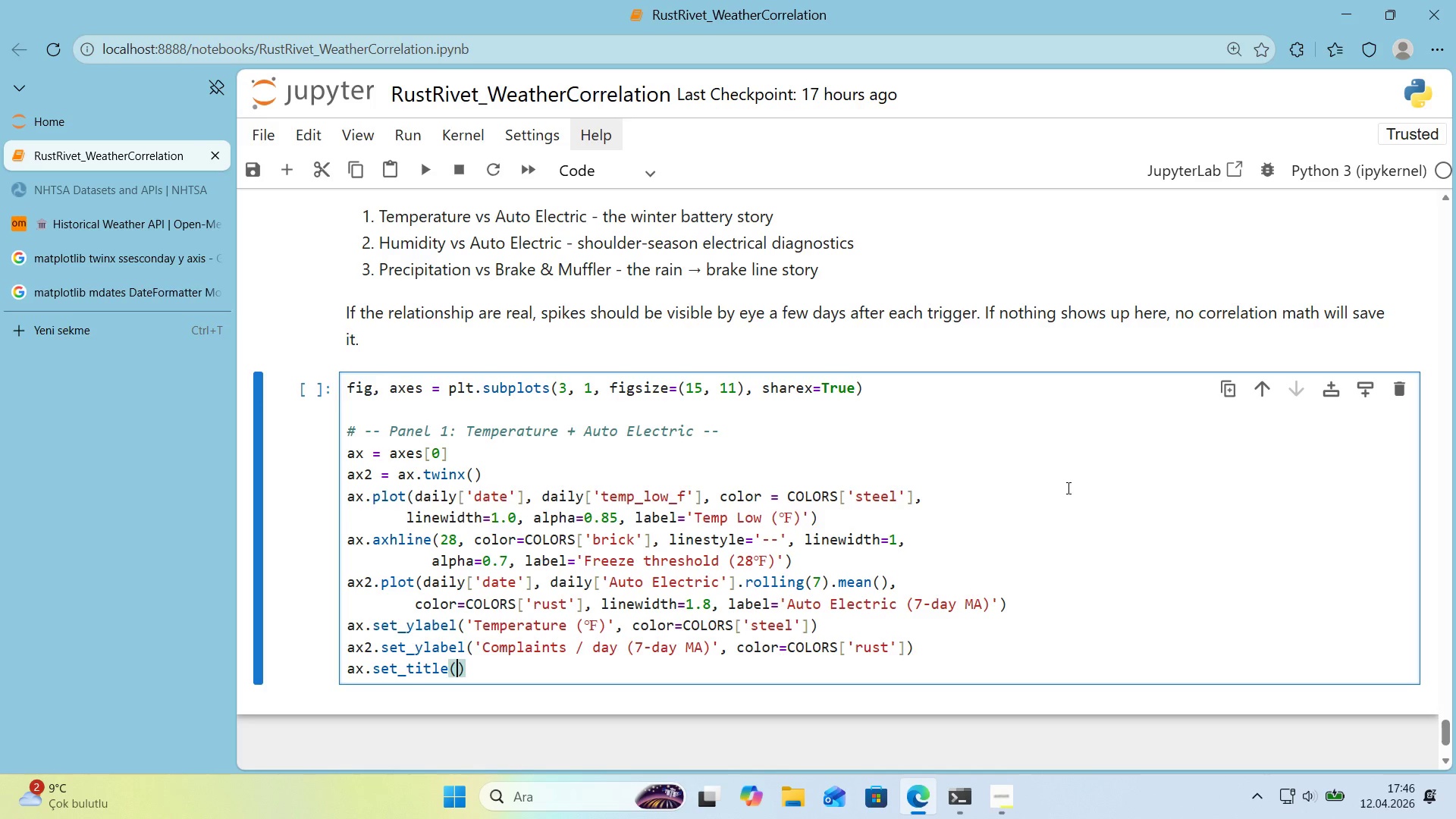 
key(ArrowLeft)
 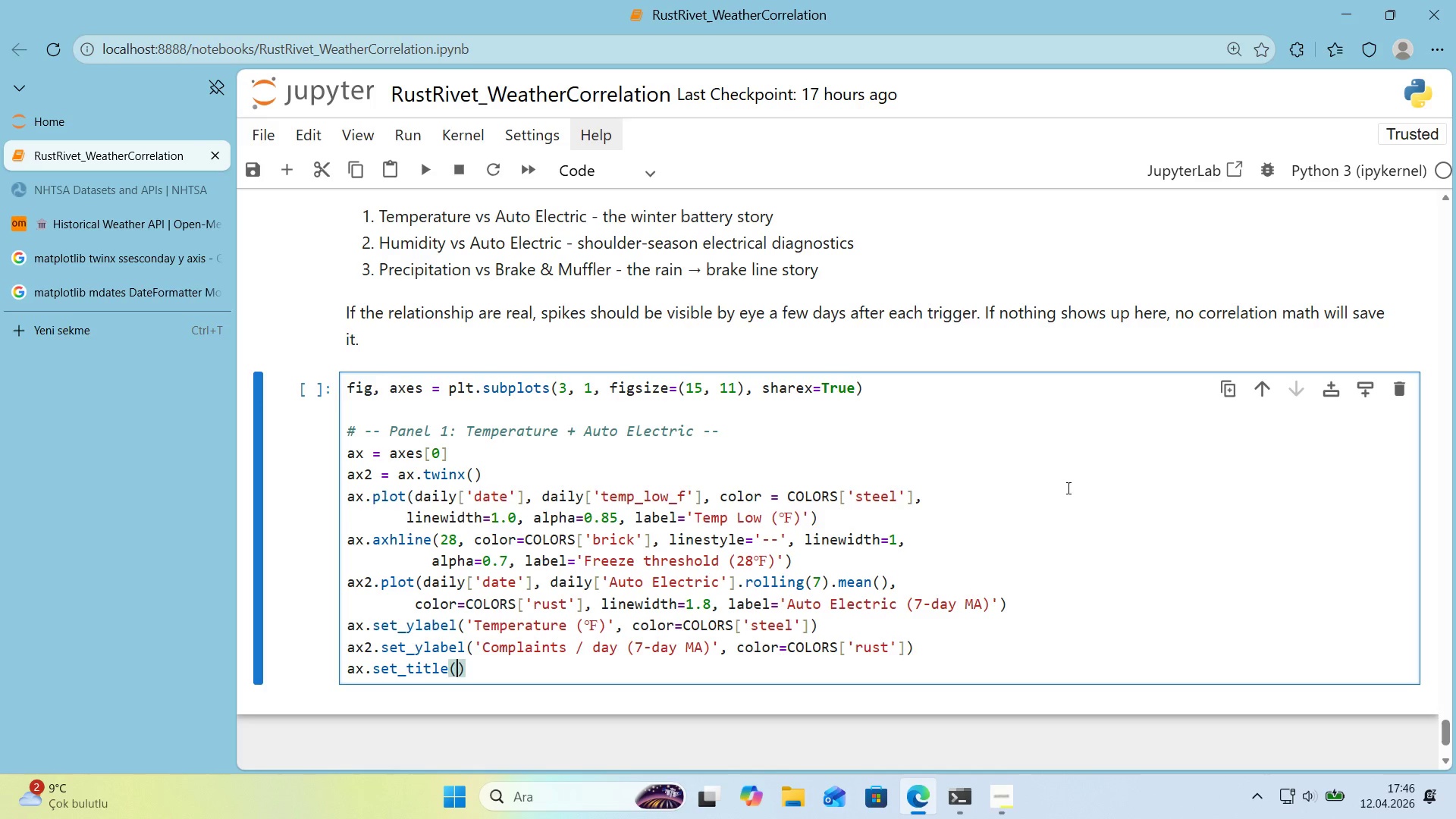 
type(@@)
 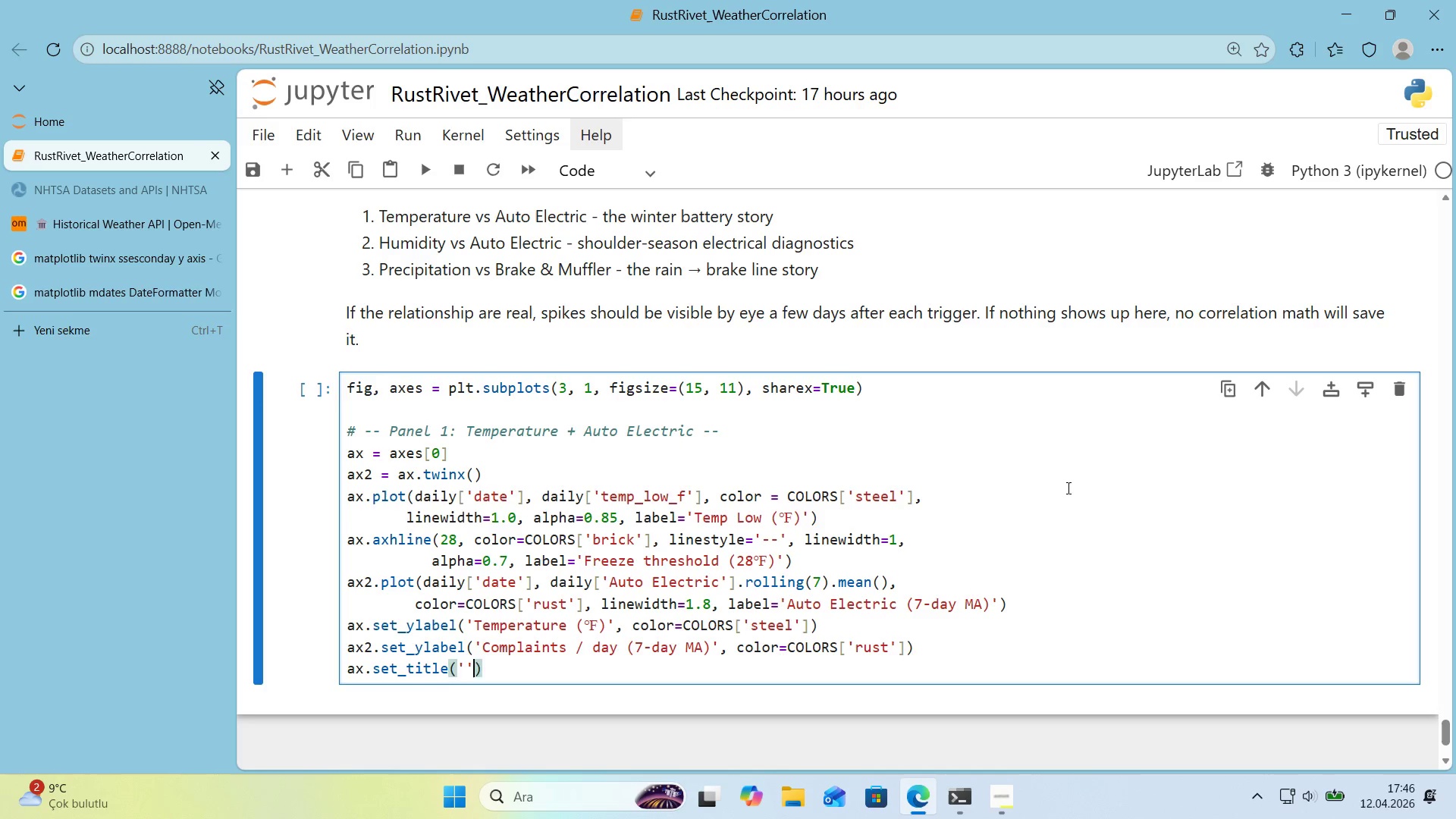 
key(ArrowLeft)
 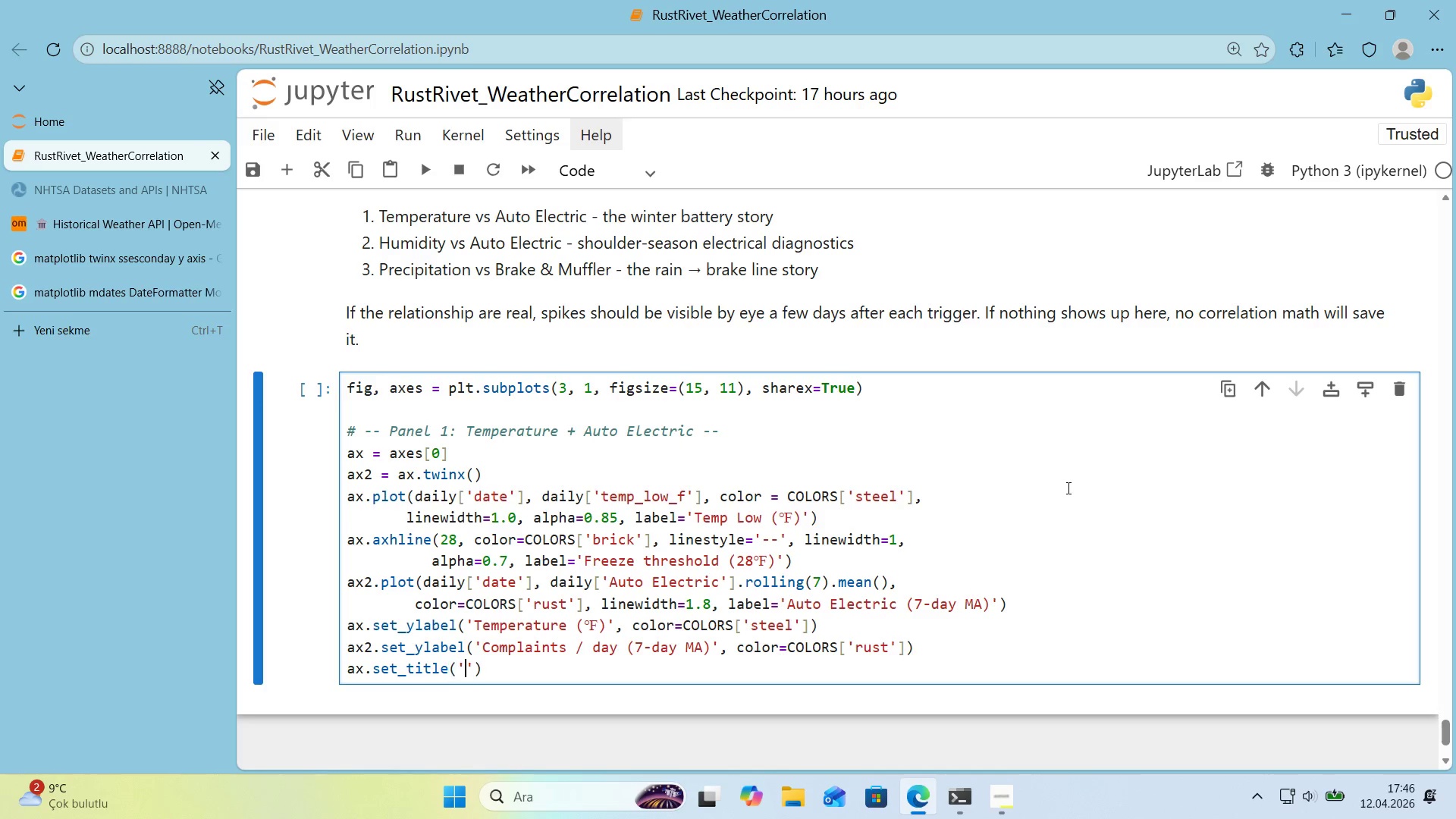 
type(Temperature vs Auto Electr'c Compla'nt Volume)
 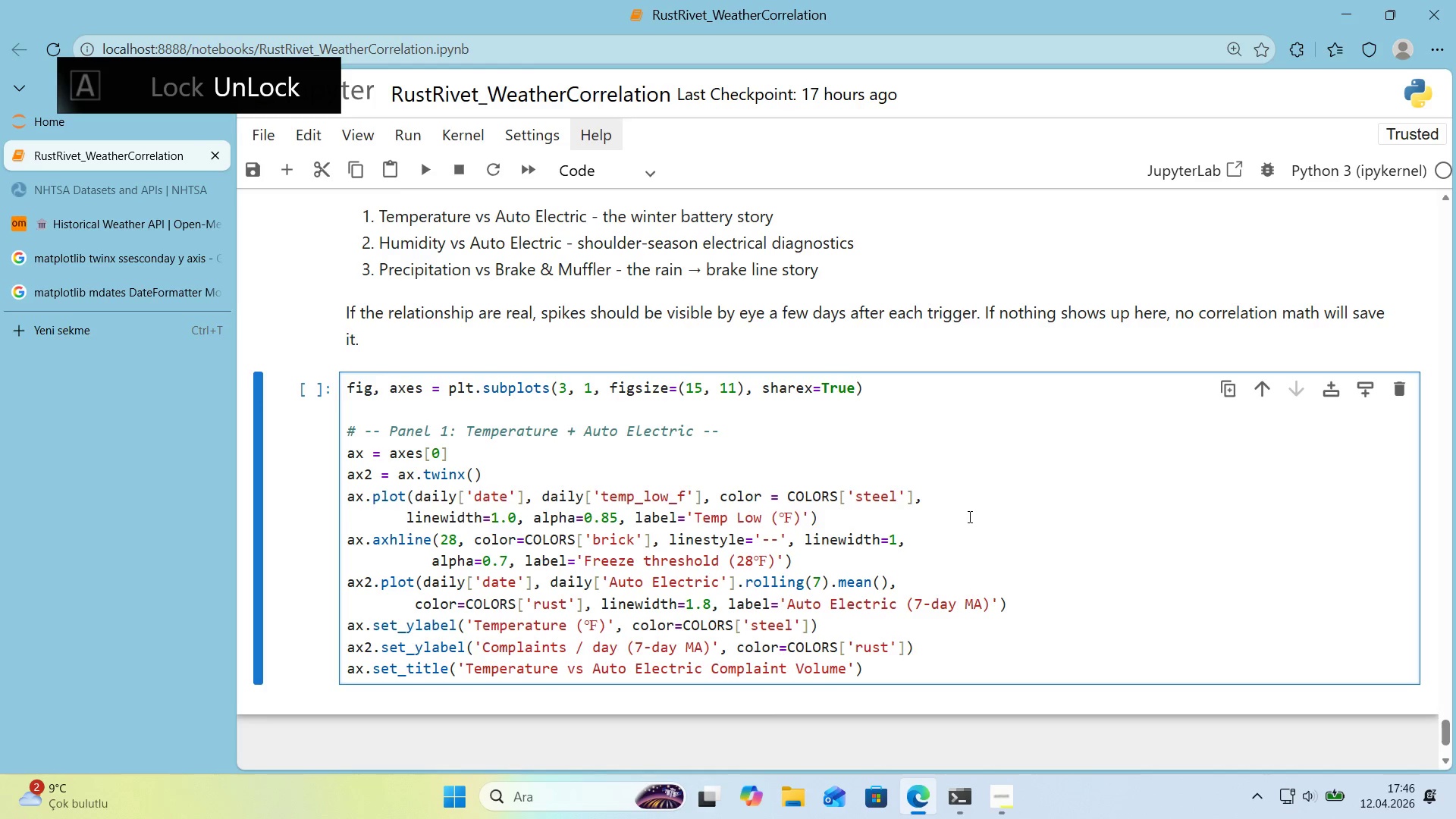 
scroll: coordinate [892, 563], scroll_direction: down, amount: 1.0
 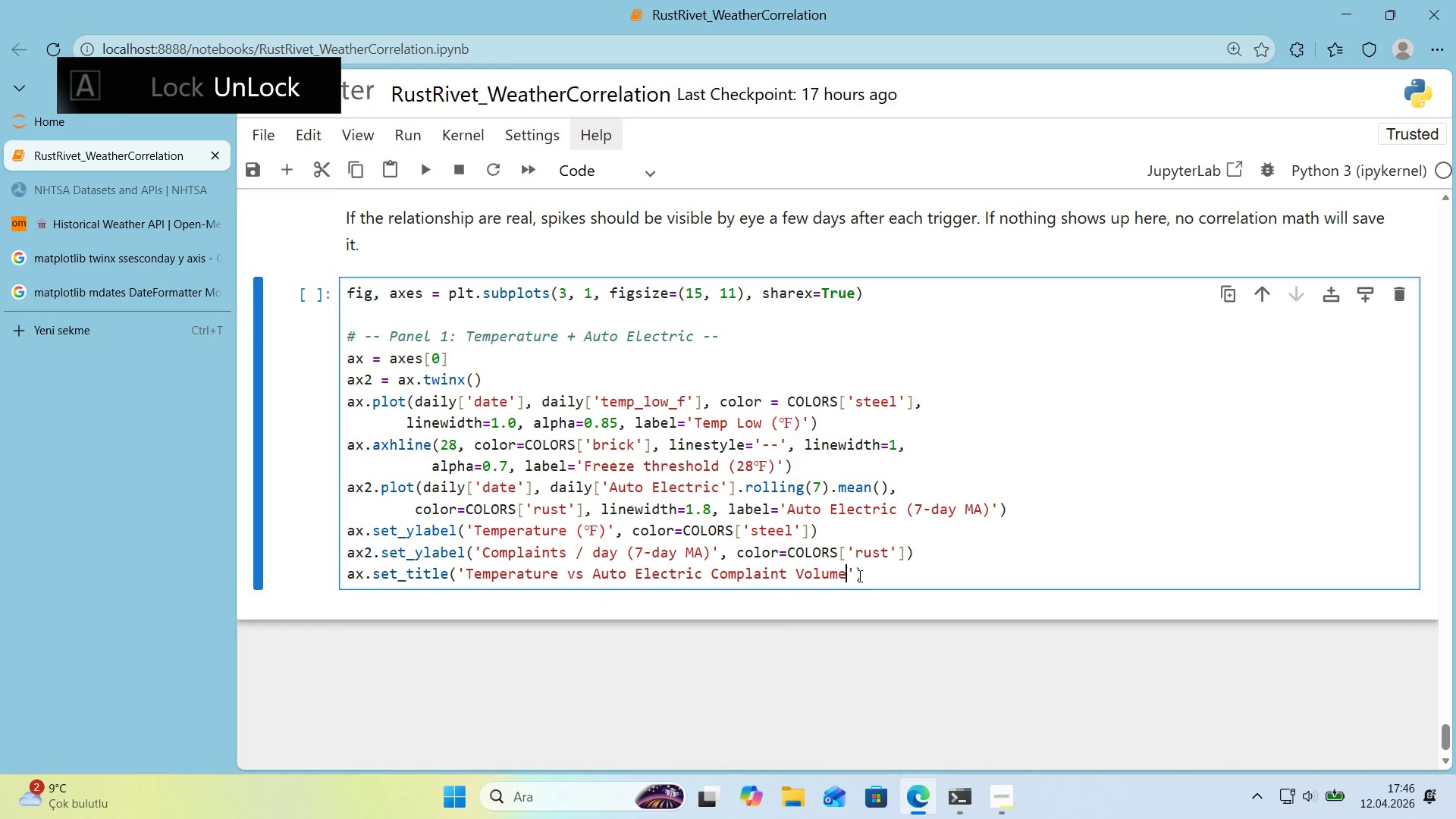 
left_click([859, 570])
 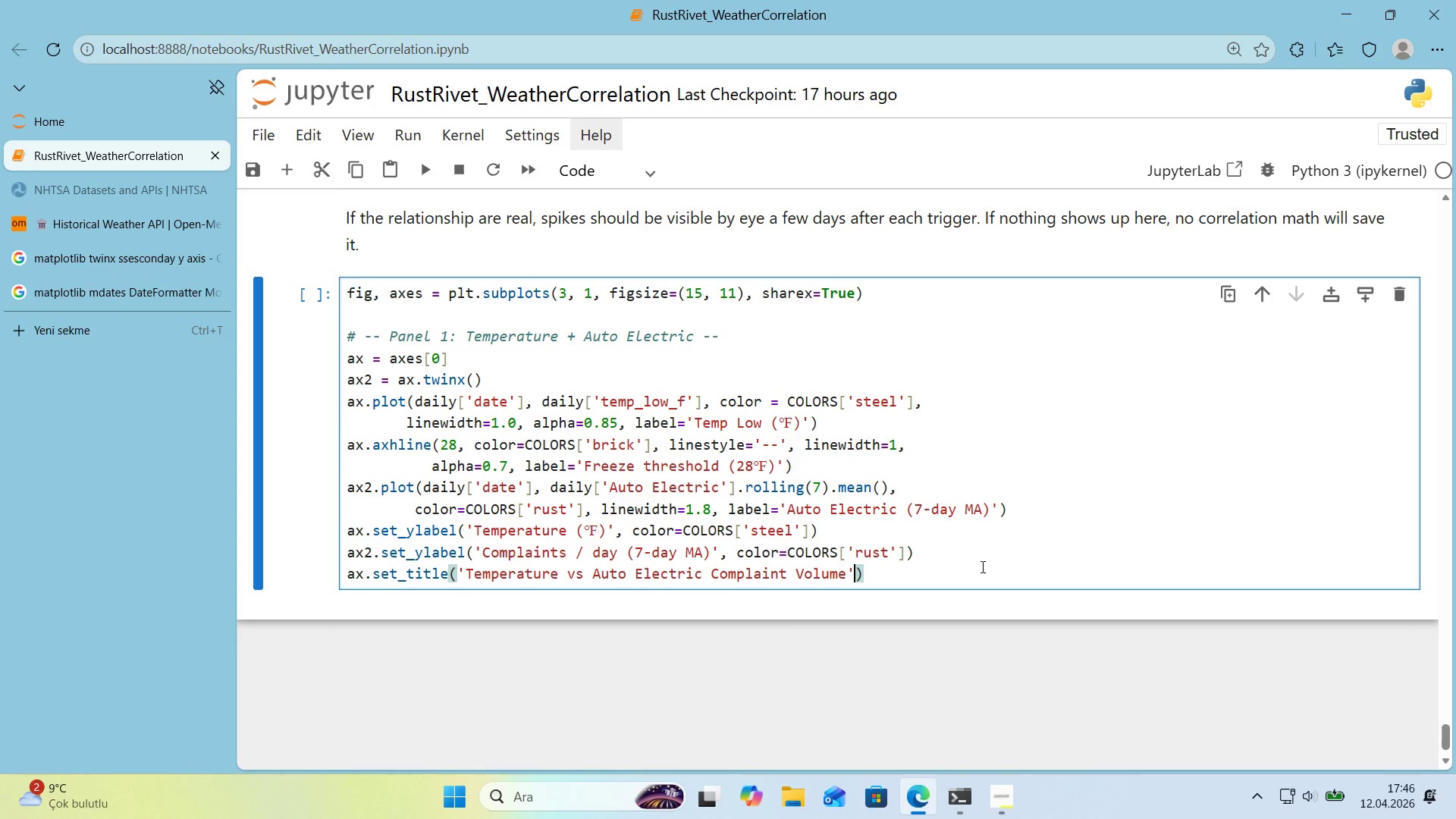 
key(Comma)
 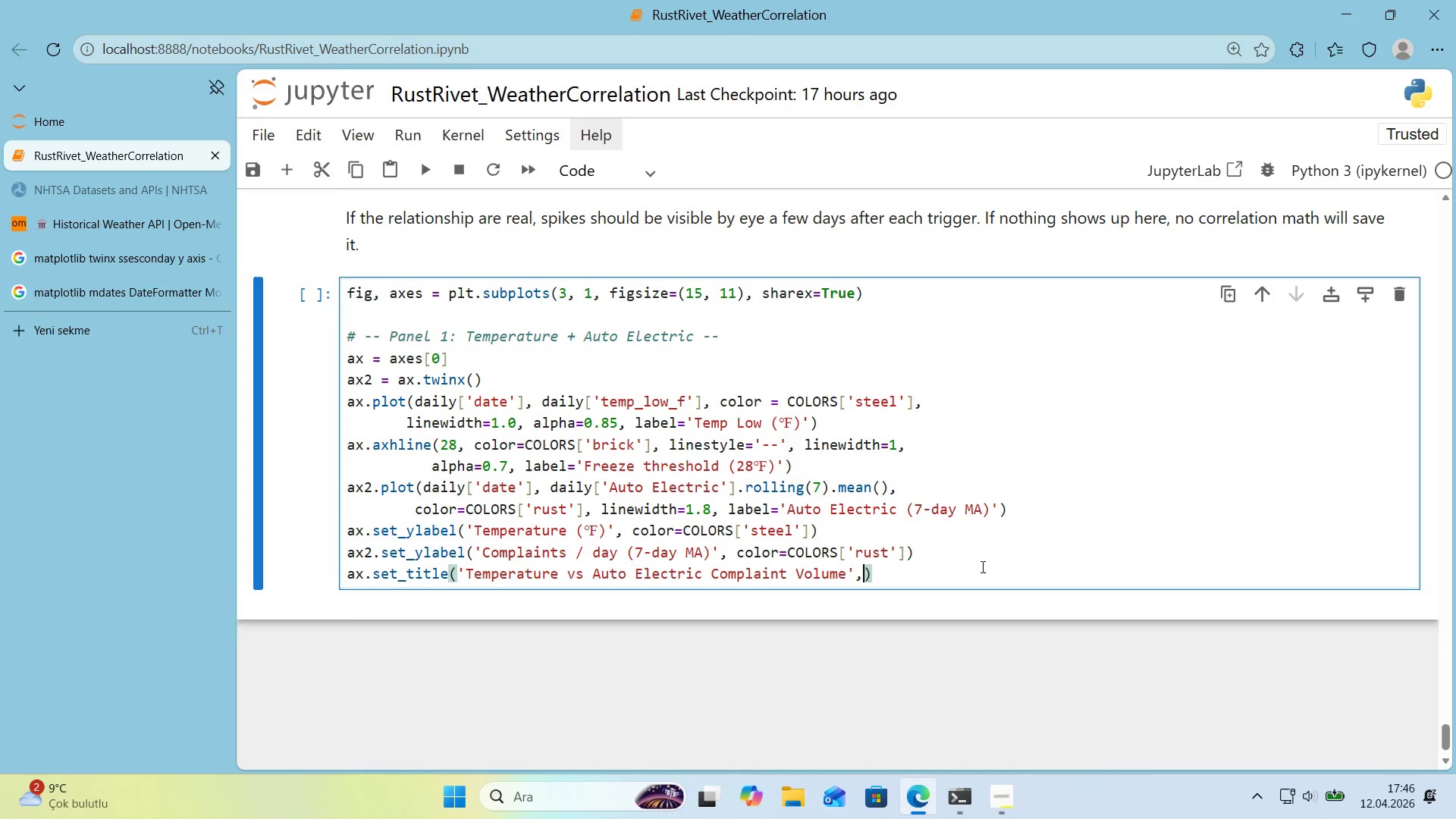 
key(Enter)
 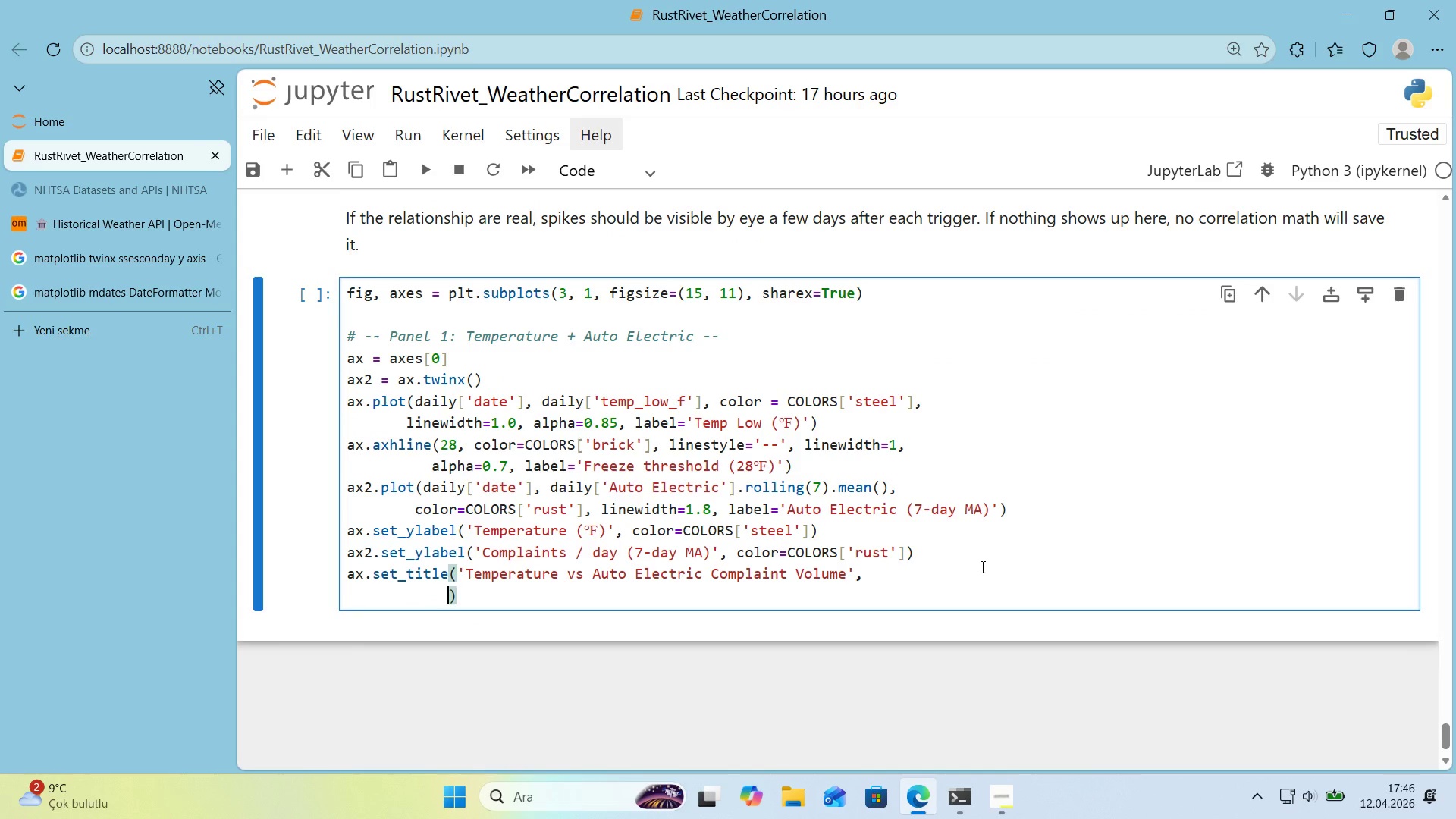 
type(color) COLORS)
 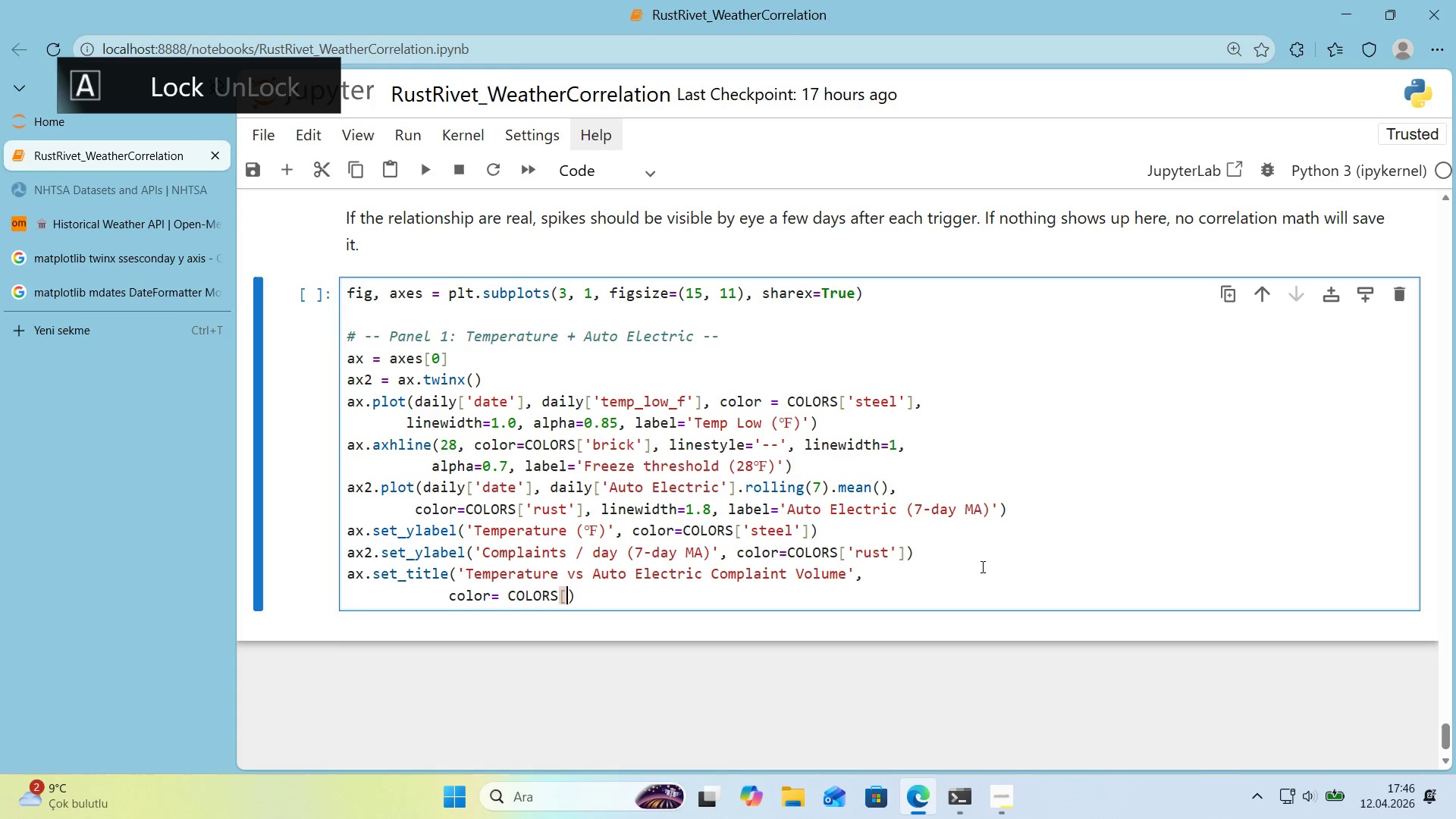 
key(Alt+Control+8)
 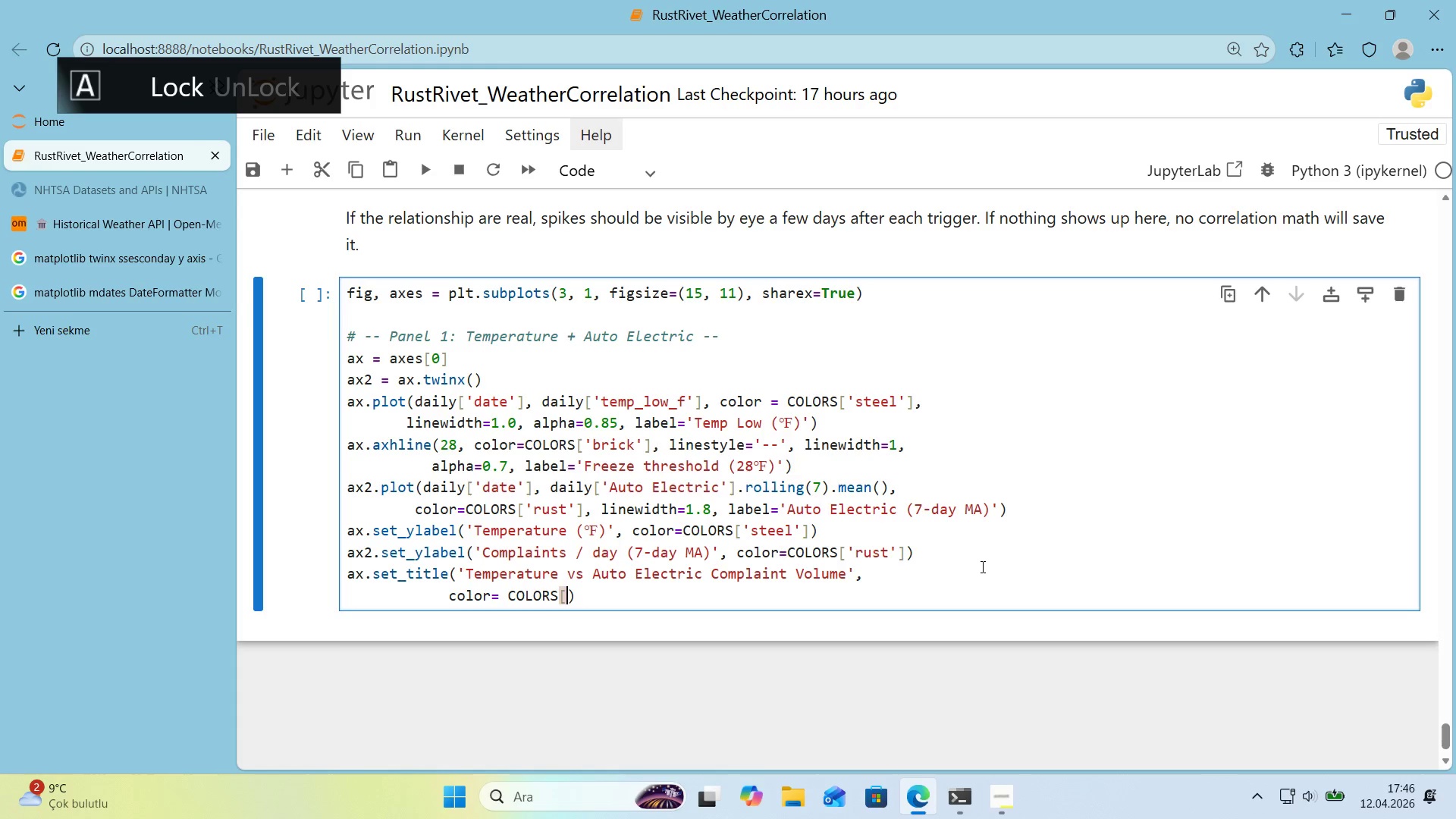 
key(Alt+Control+9)
 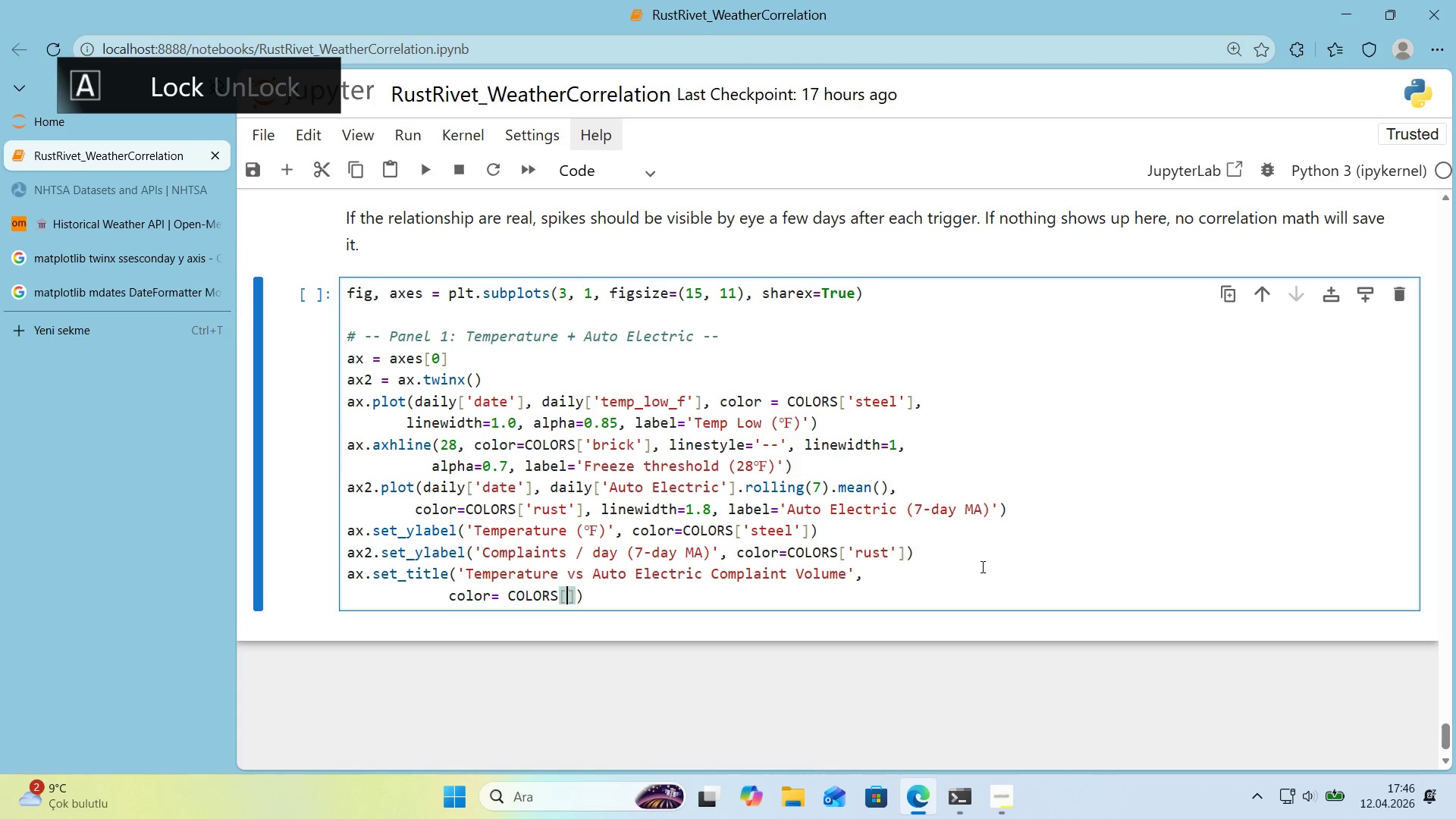 
key(ArrowLeft)
 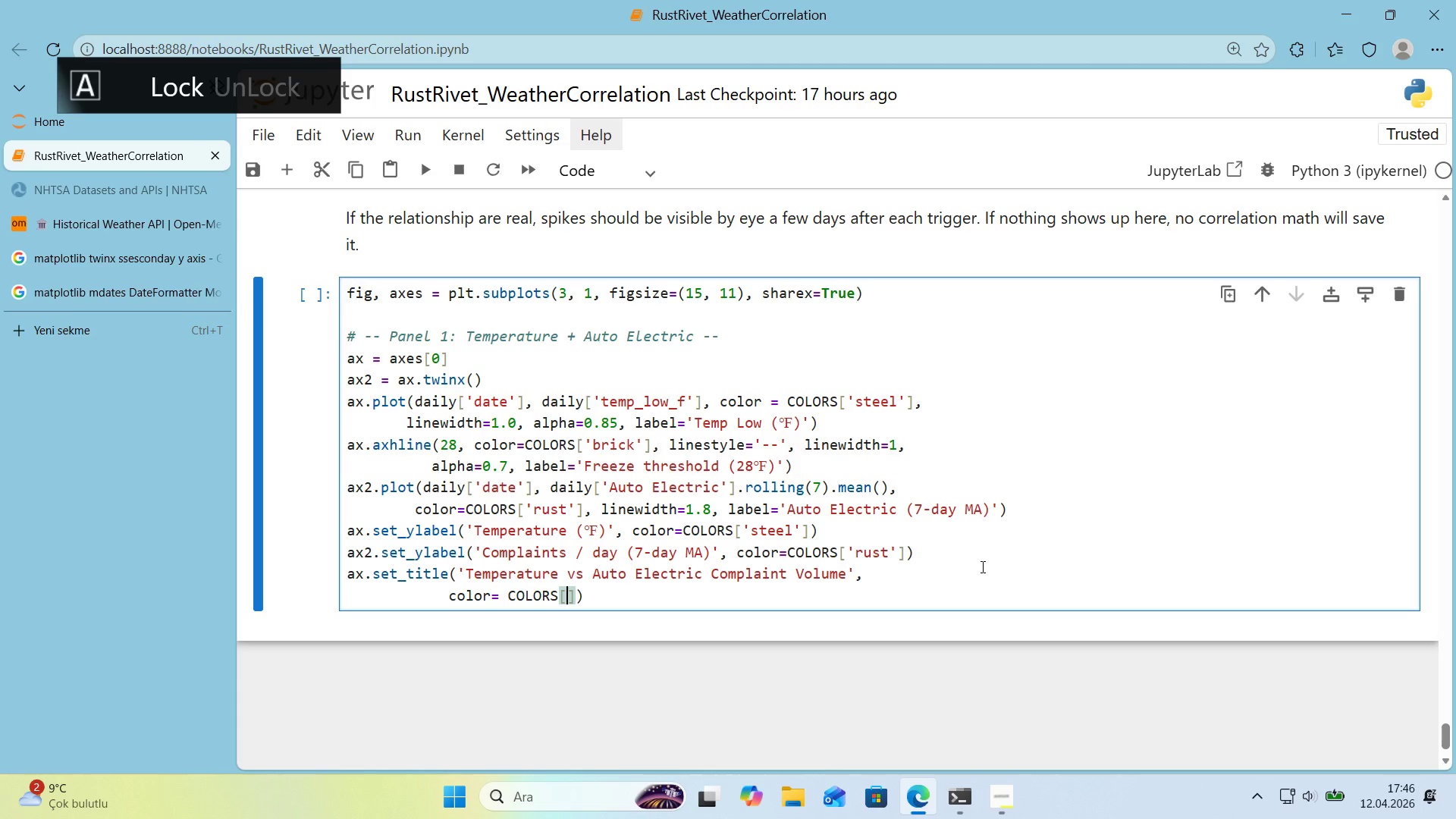 
type(@@)
 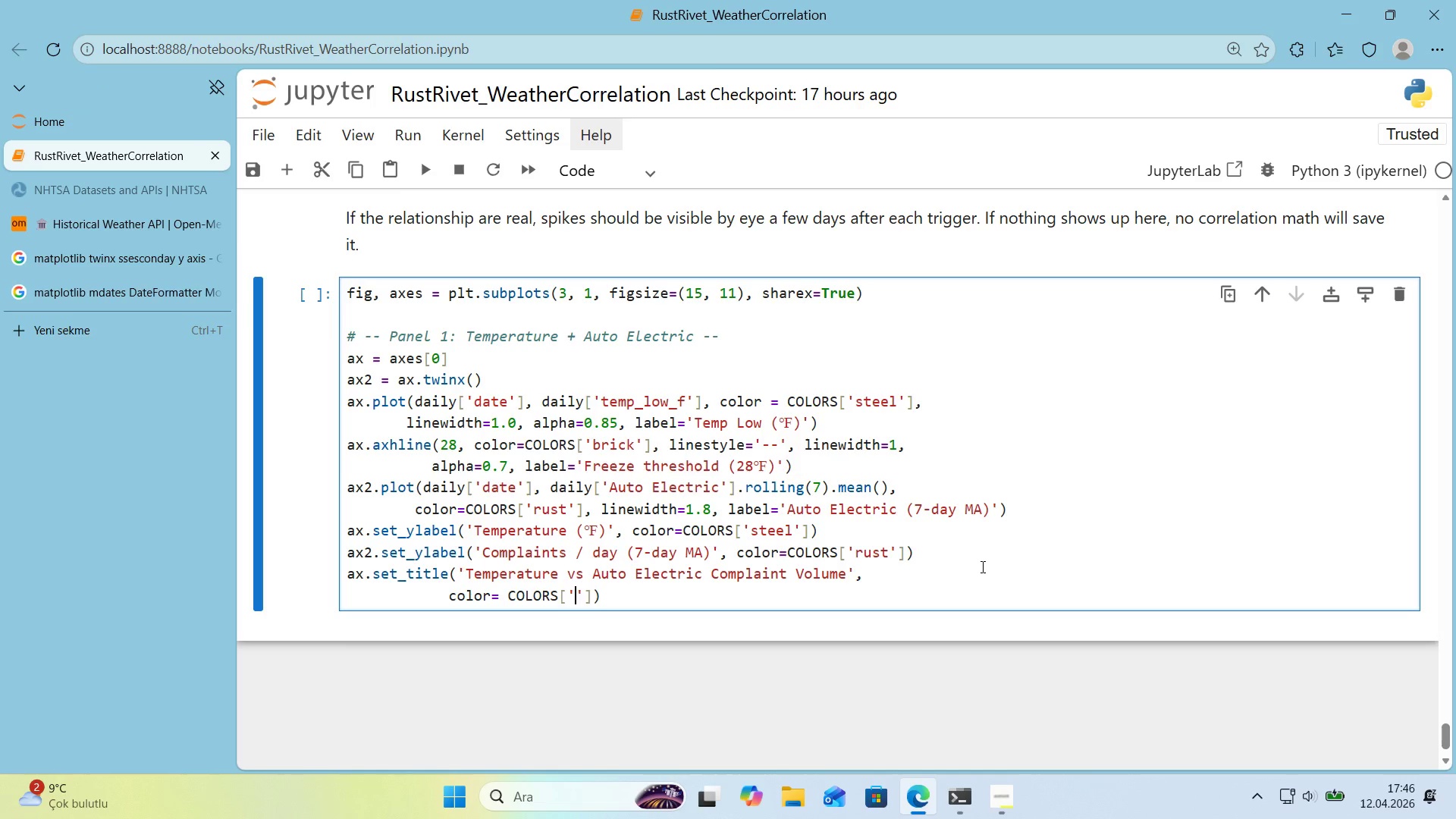 
key(ArrowLeft)
 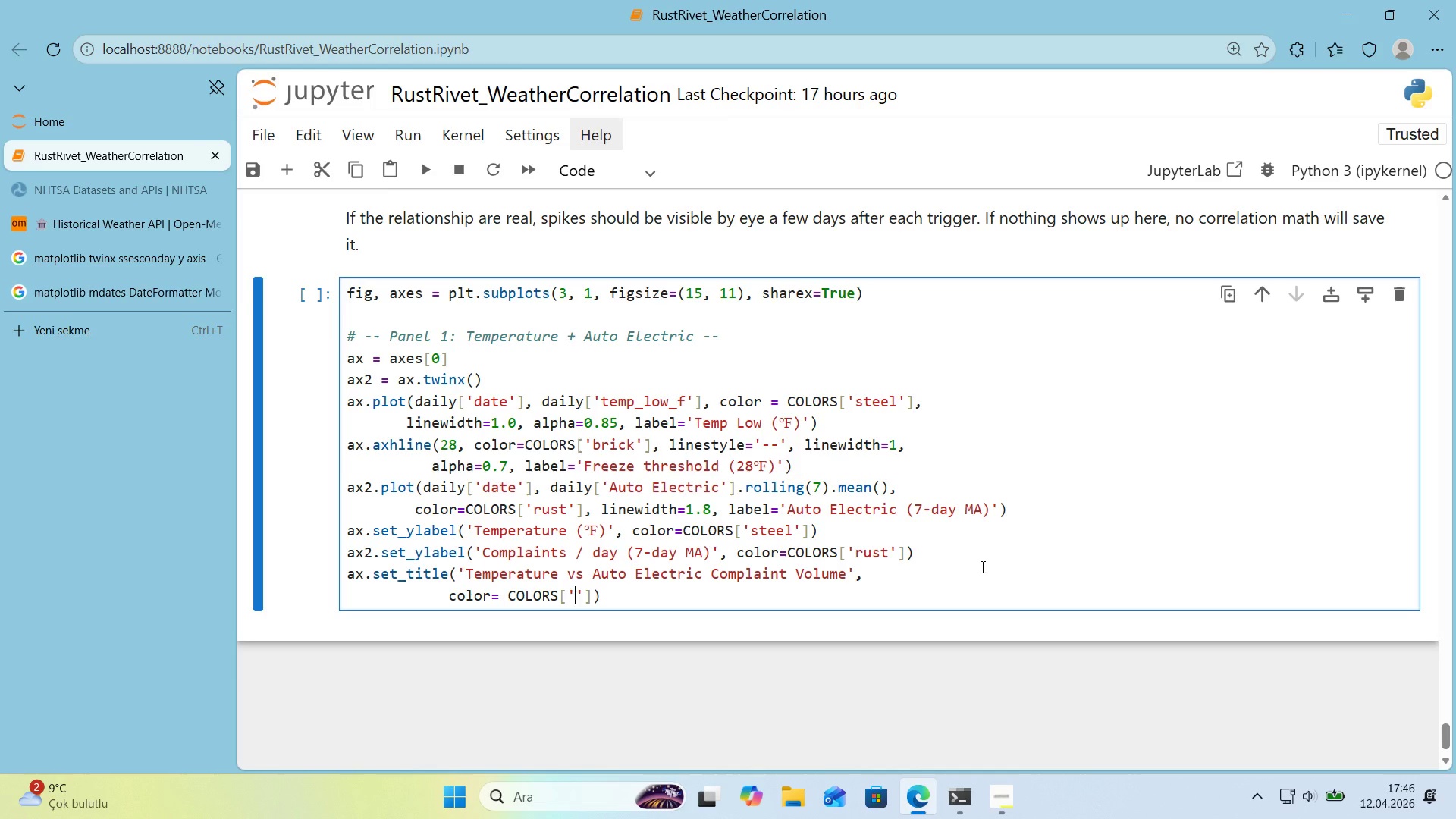 
type(asphalt)
 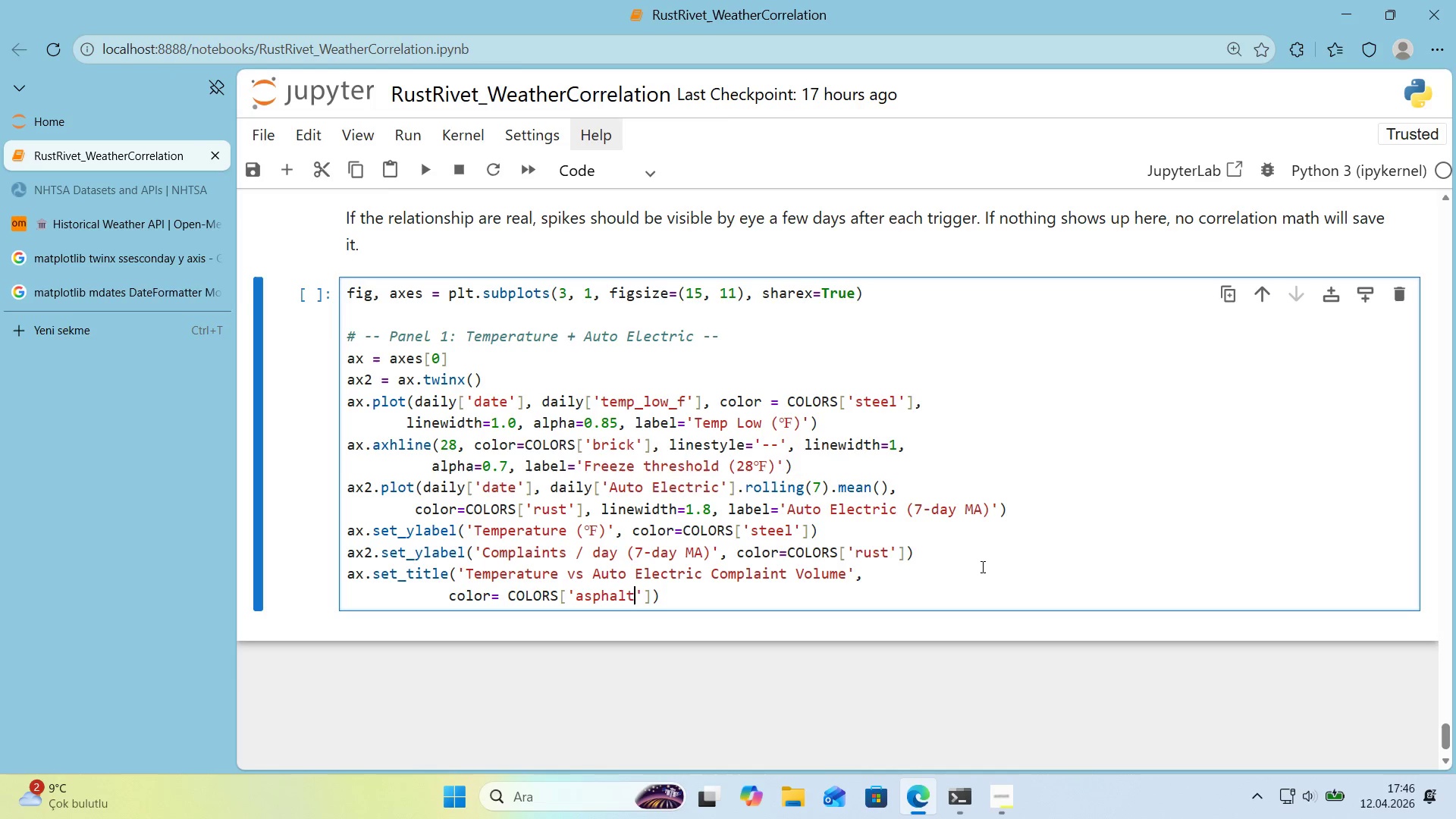 
key(ArrowRight)
 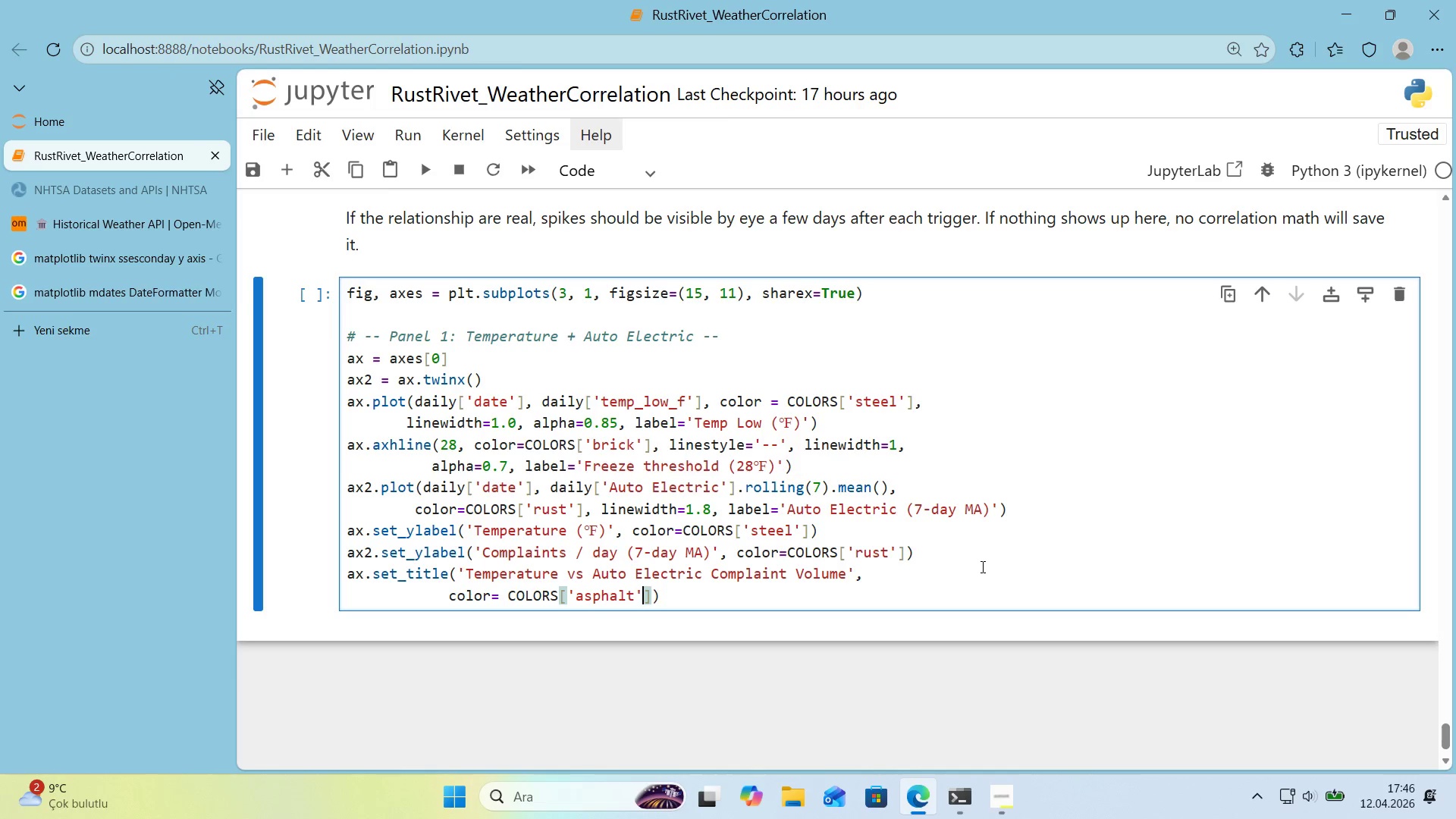 
key(ArrowRight)
 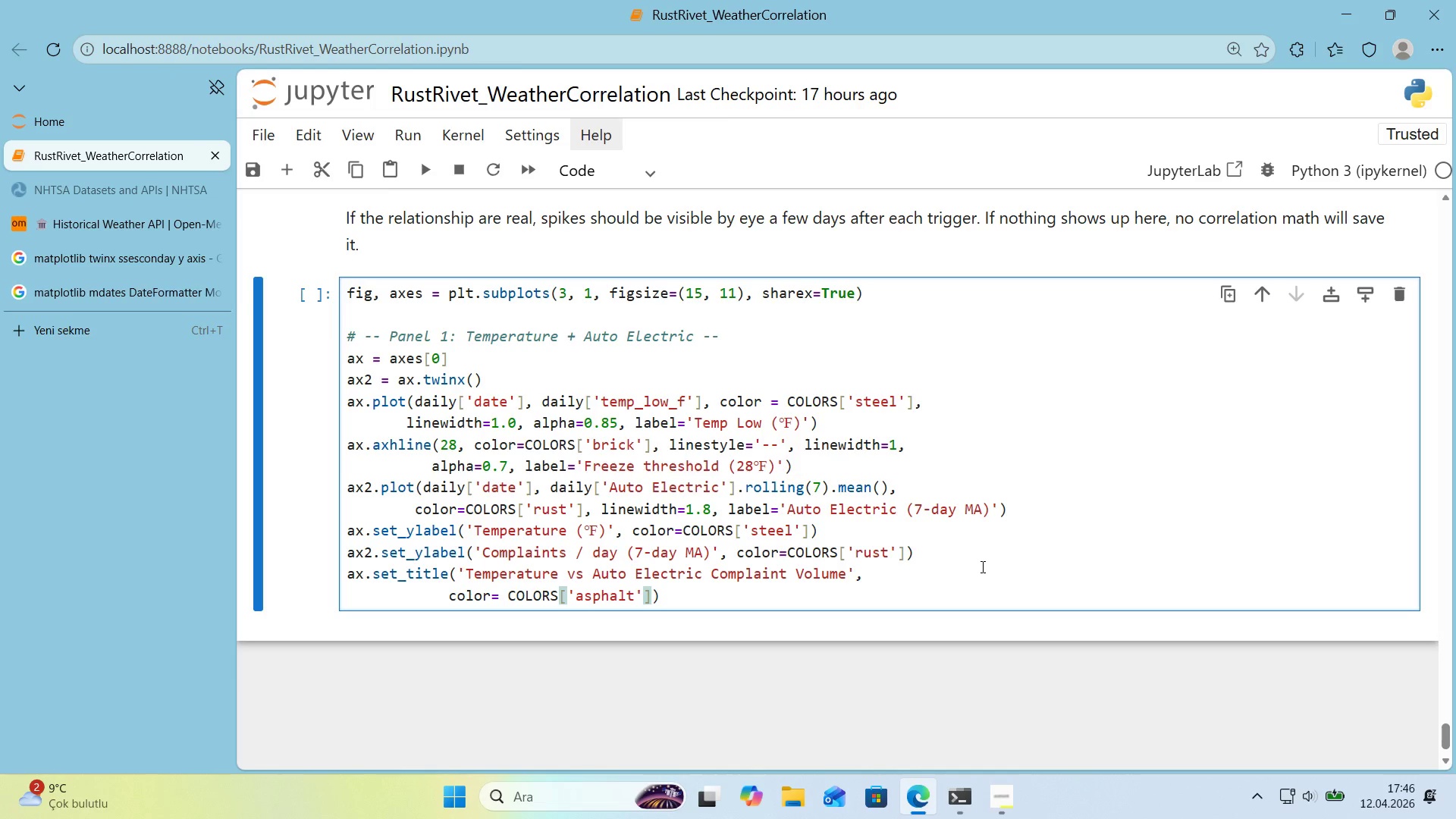 
type(, fonts'ze)13, fontwe'ght)@@)
 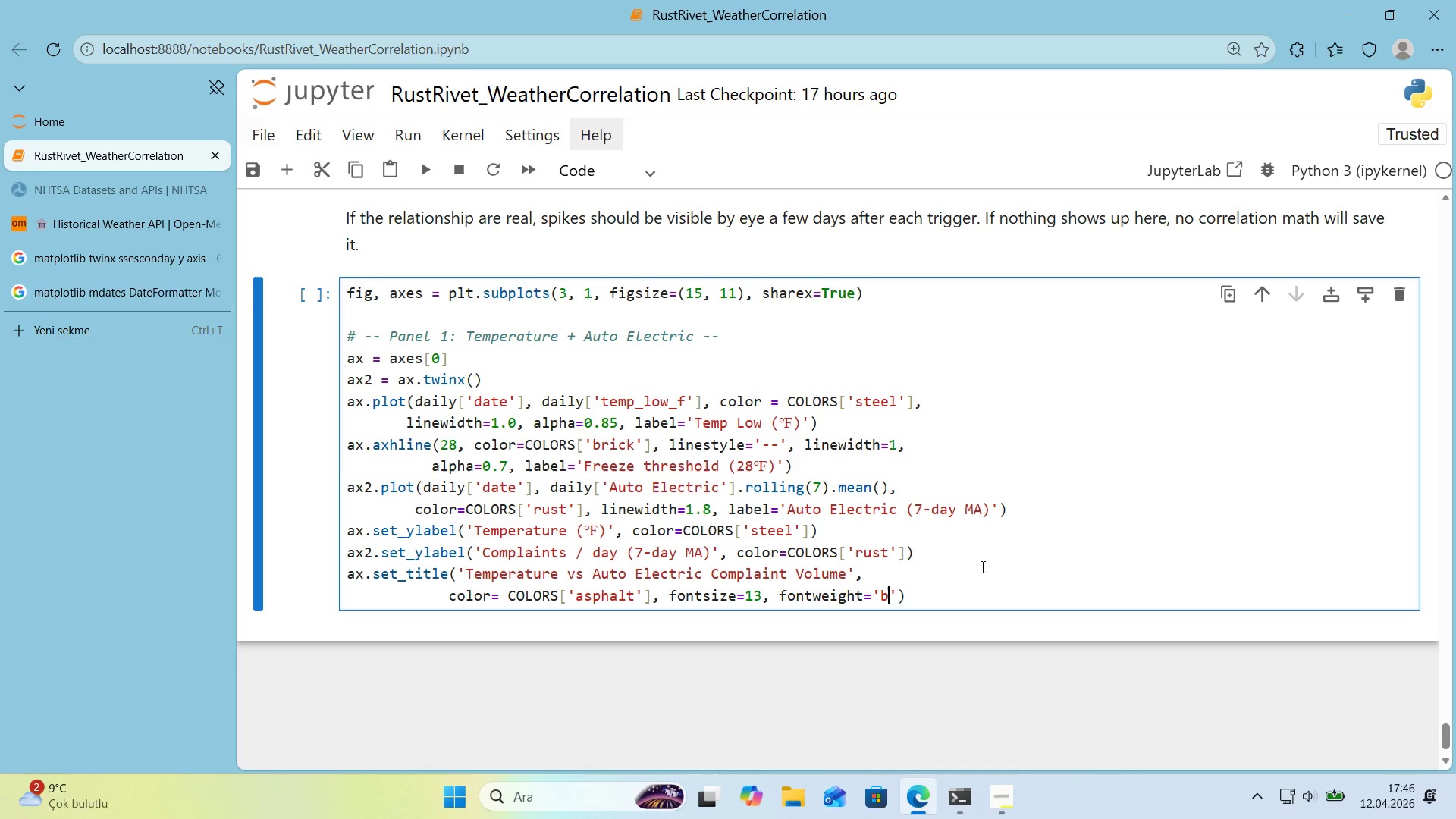 
 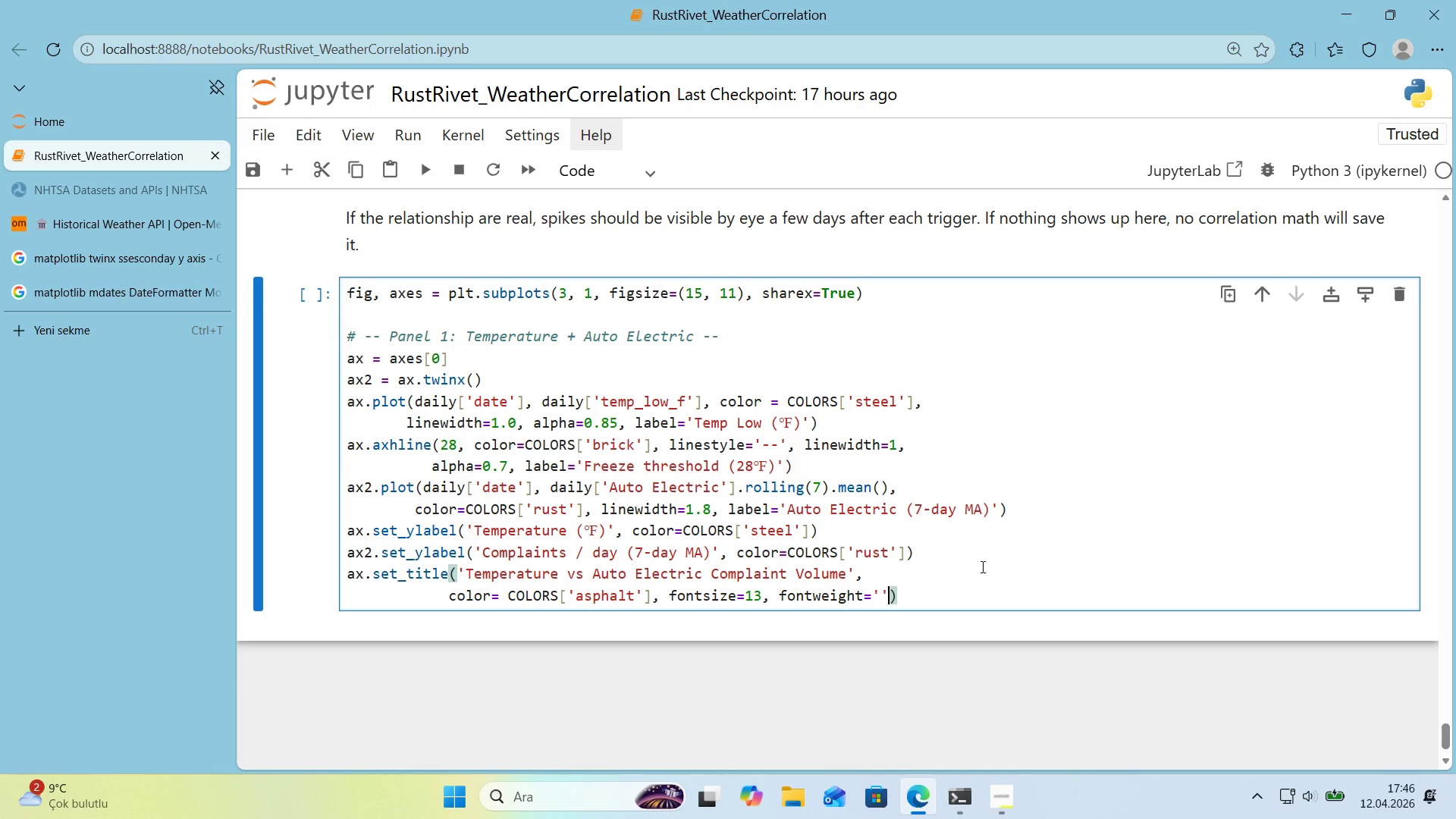 
key(ArrowLeft)
 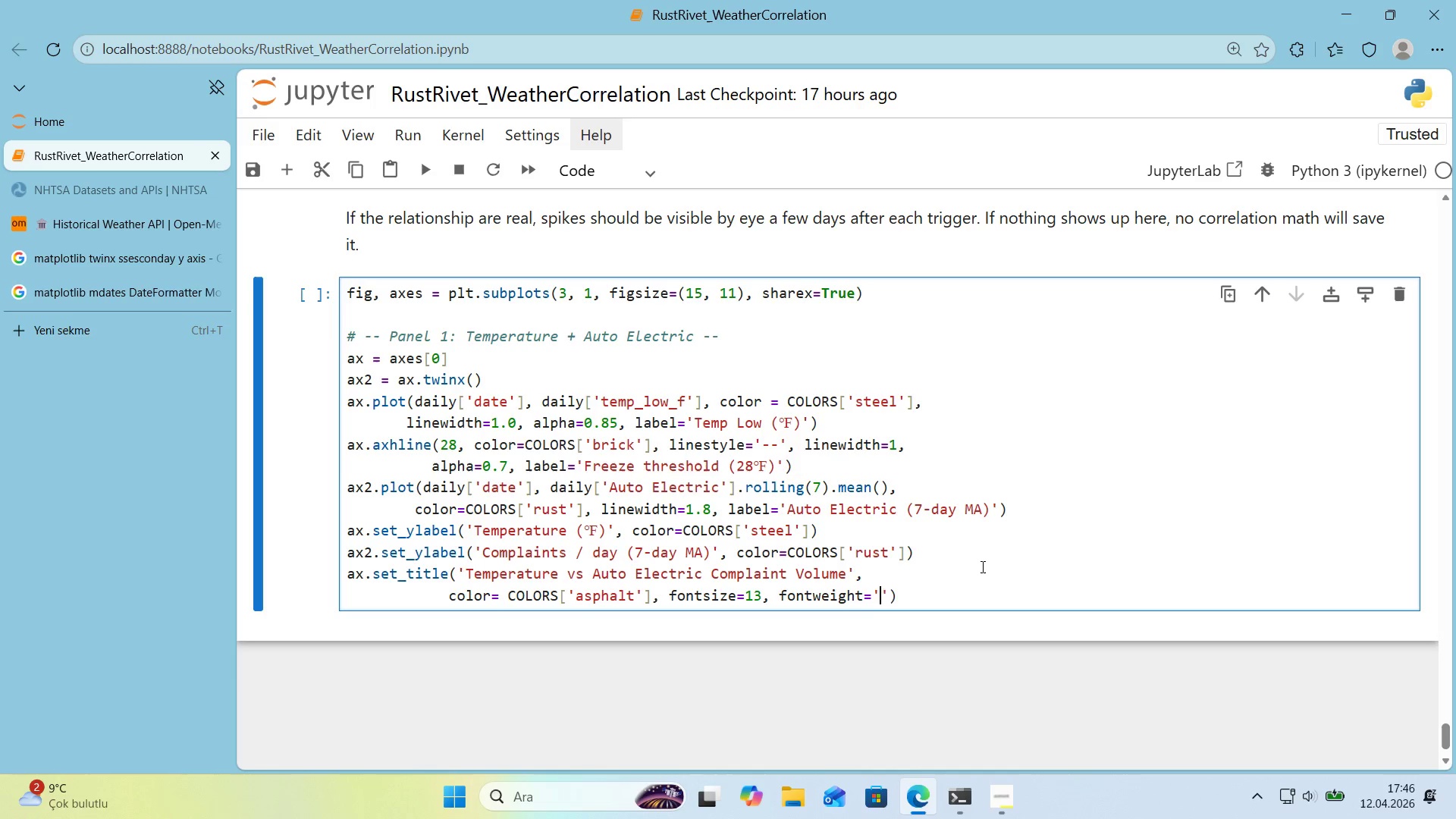 
type(bold)
 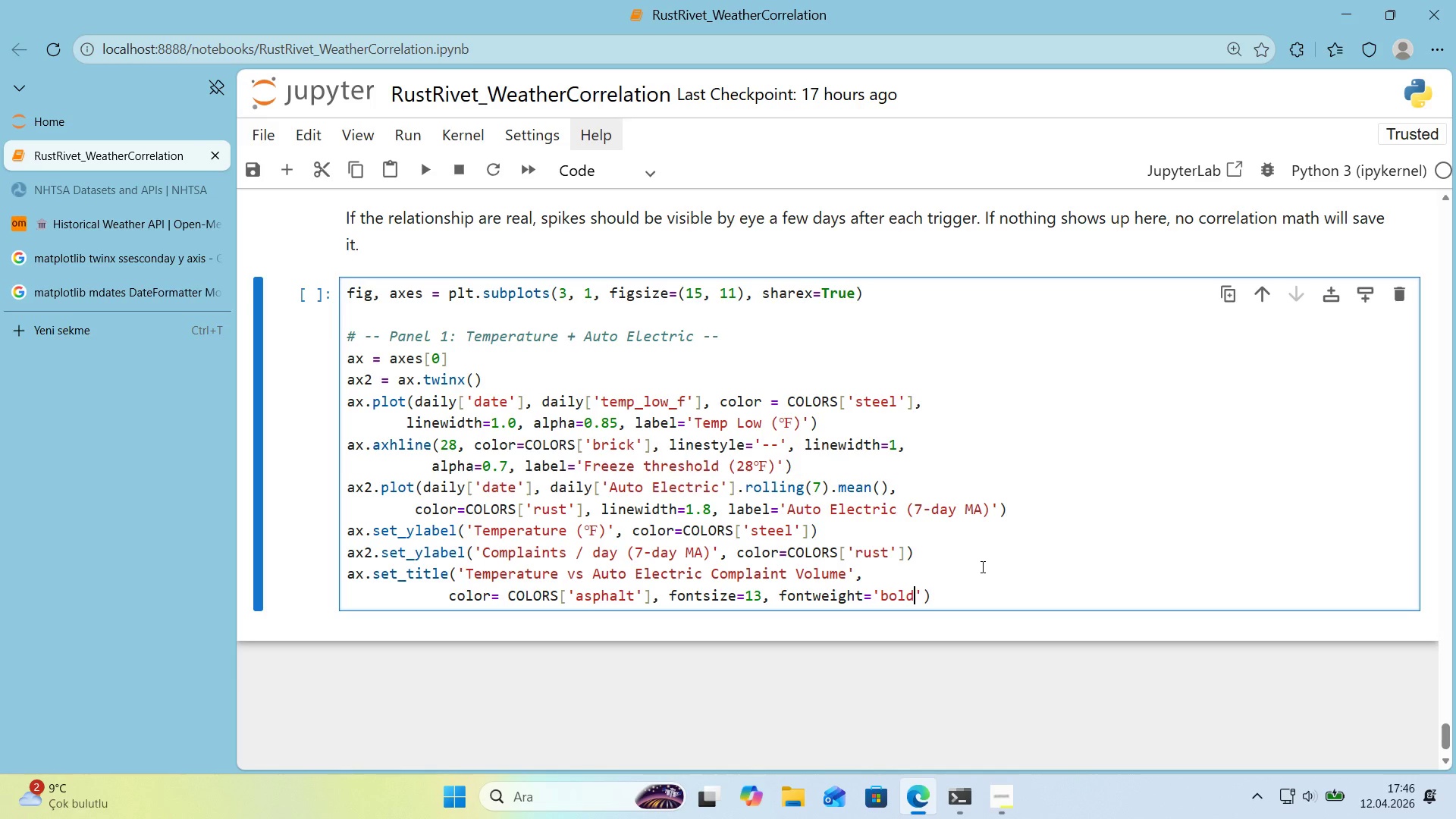 
key(ArrowRight)
 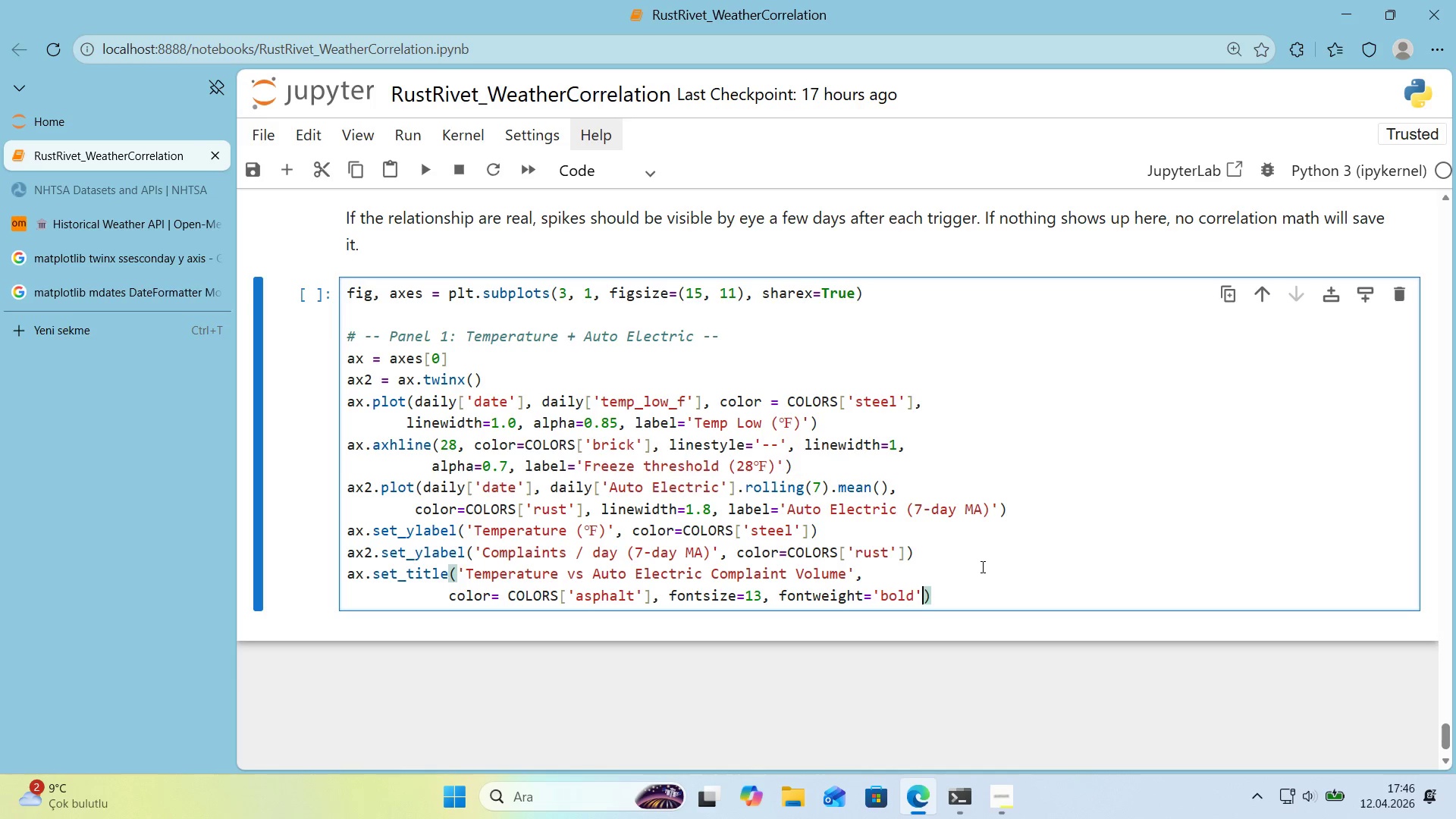 
key(ArrowRight)
 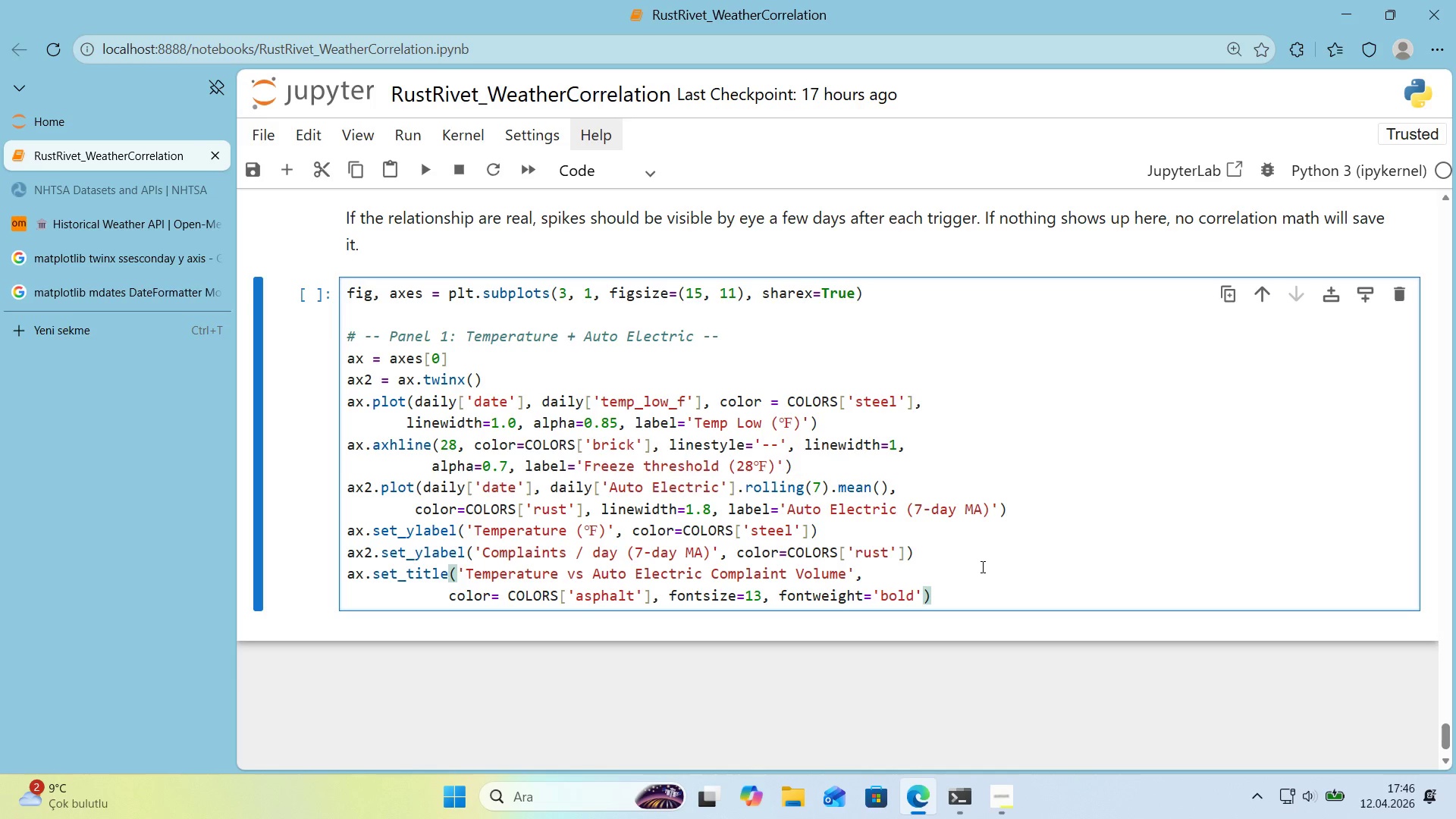 
key(Enter)
 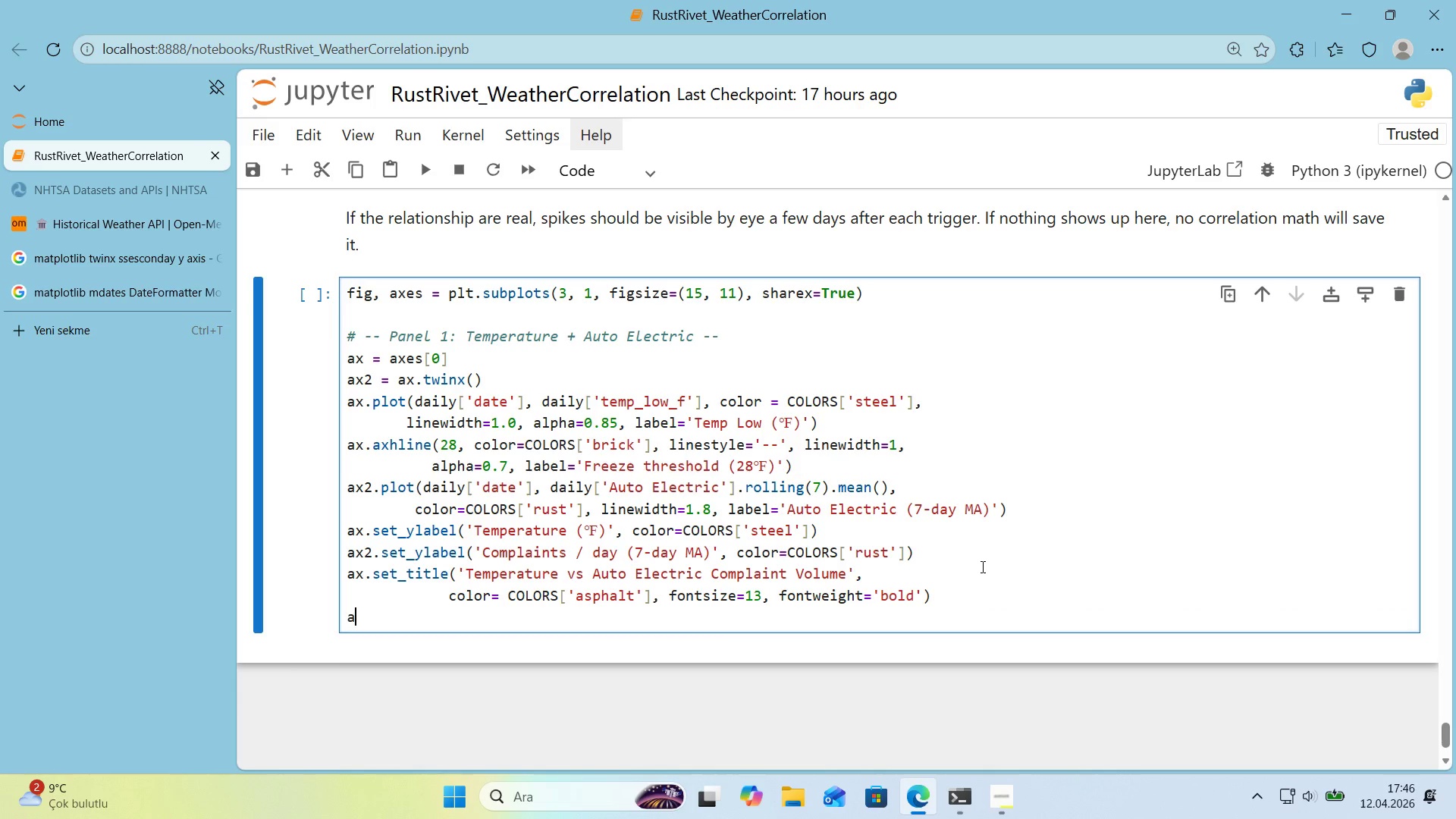 
type(ax.legend*()
 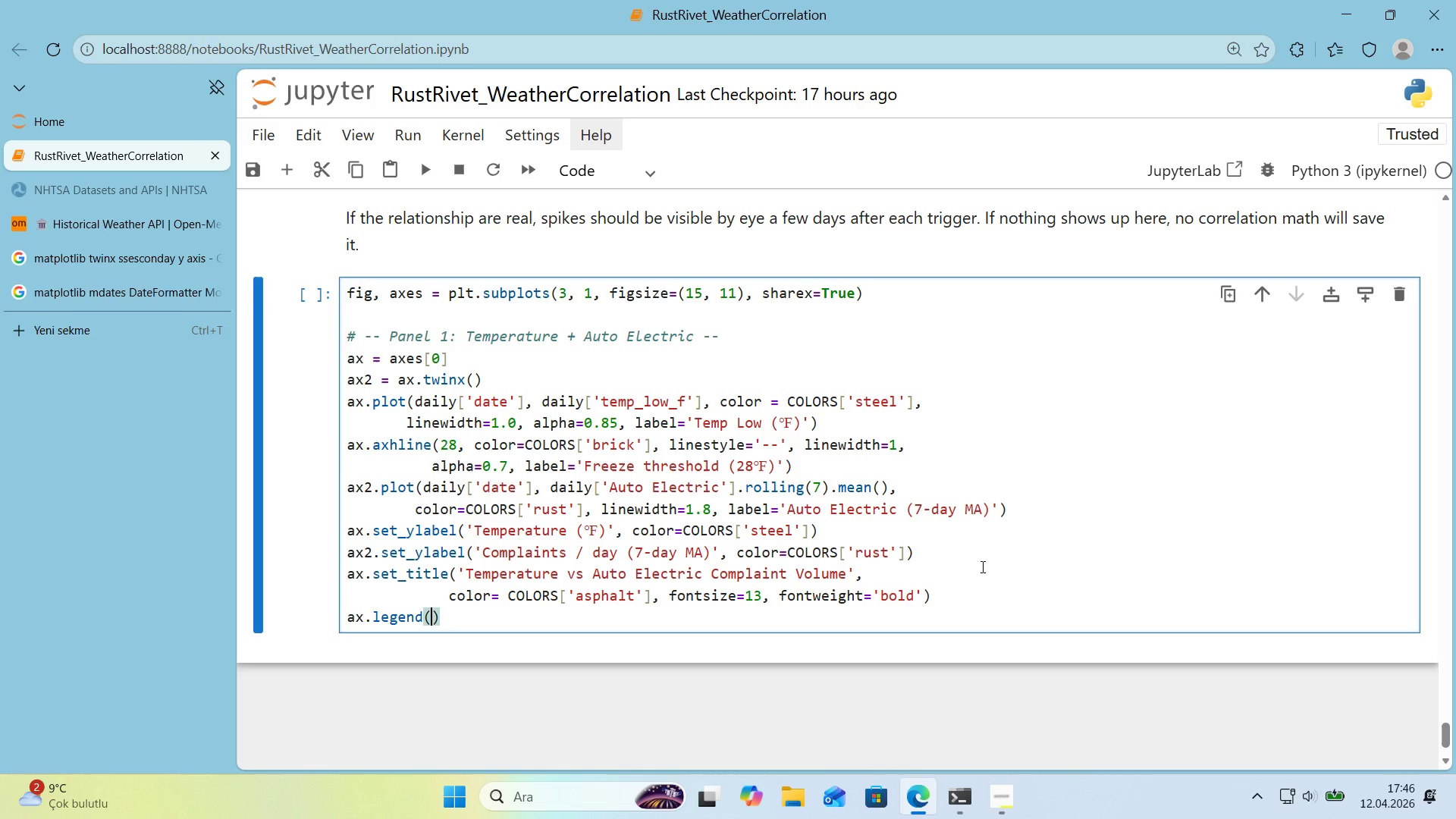 
 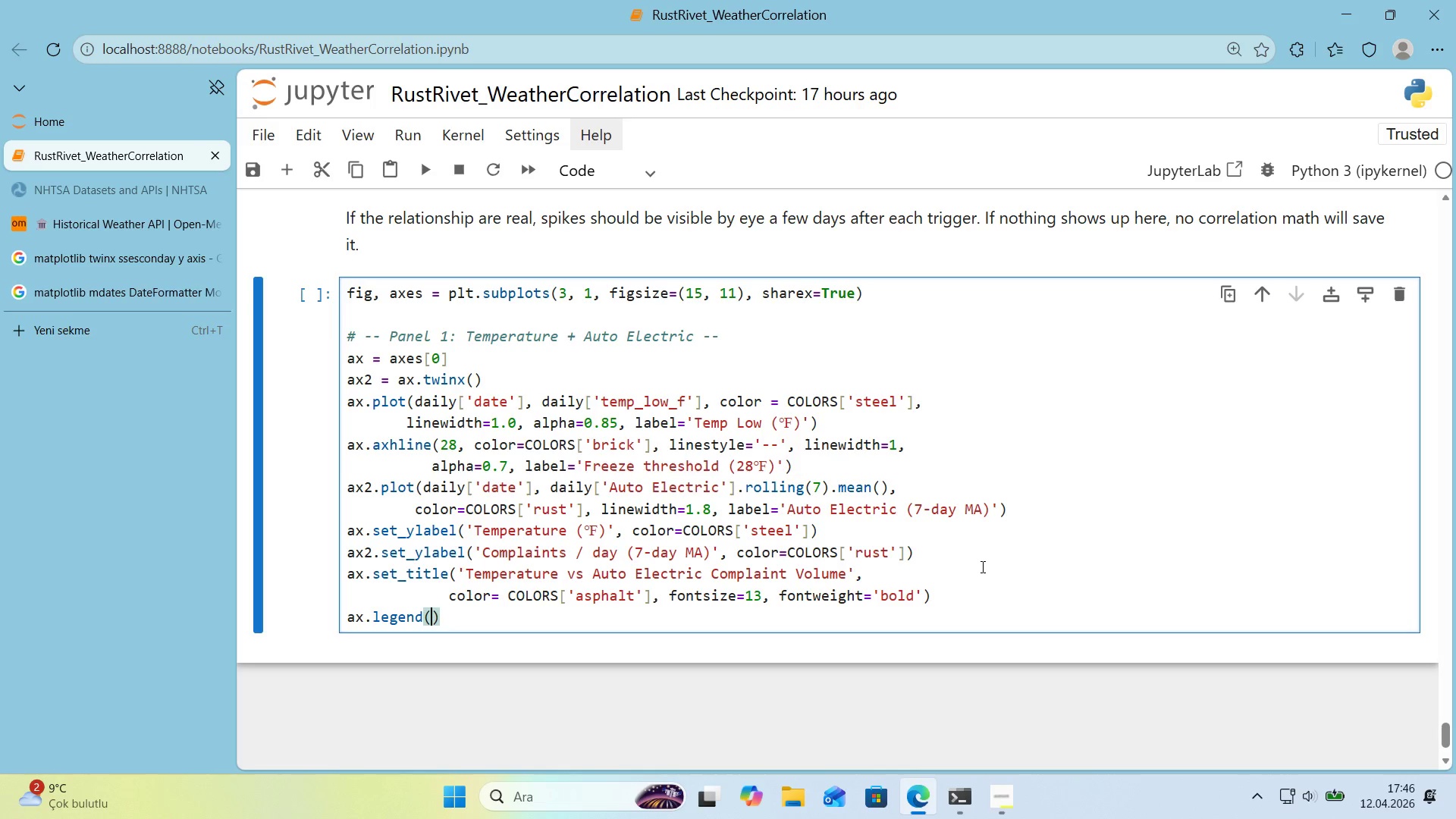 
key(ArrowLeft)
 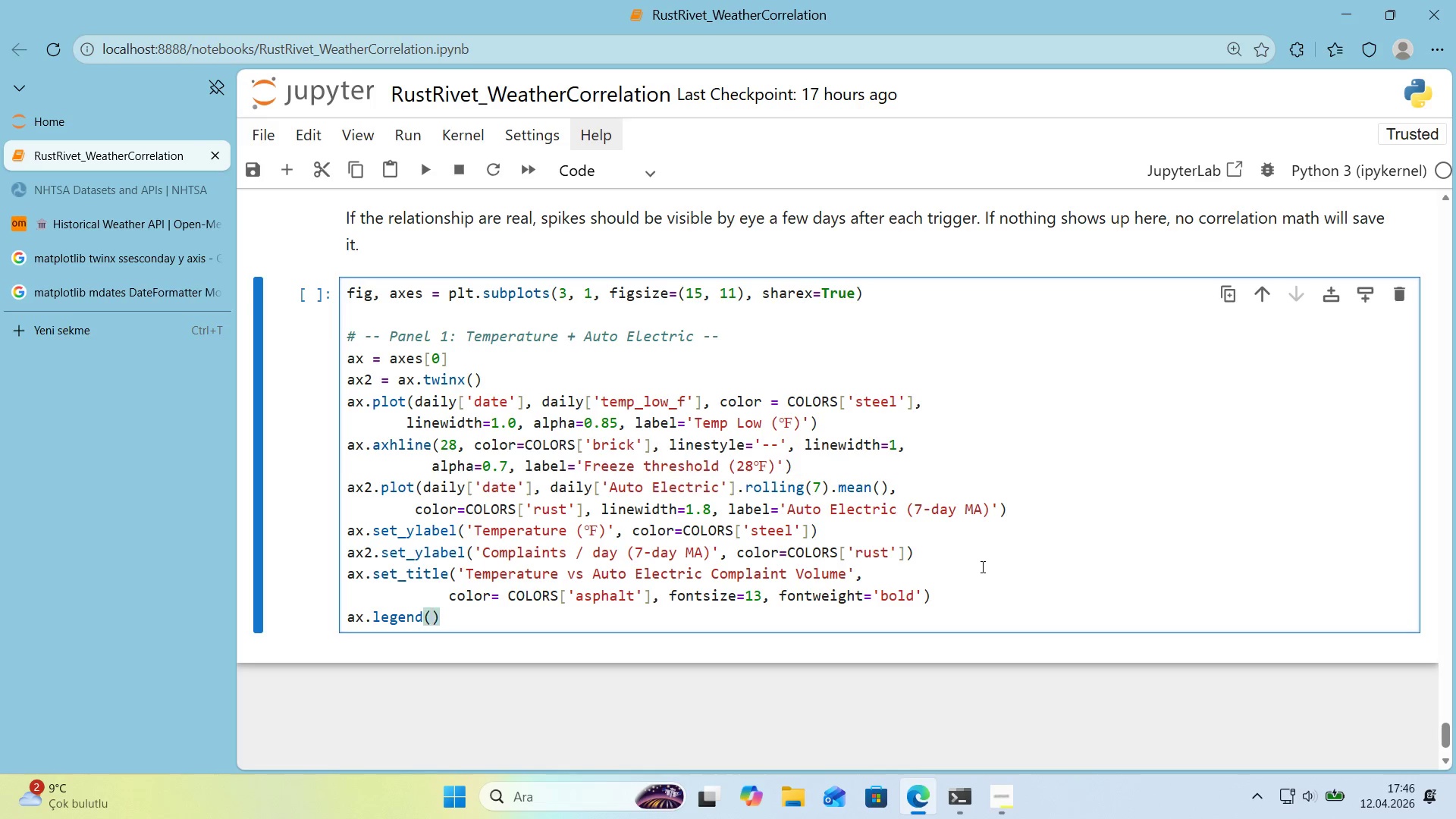 
type(;pc)
key(Backspace)
key(Backspace)
key(Backspace)
type(loc)@@)
 